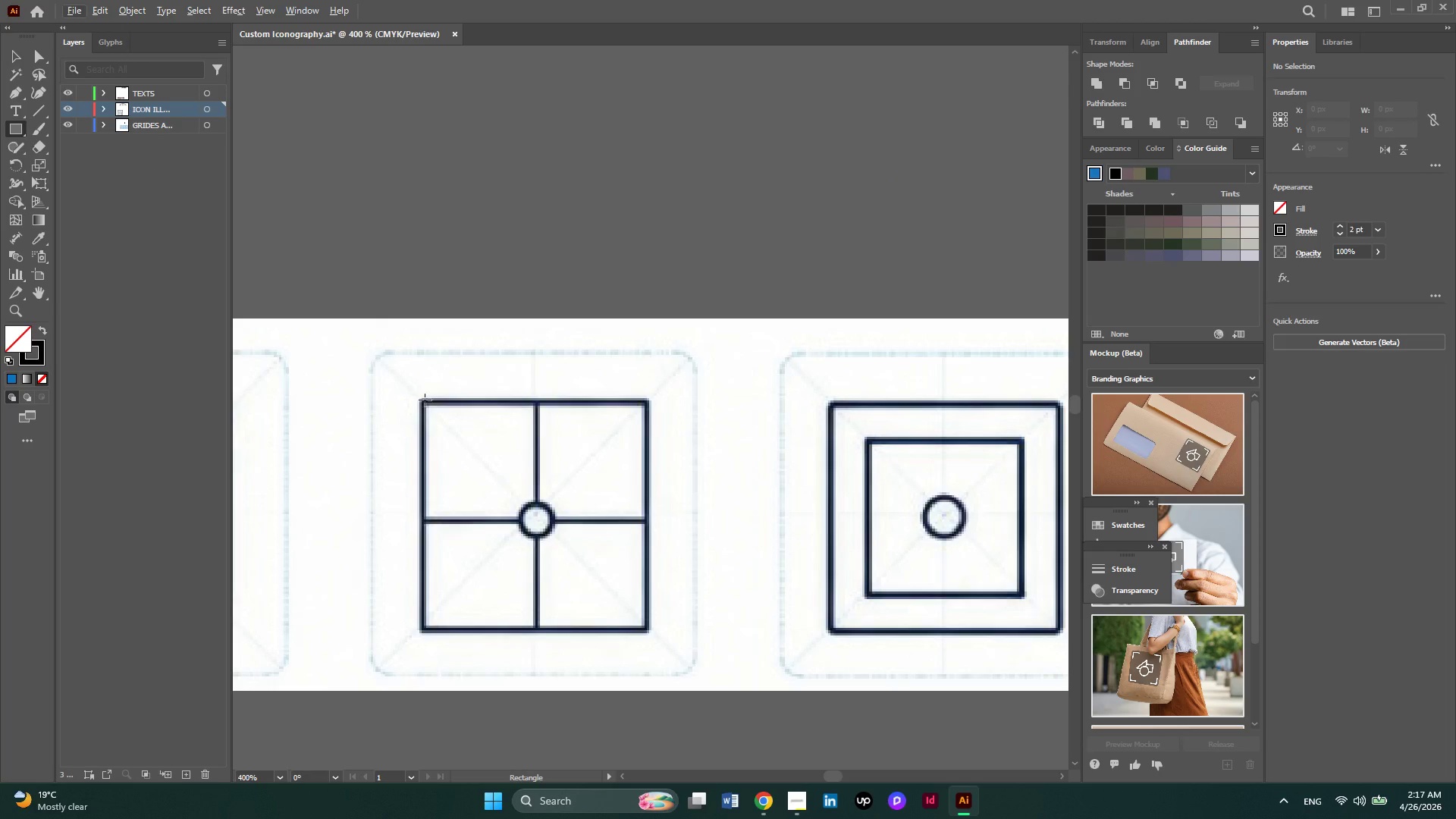 
left_click_drag(start_coordinate=[425, 400], to_coordinate=[649, 632])
 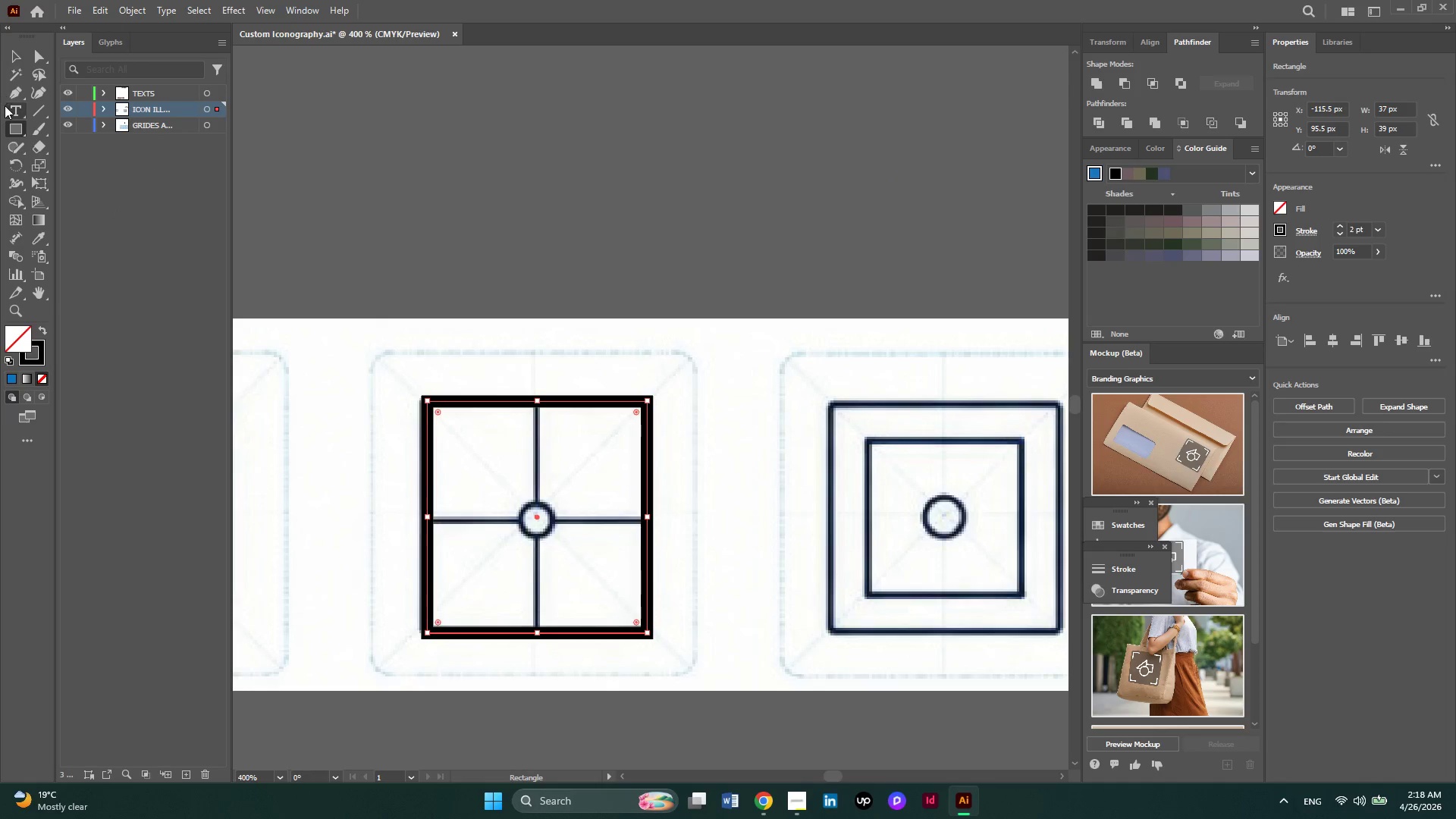 
right_click([12, 127])
 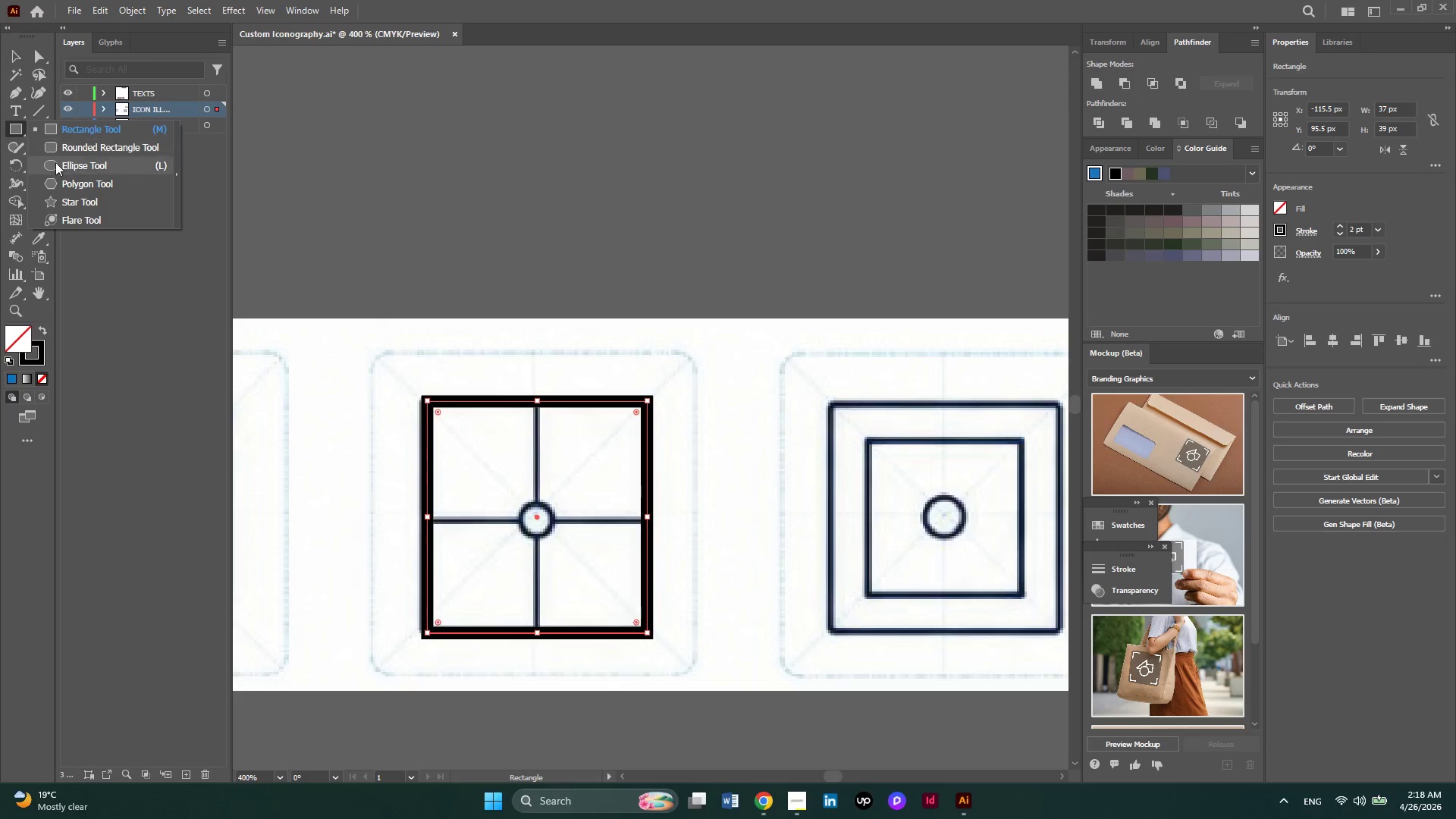 
left_click([49, 168])
 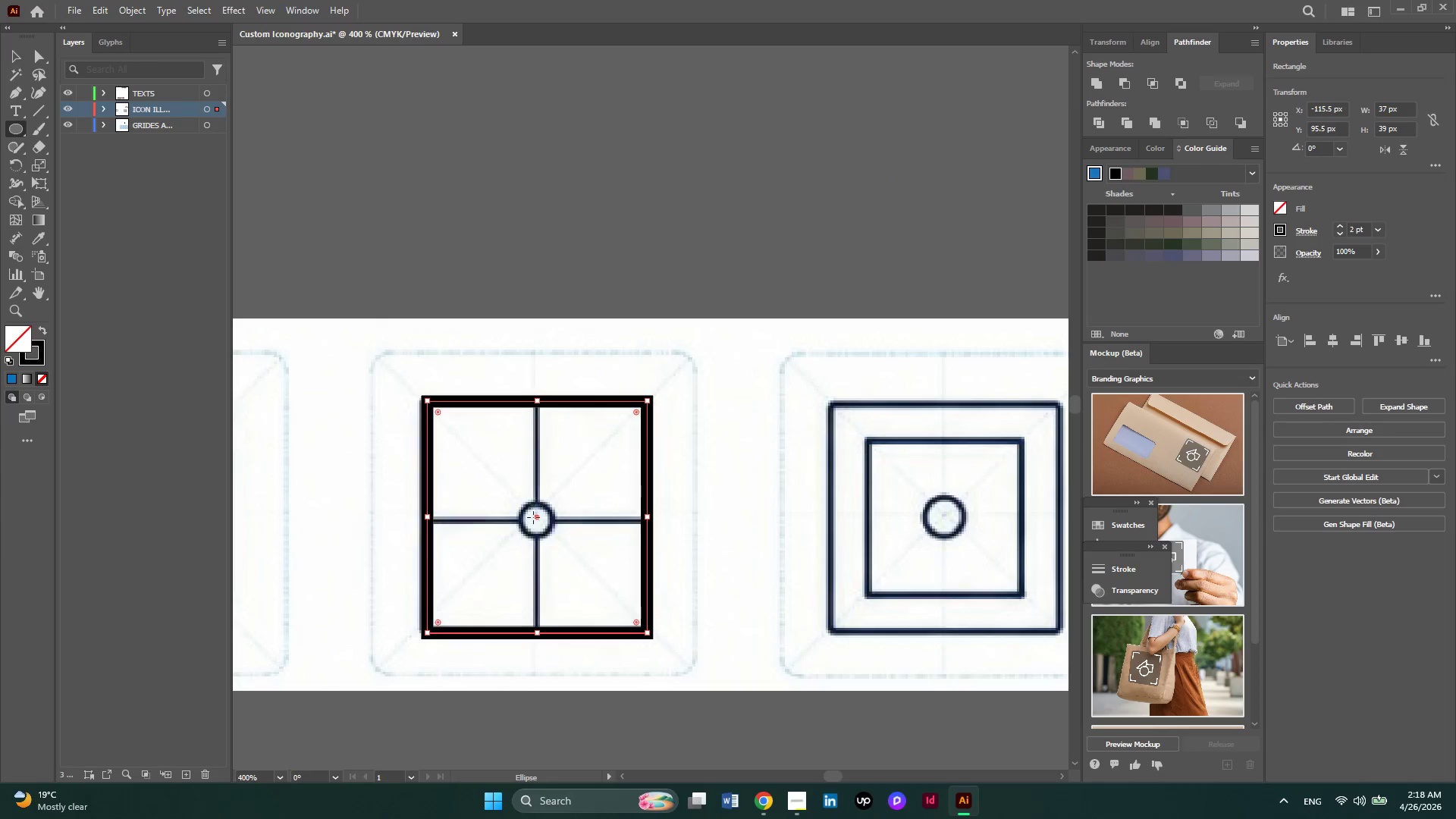 
key(Alt+AltLeft)
 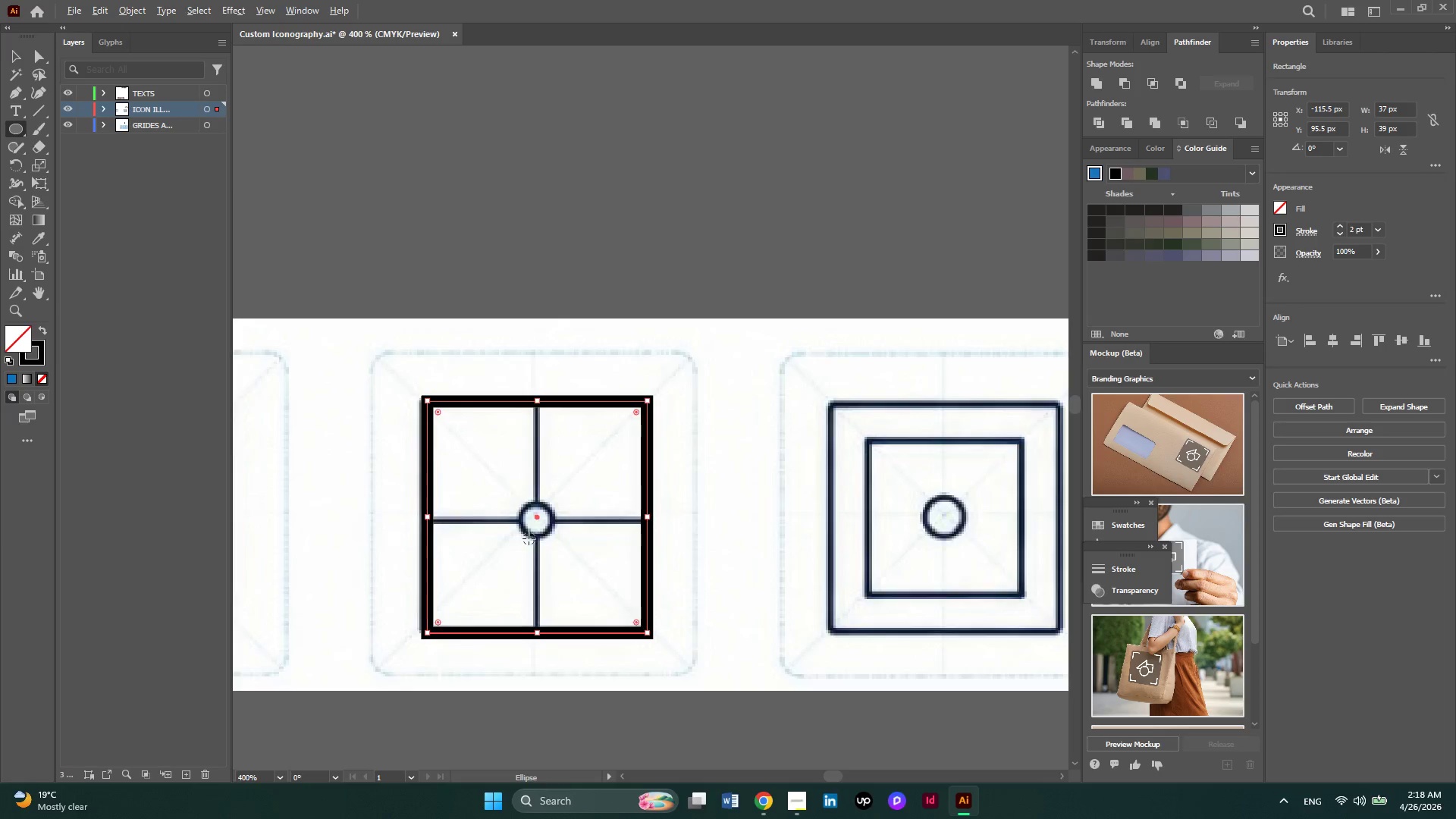 
scroll: coordinate [529, 538], scroll_direction: up, amount: 3.0
 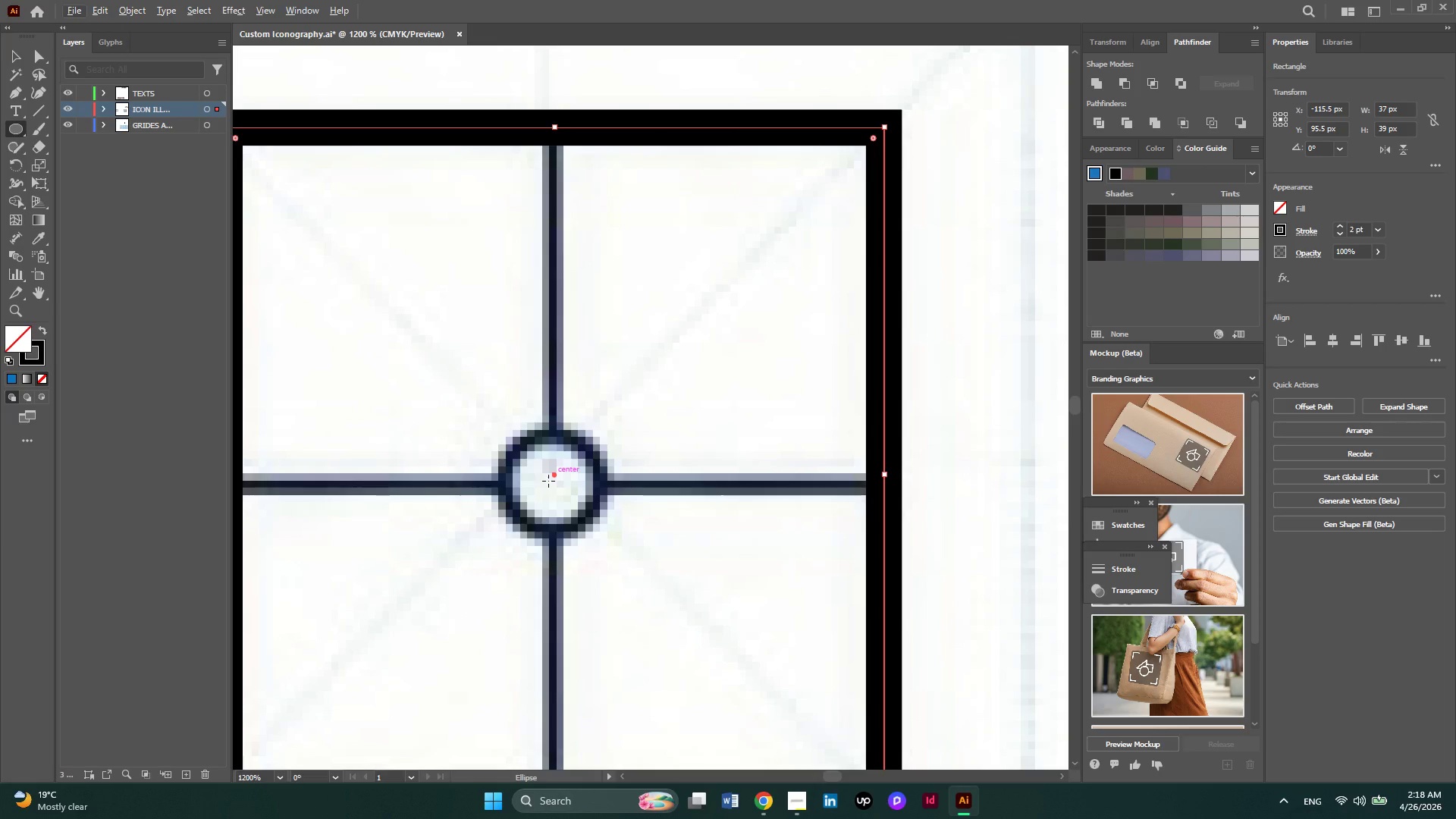 
hold_key(key=ShiftLeft, duration=3.38)
left_click_drag(start_coordinate=[548, 481], to_coordinate=[628, 583])
 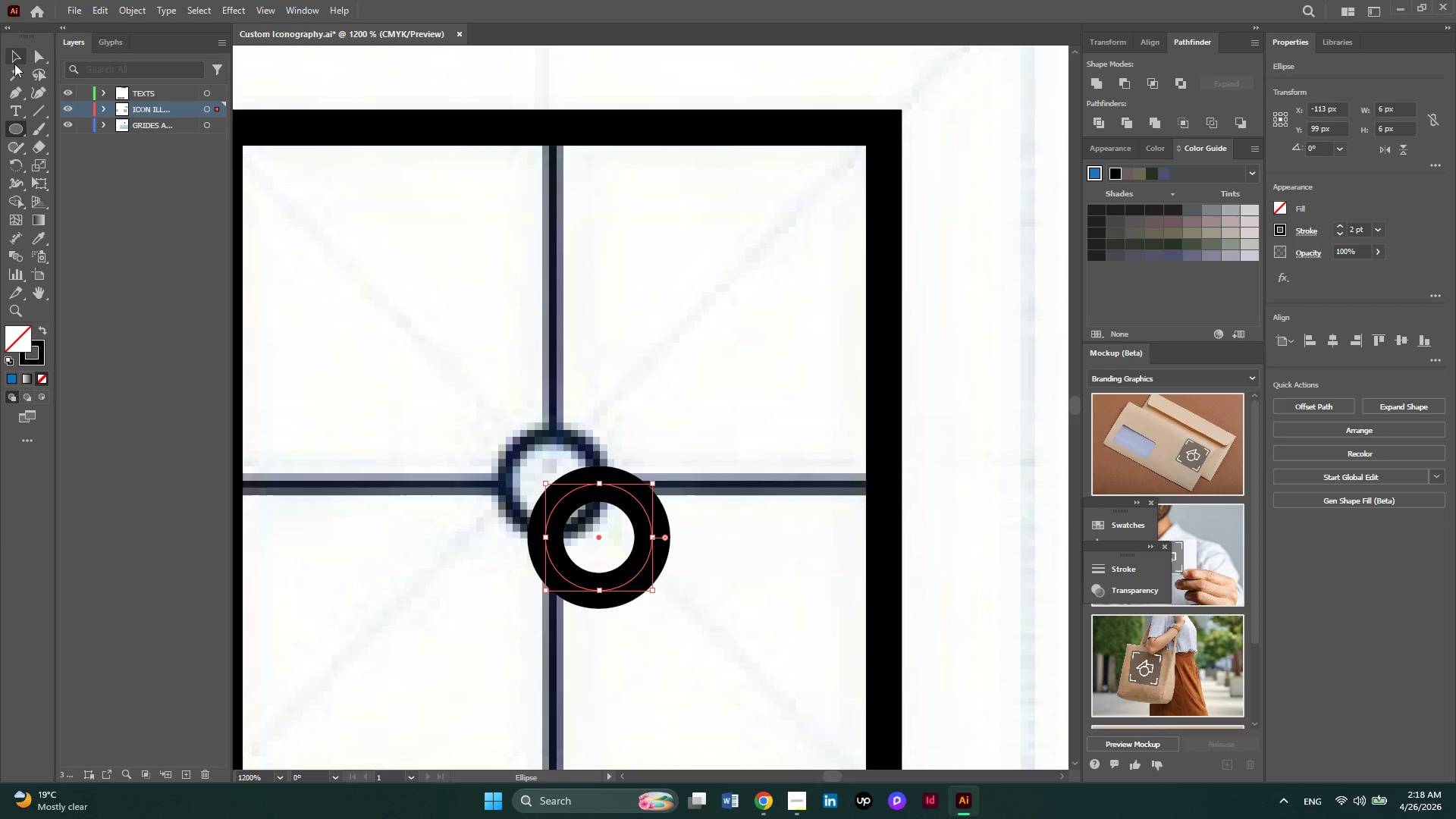 
left_click([14, 64])
 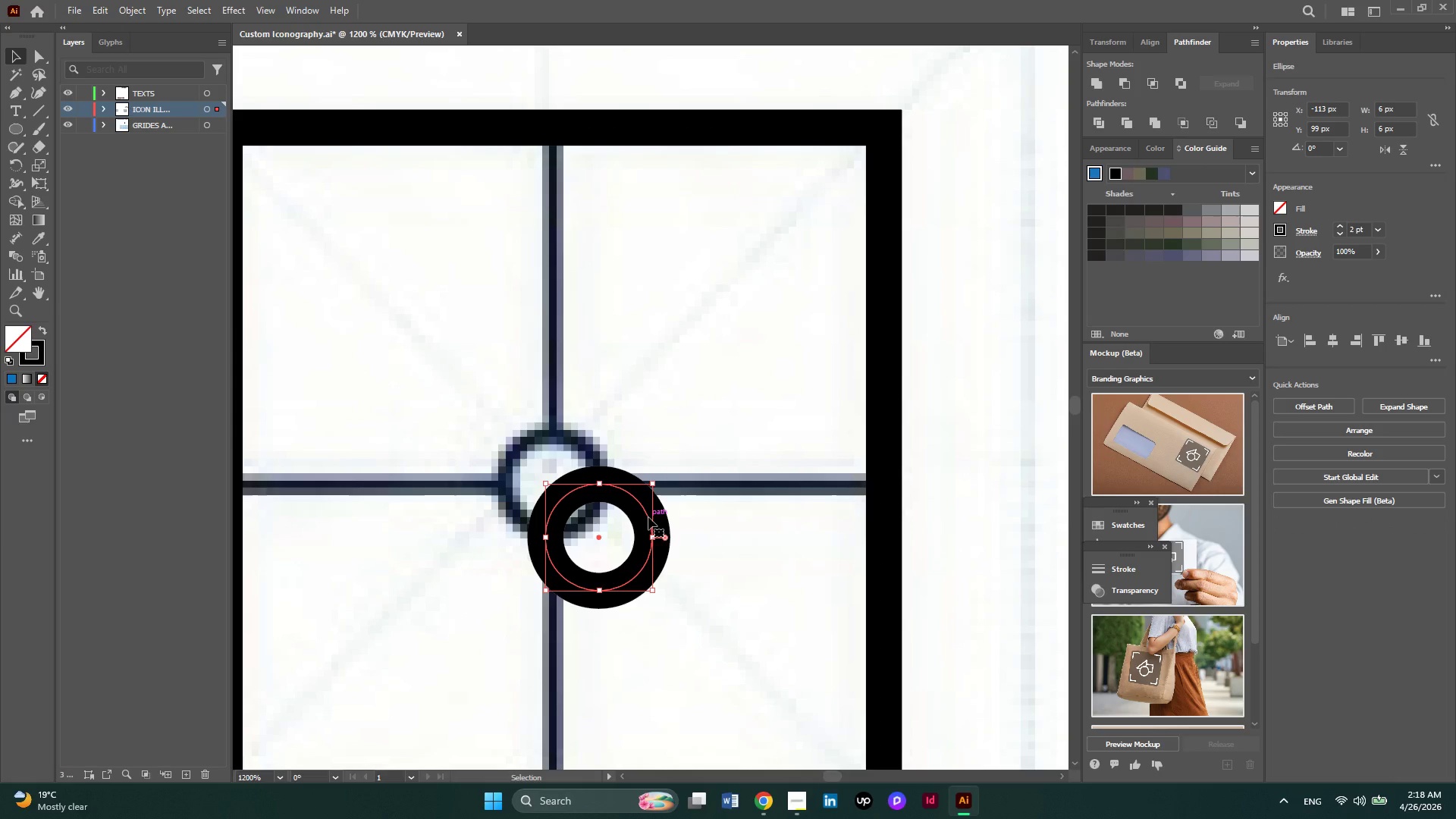 
left_click_drag(start_coordinate=[648, 517], to_coordinate=[599, 467])
 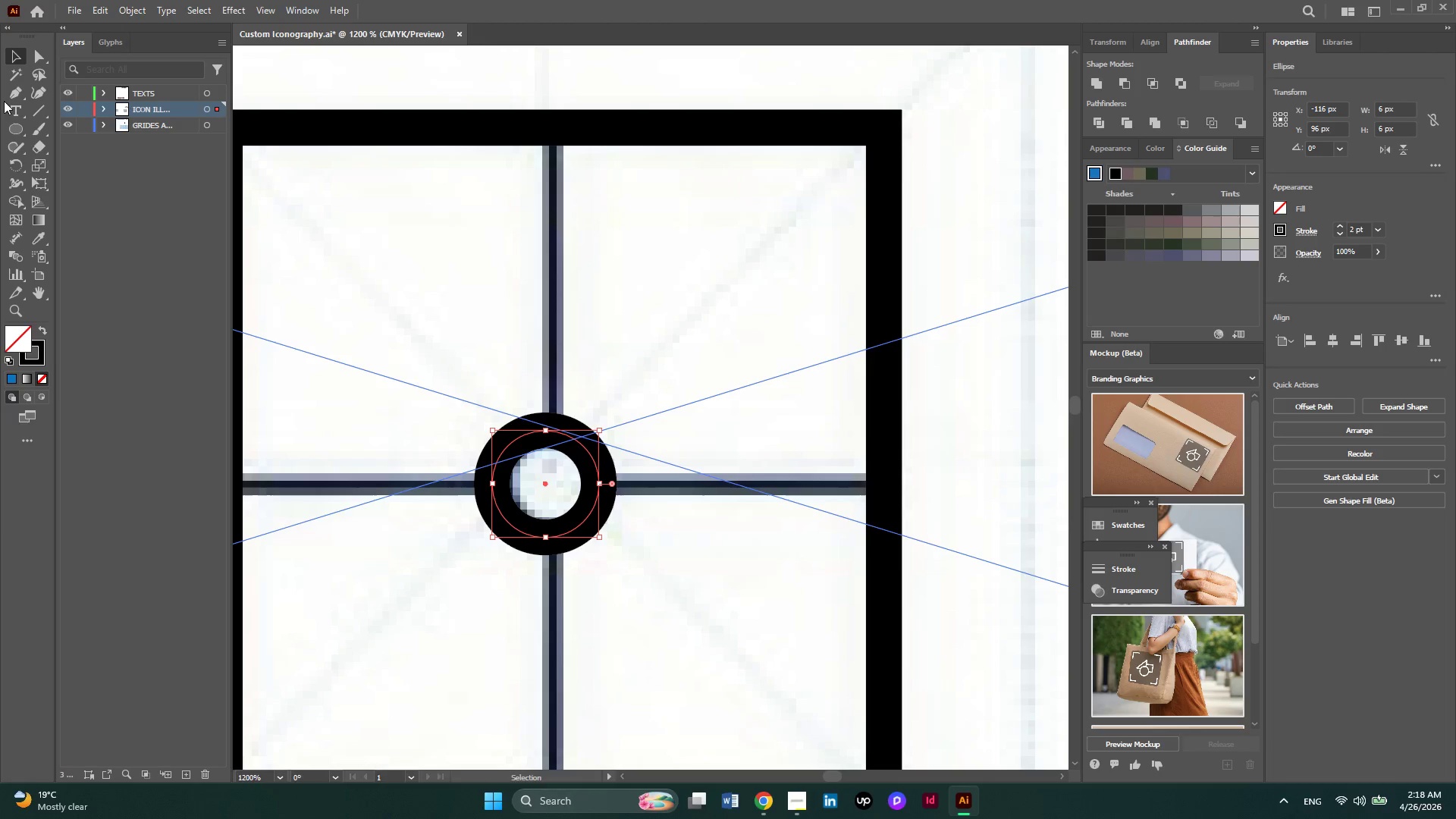 
left_click([8, 93])
 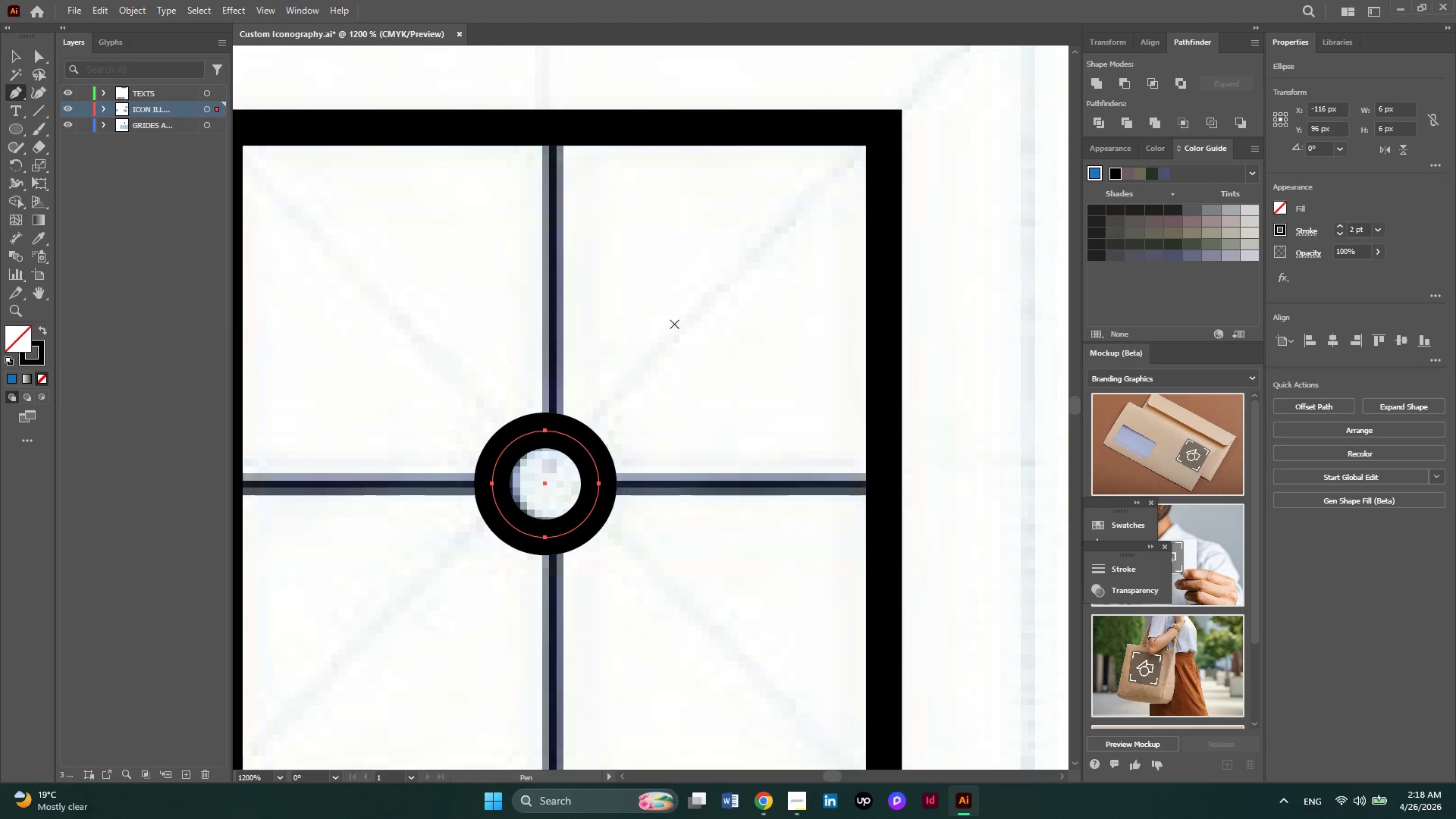 
hold_key(key=AltLeft, duration=0.34)
scroll: coordinate [674, 324], scroll_direction: none, amount: 0.0
 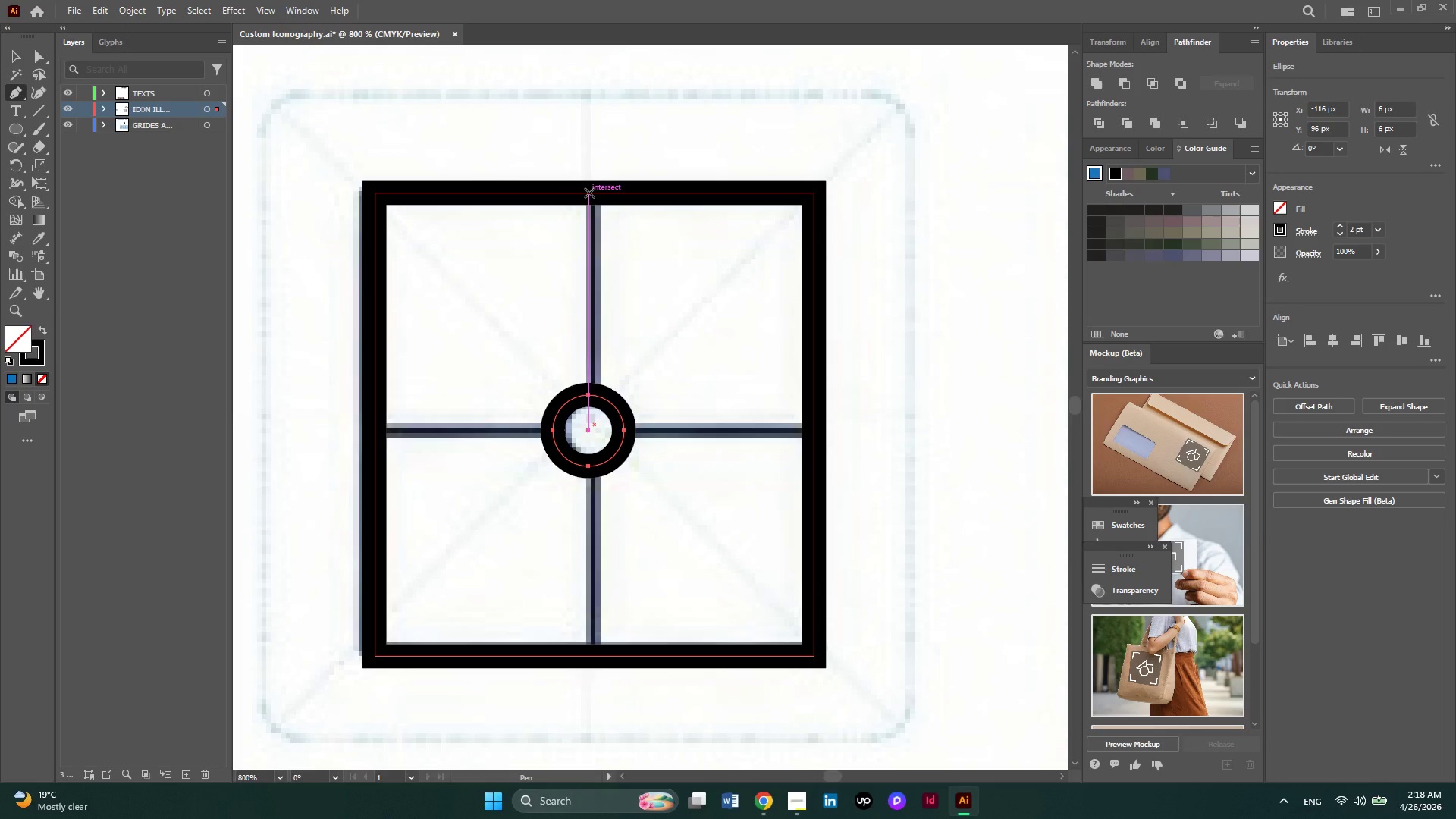 
left_click([589, 193])
 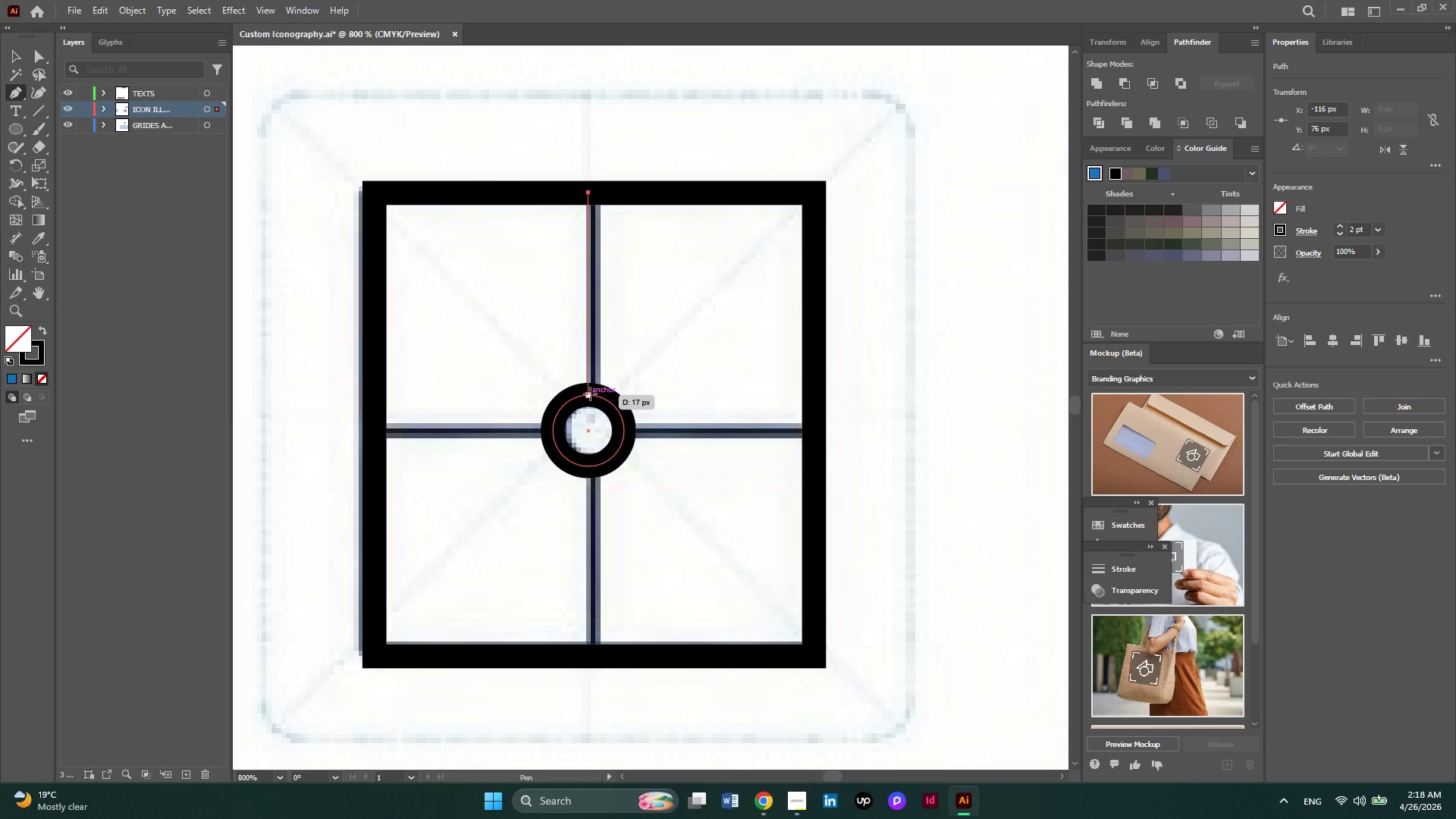 
left_click([590, 394])
 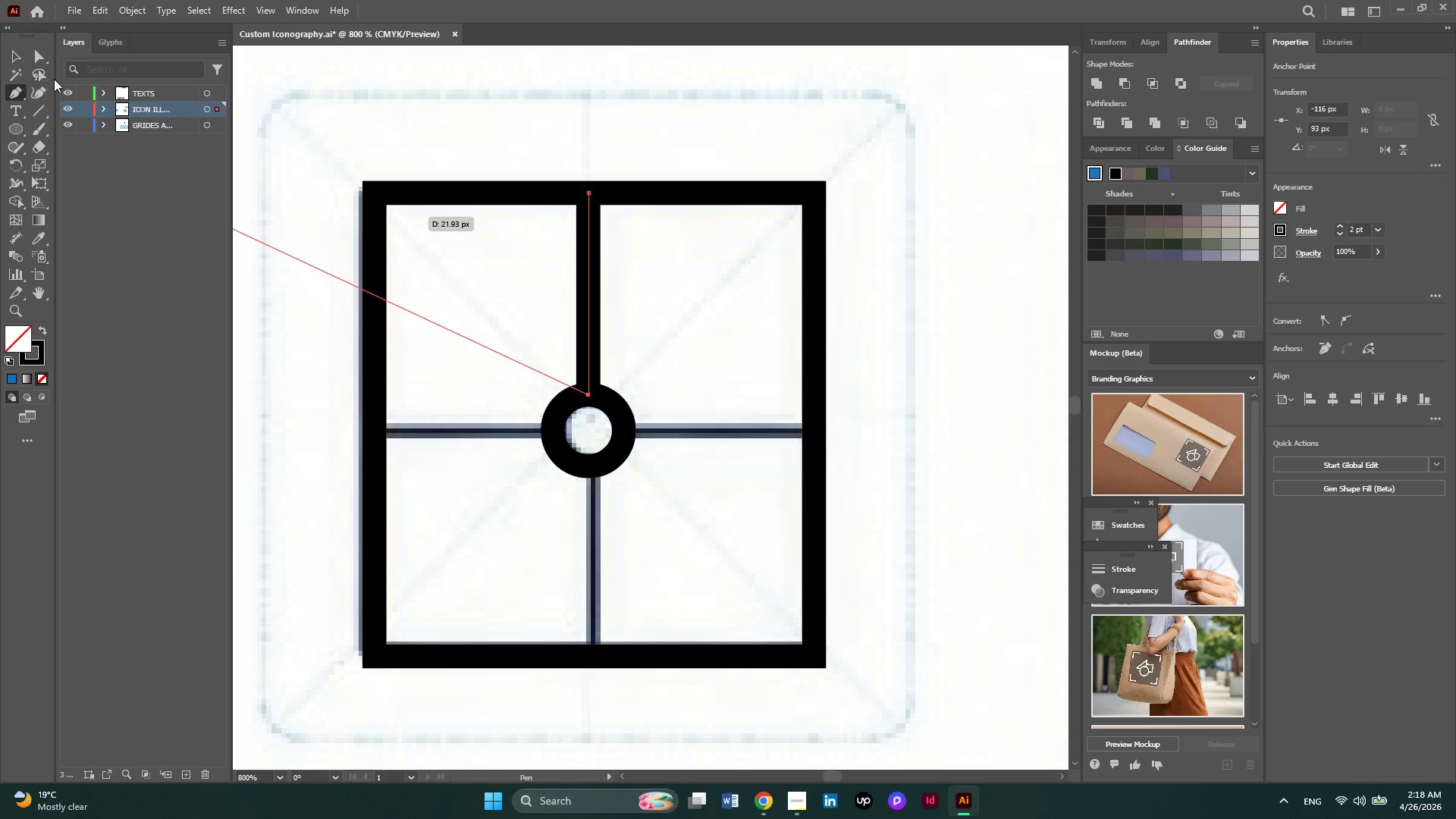 
key(Escape)
 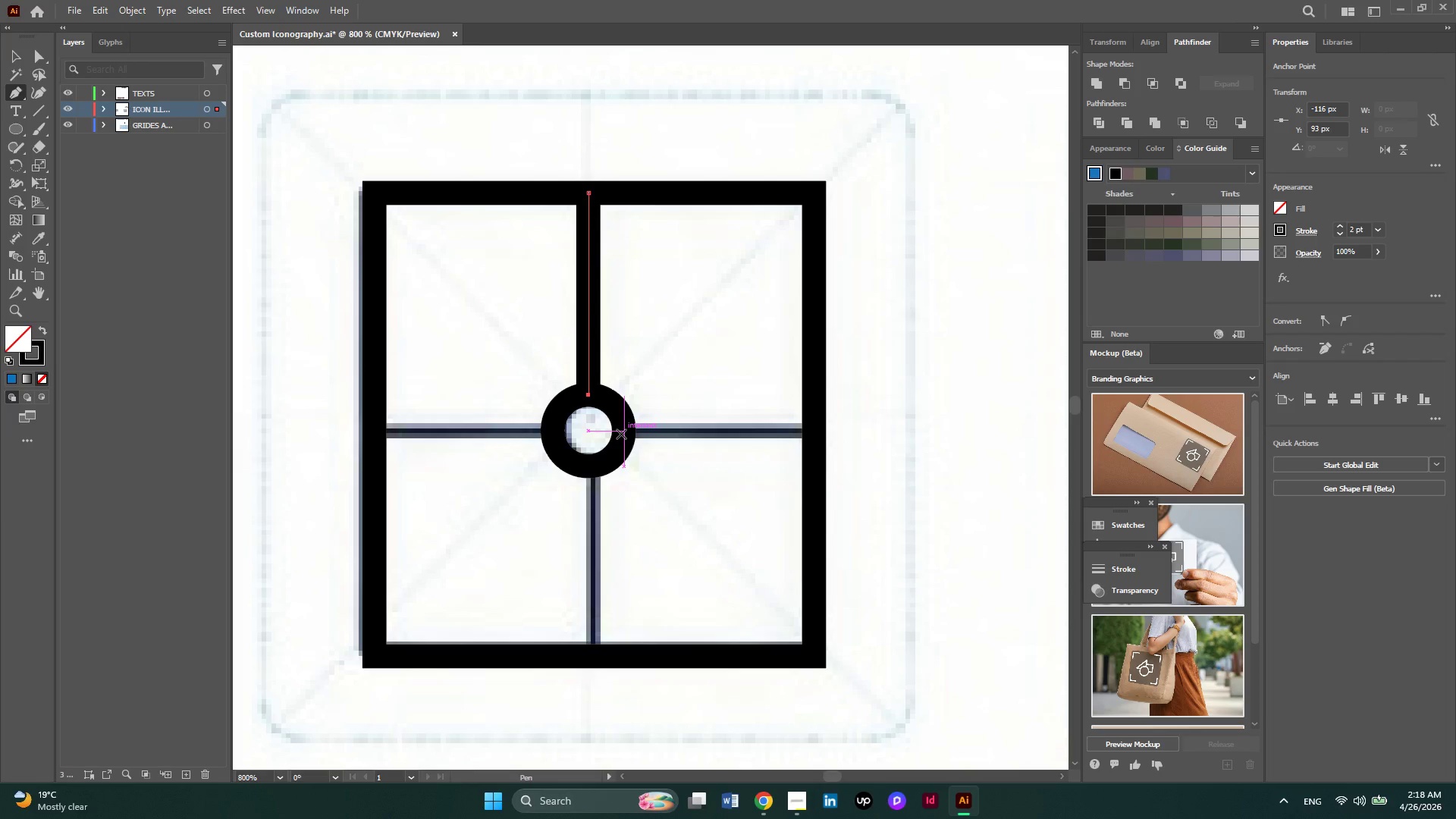 
left_click([621, 434])
 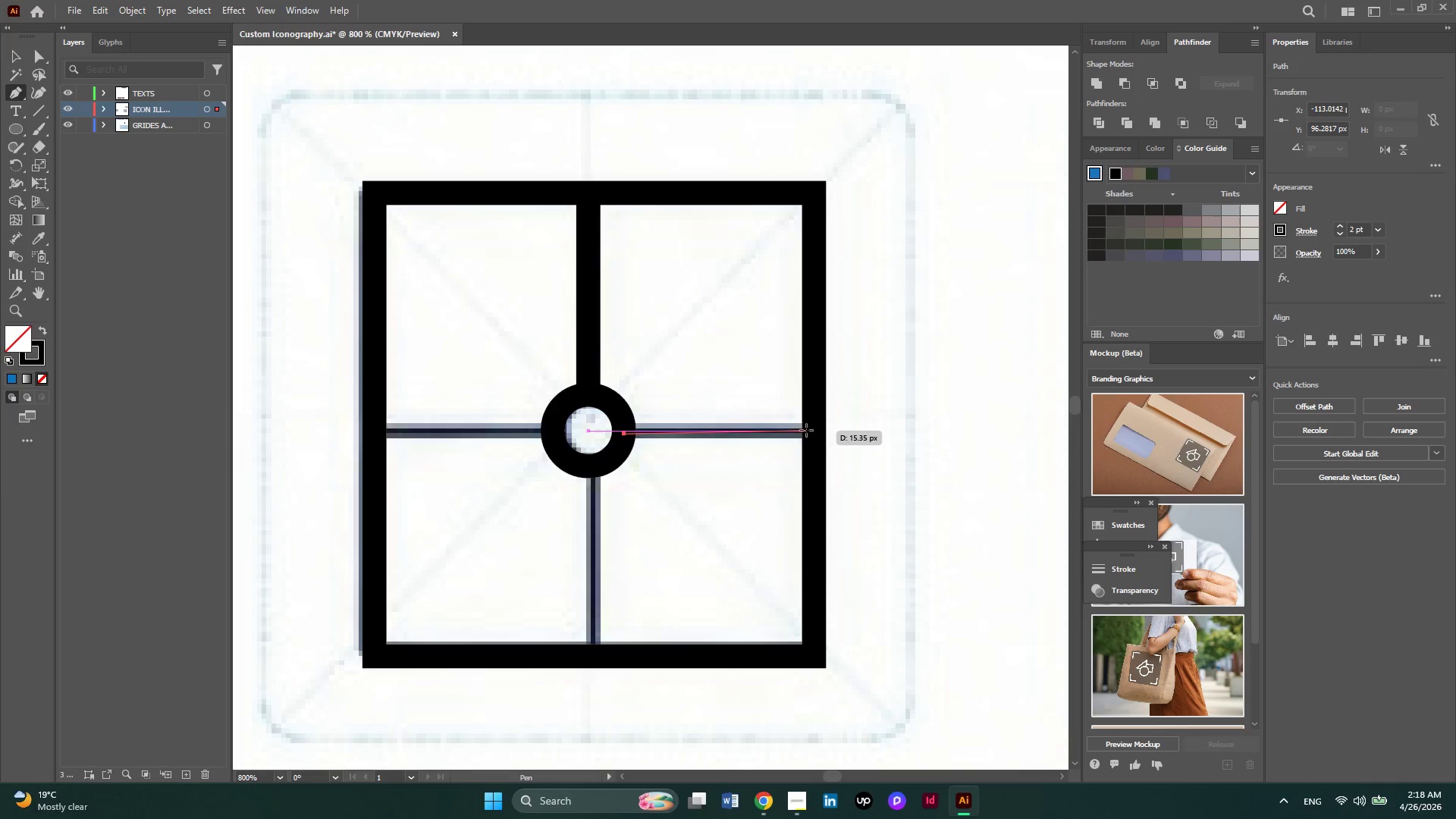 
left_click([811, 430])
 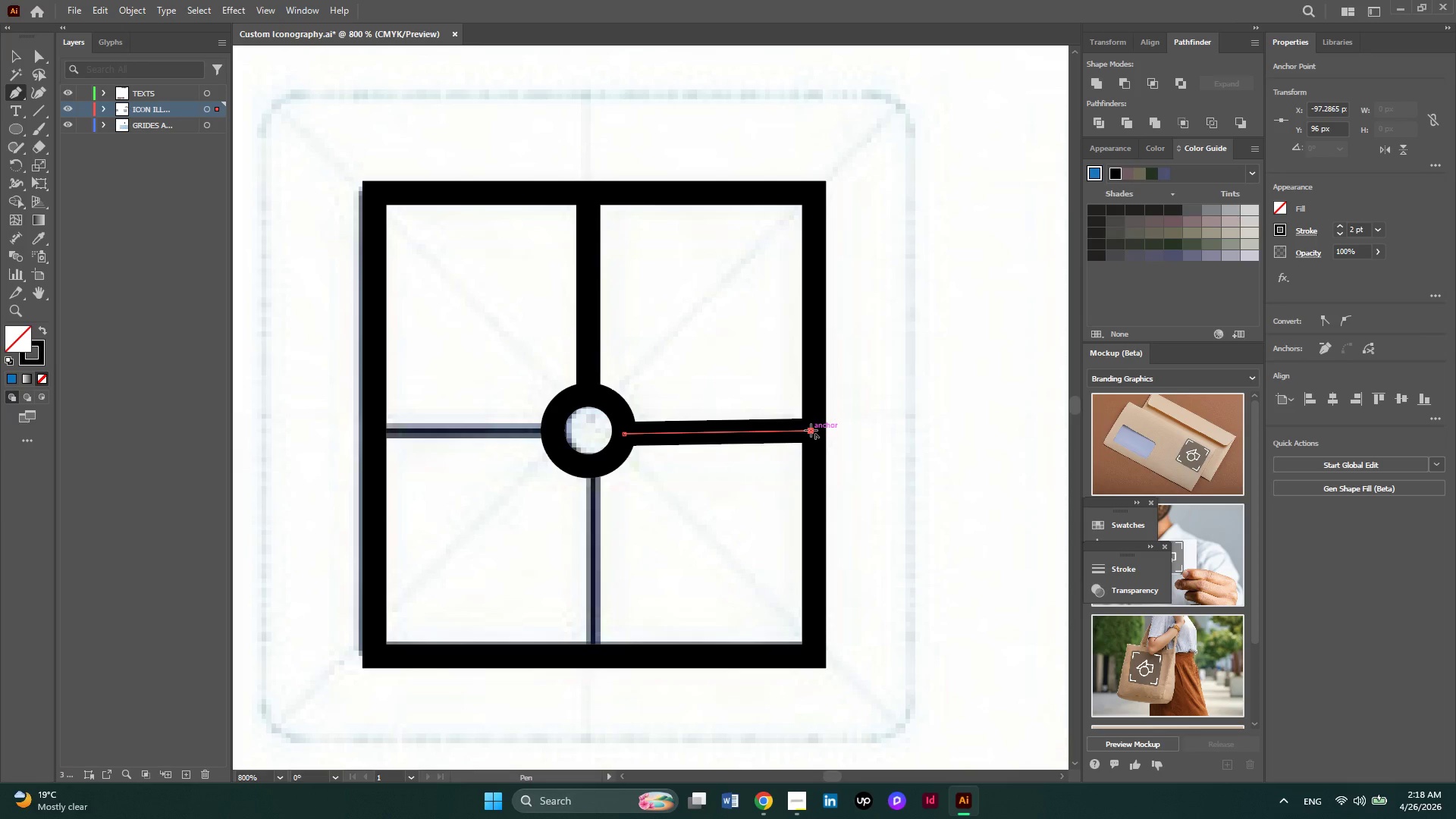 
key(Escape)
 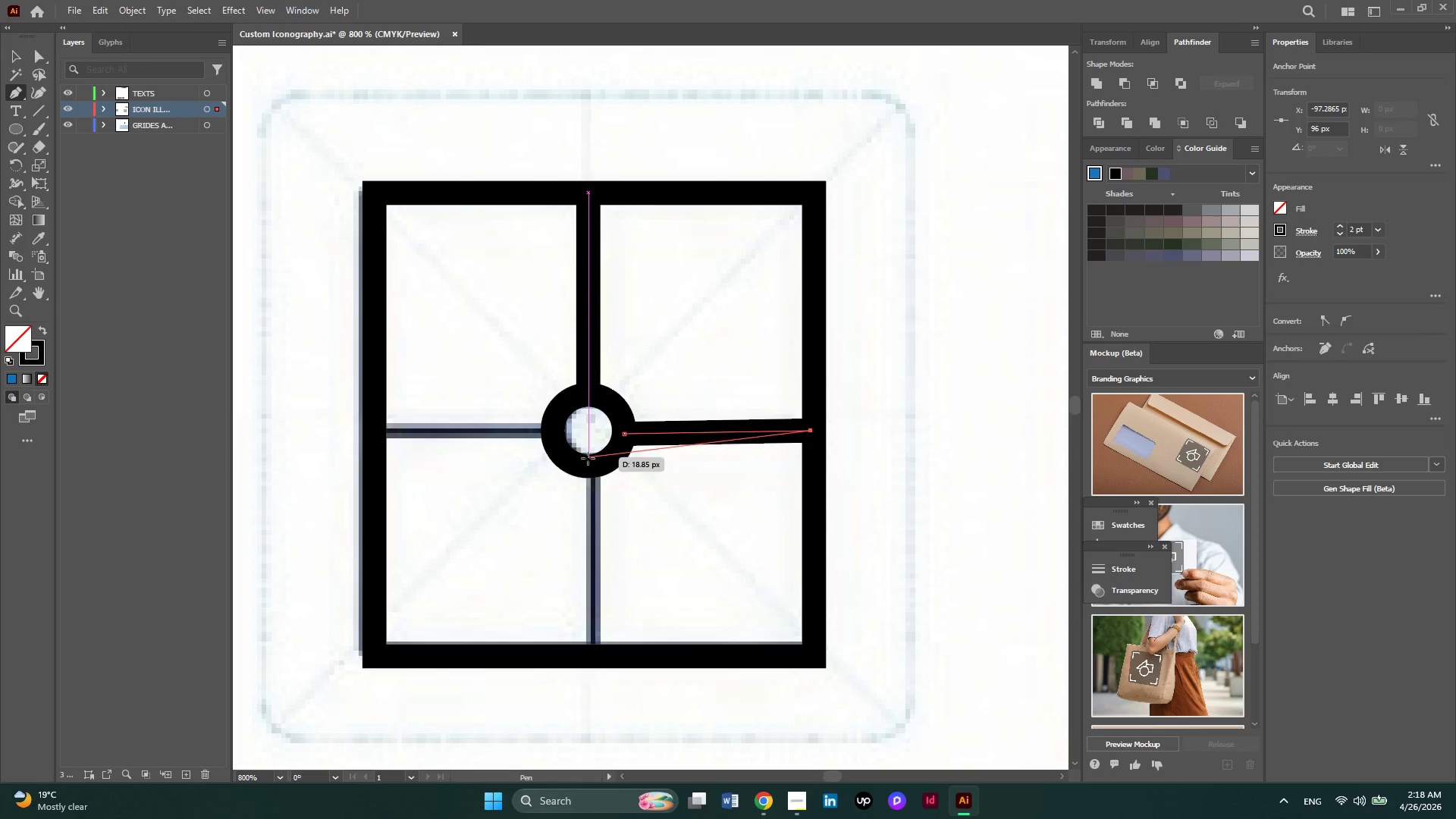 
key(Escape)
 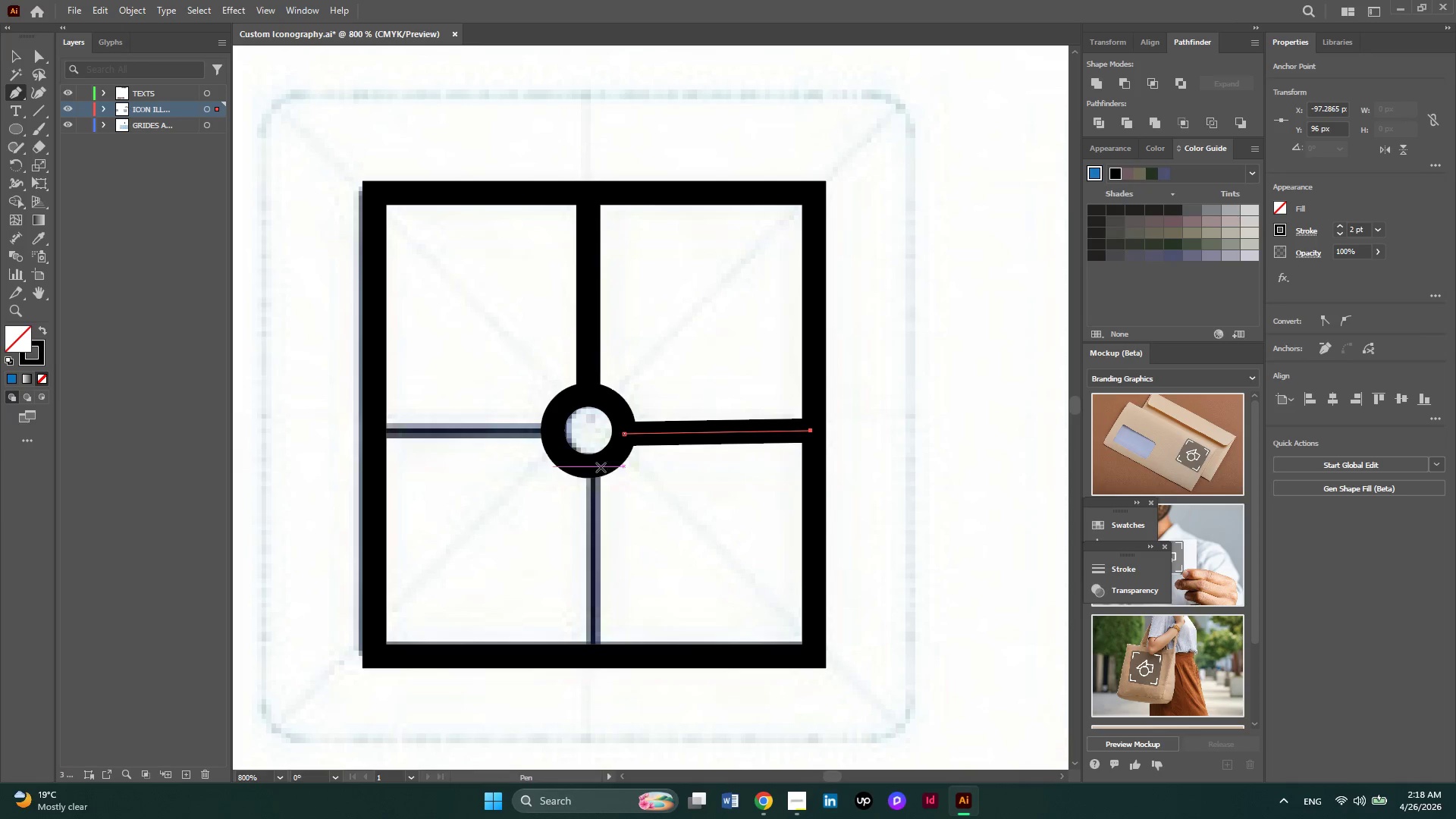 
key(Escape)
 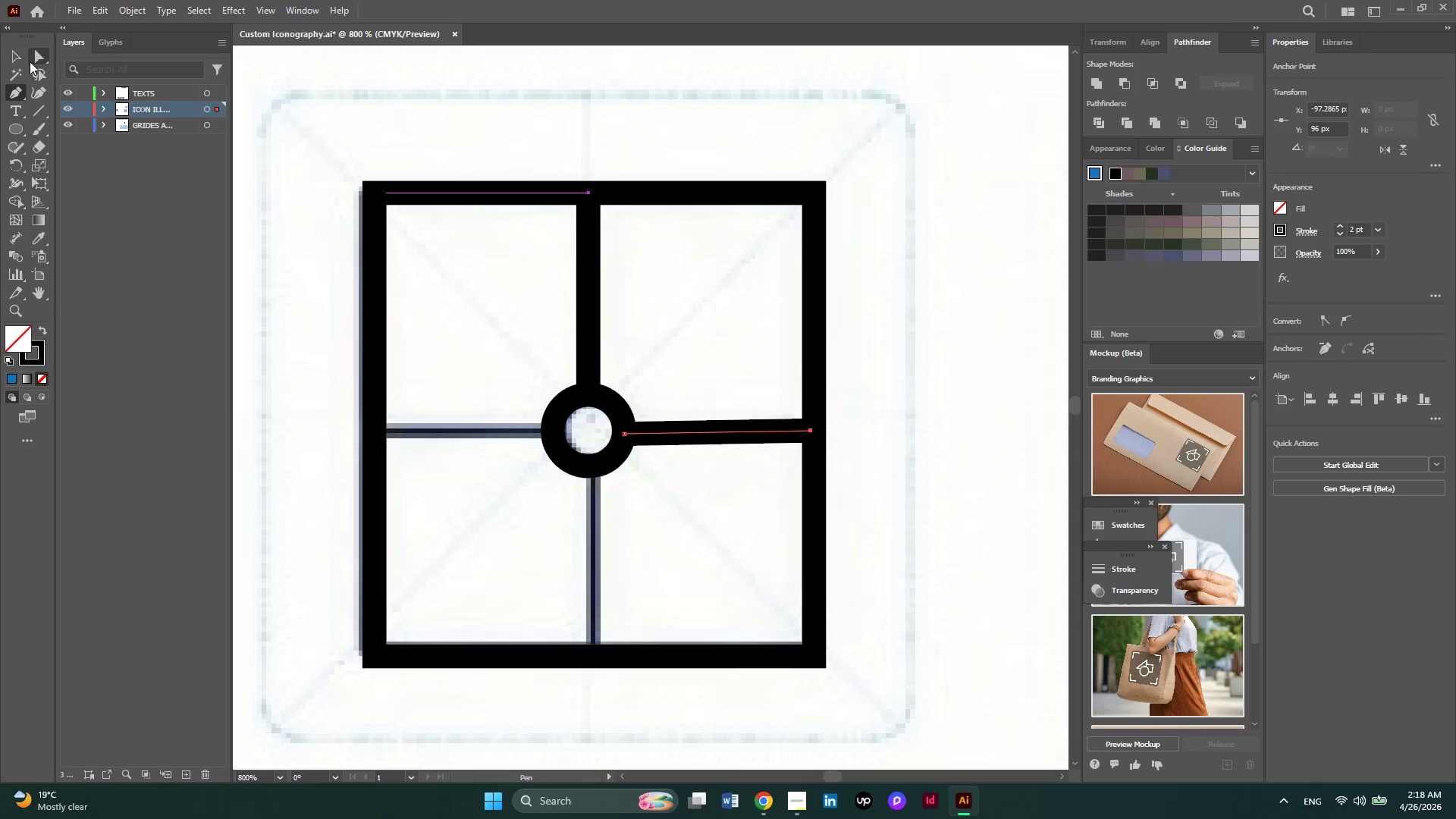 
left_click([8, 54])
 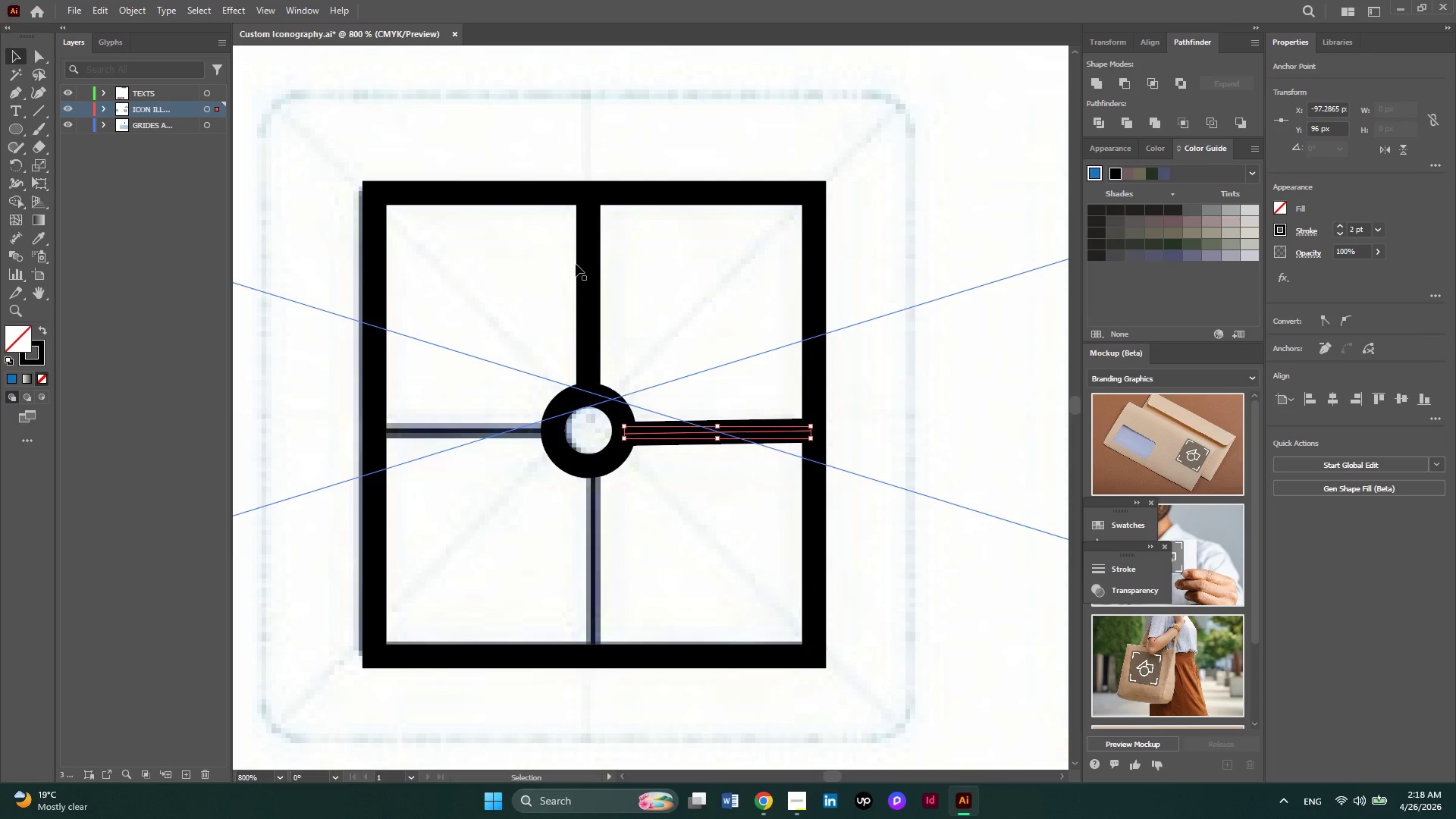 
left_click([588, 251])
 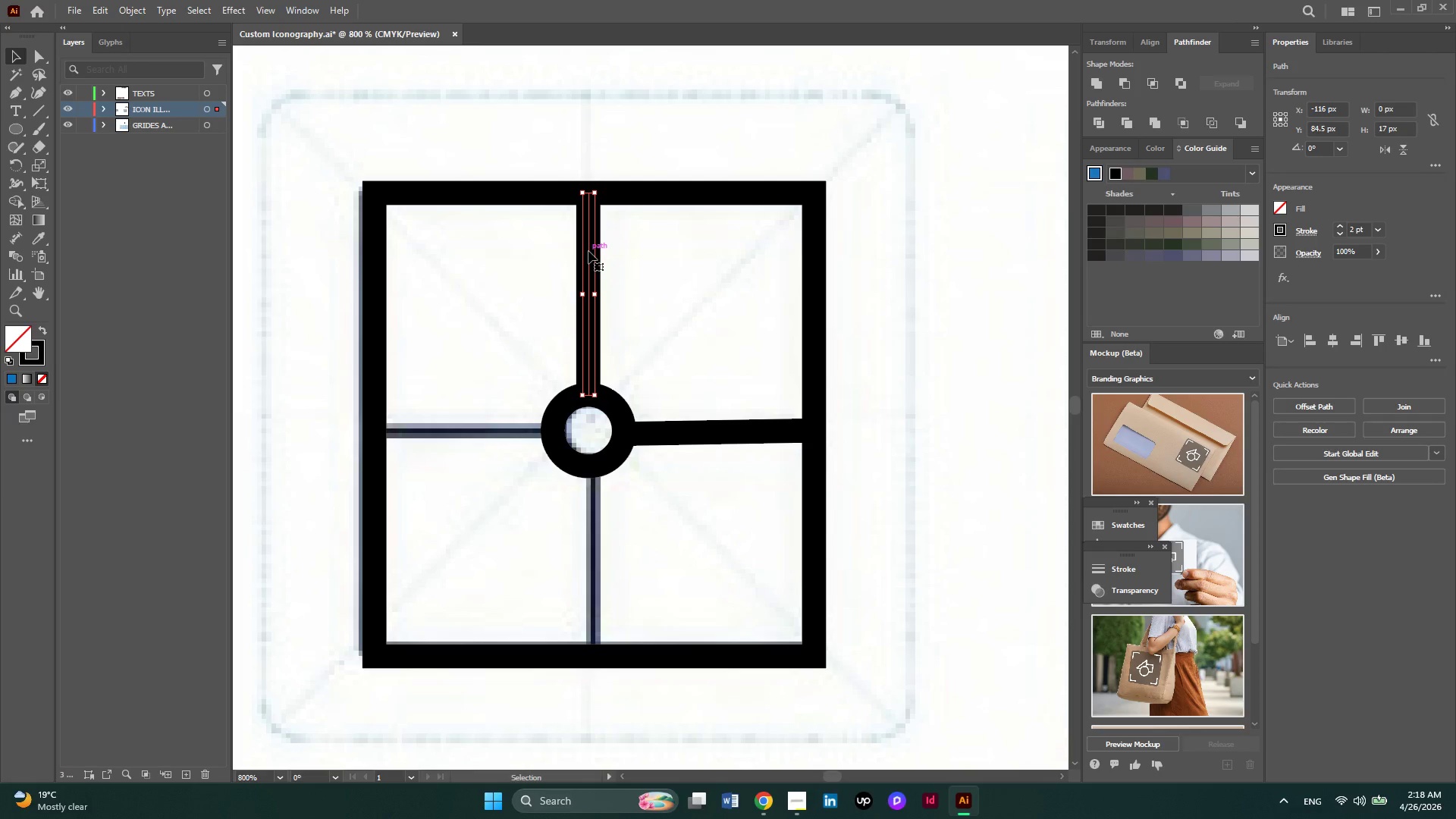 
hold_key(key=AltLeft, duration=3.03)
left_click_drag(start_coordinate=[588, 251], to_coordinate=[583, 521])
 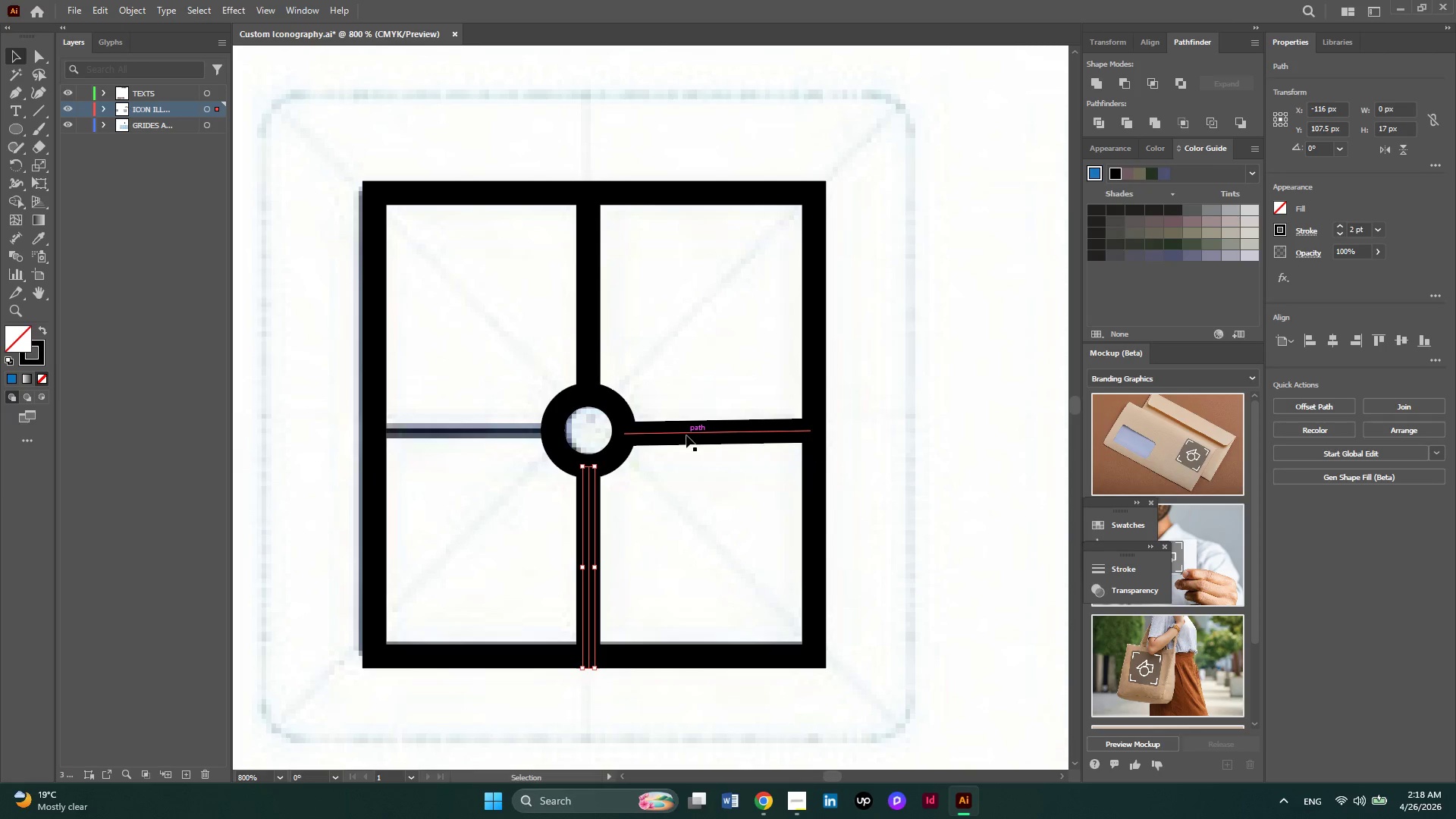 
left_click([686, 435])
 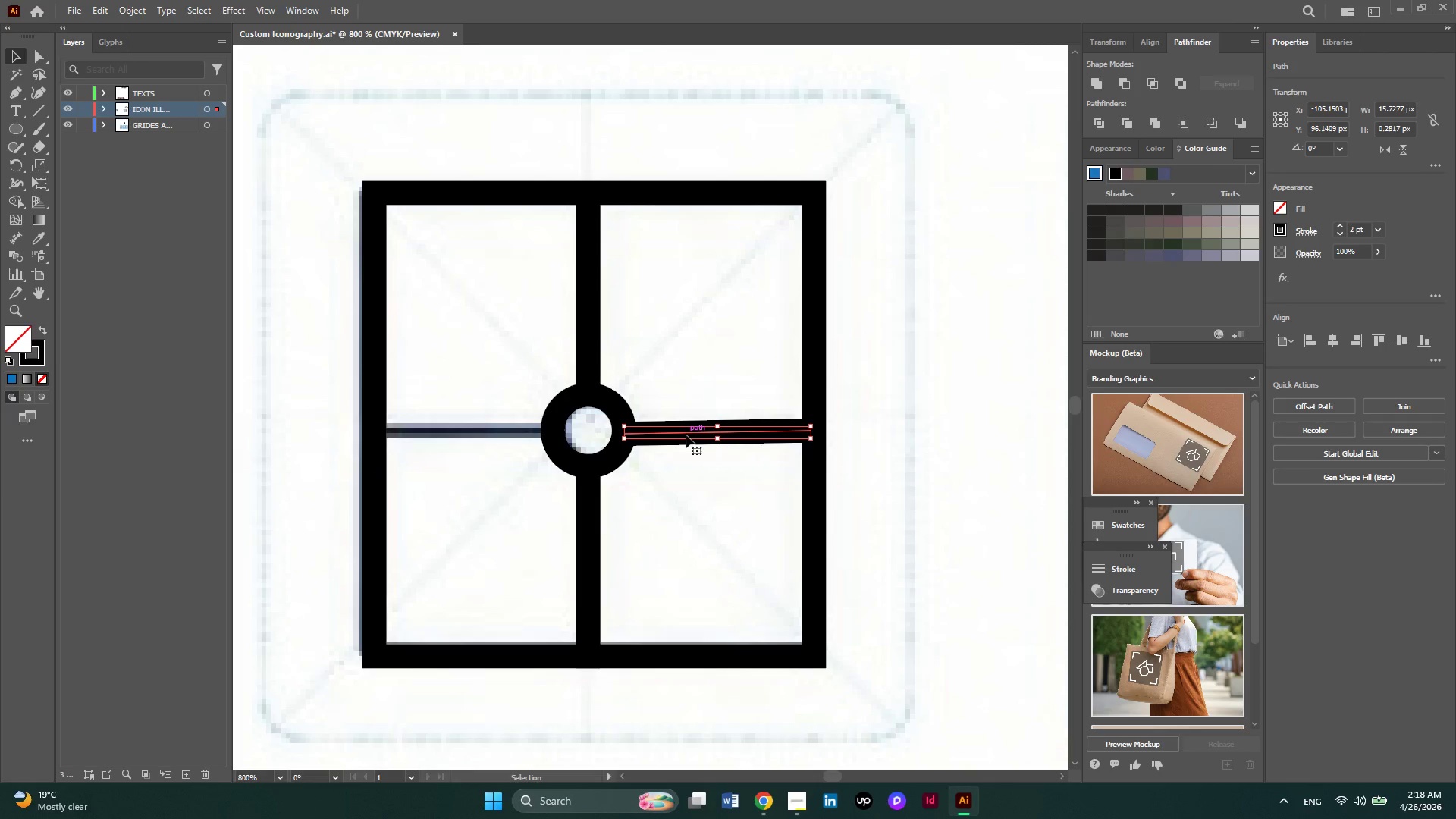 
hold_key(key=AltLeft, duration=3.12)
left_click_drag(start_coordinate=[686, 435], to_coordinate=[437, 438])
 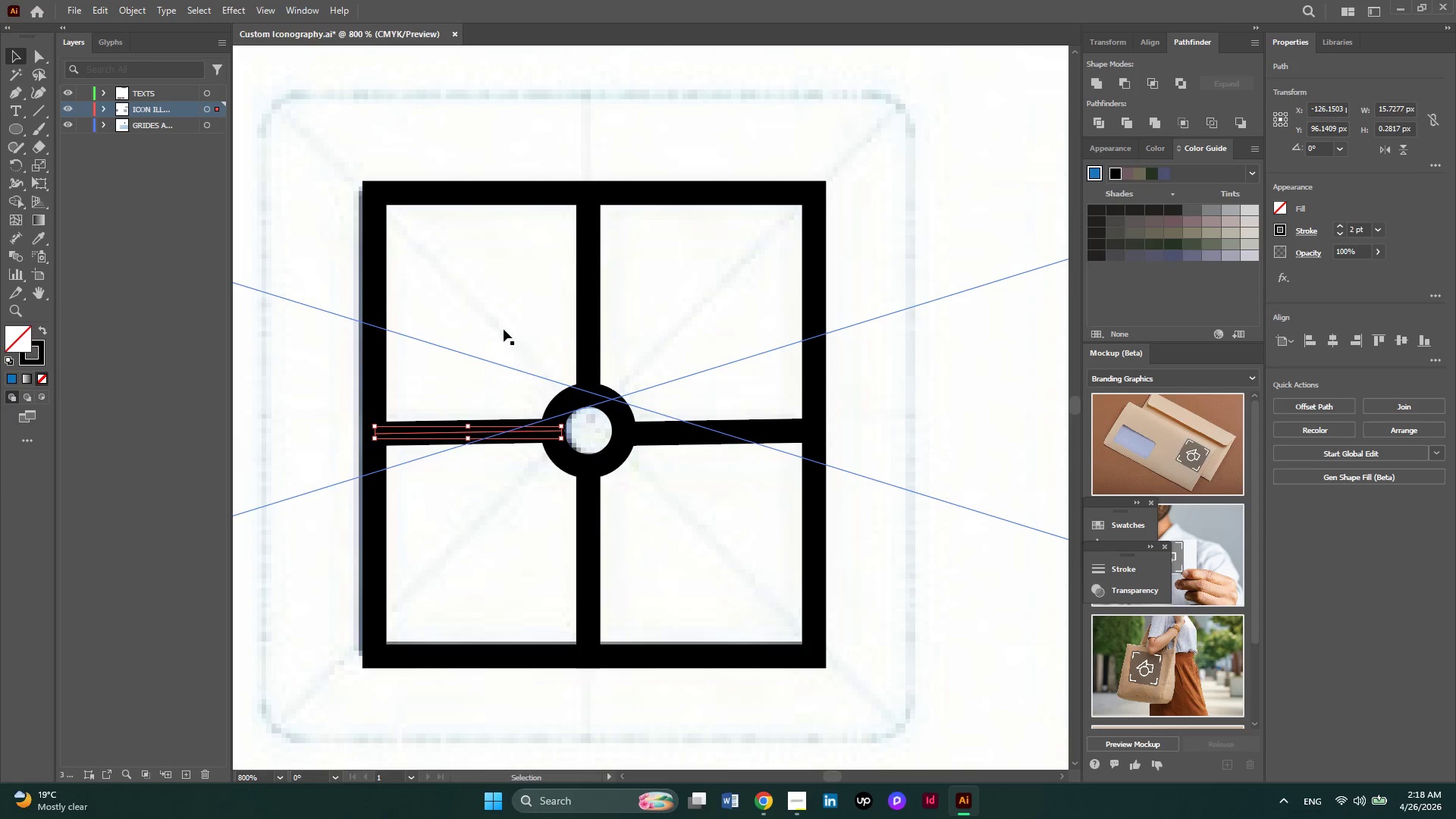 
left_click([504, 327])
 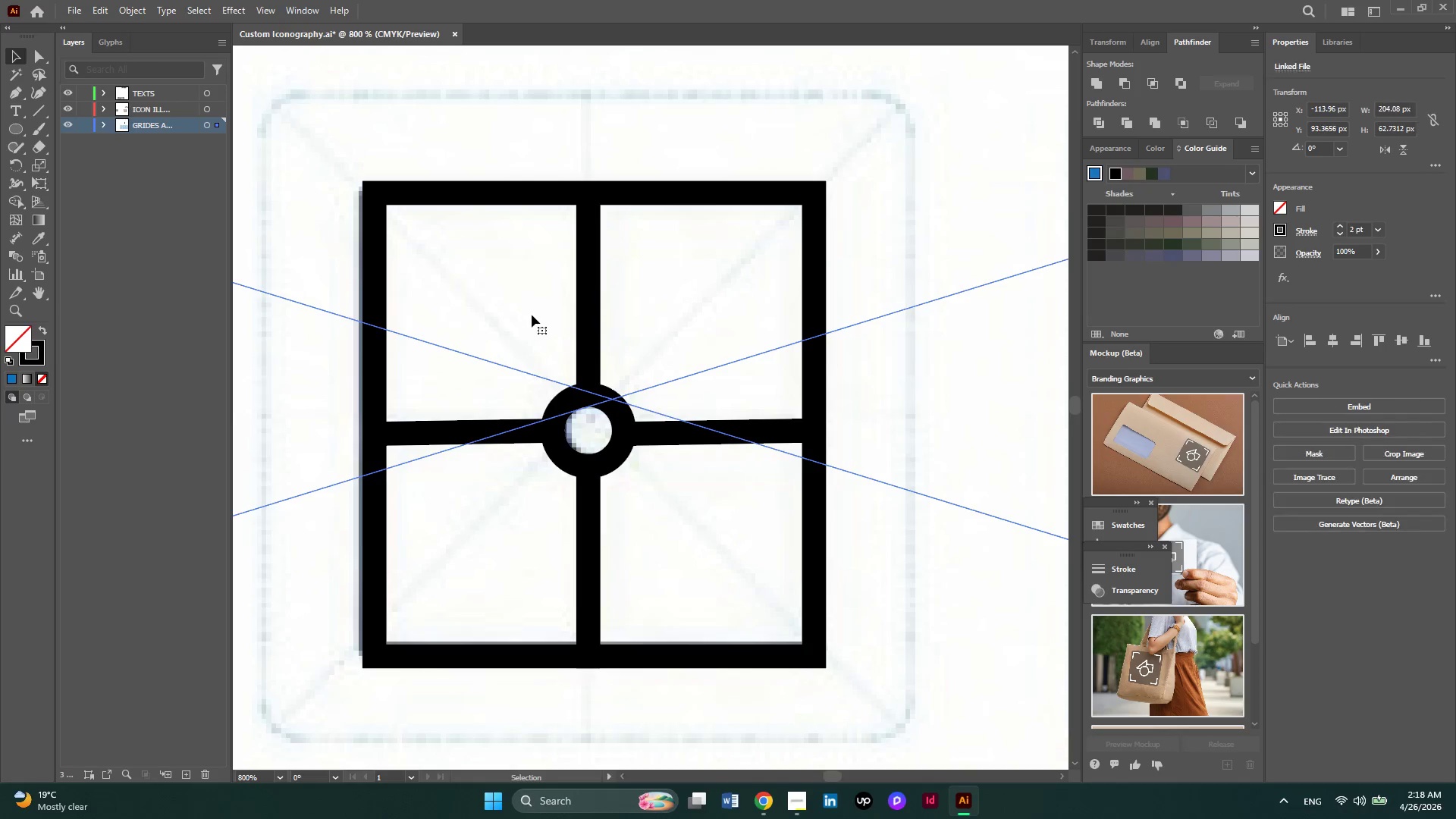 
hold_key(key=AltLeft, duration=0.52)
scroll: coordinate [532, 315], scroll_direction: down, amount: 2.0
 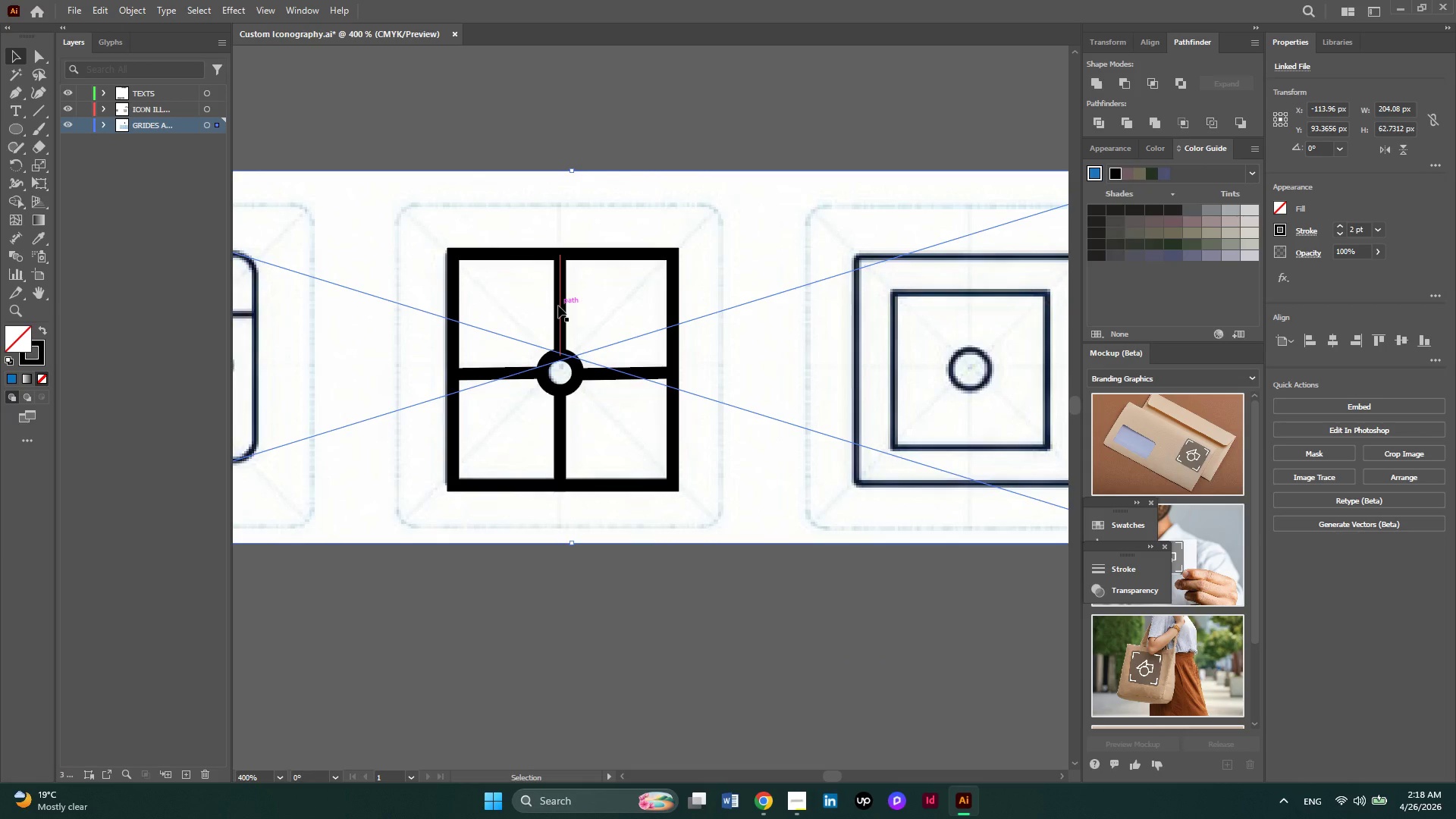 
hold_key(key=ShiftLeft, duration=10.14)
left_click([558, 306])
 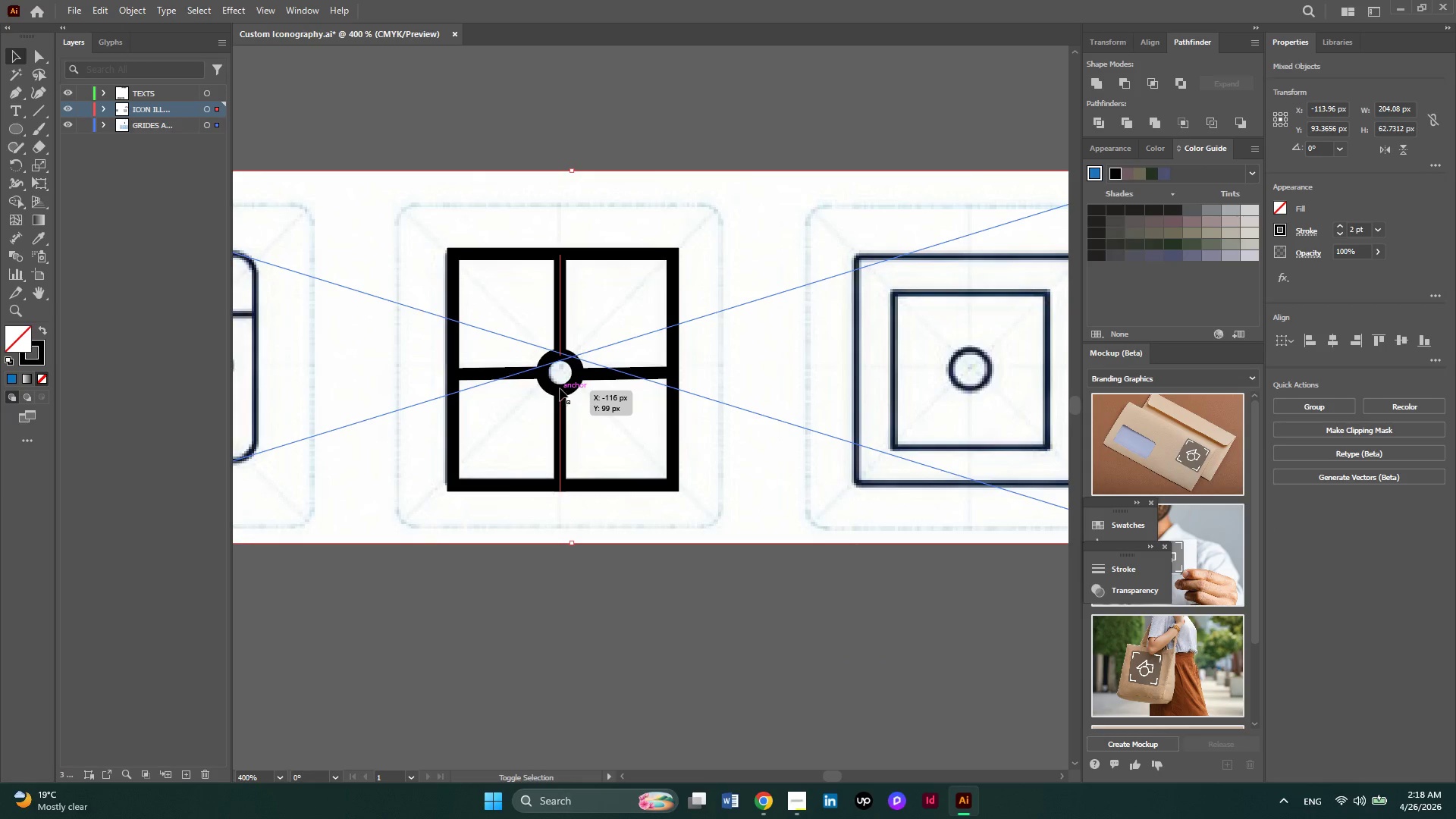 
left_click([577, 384])
 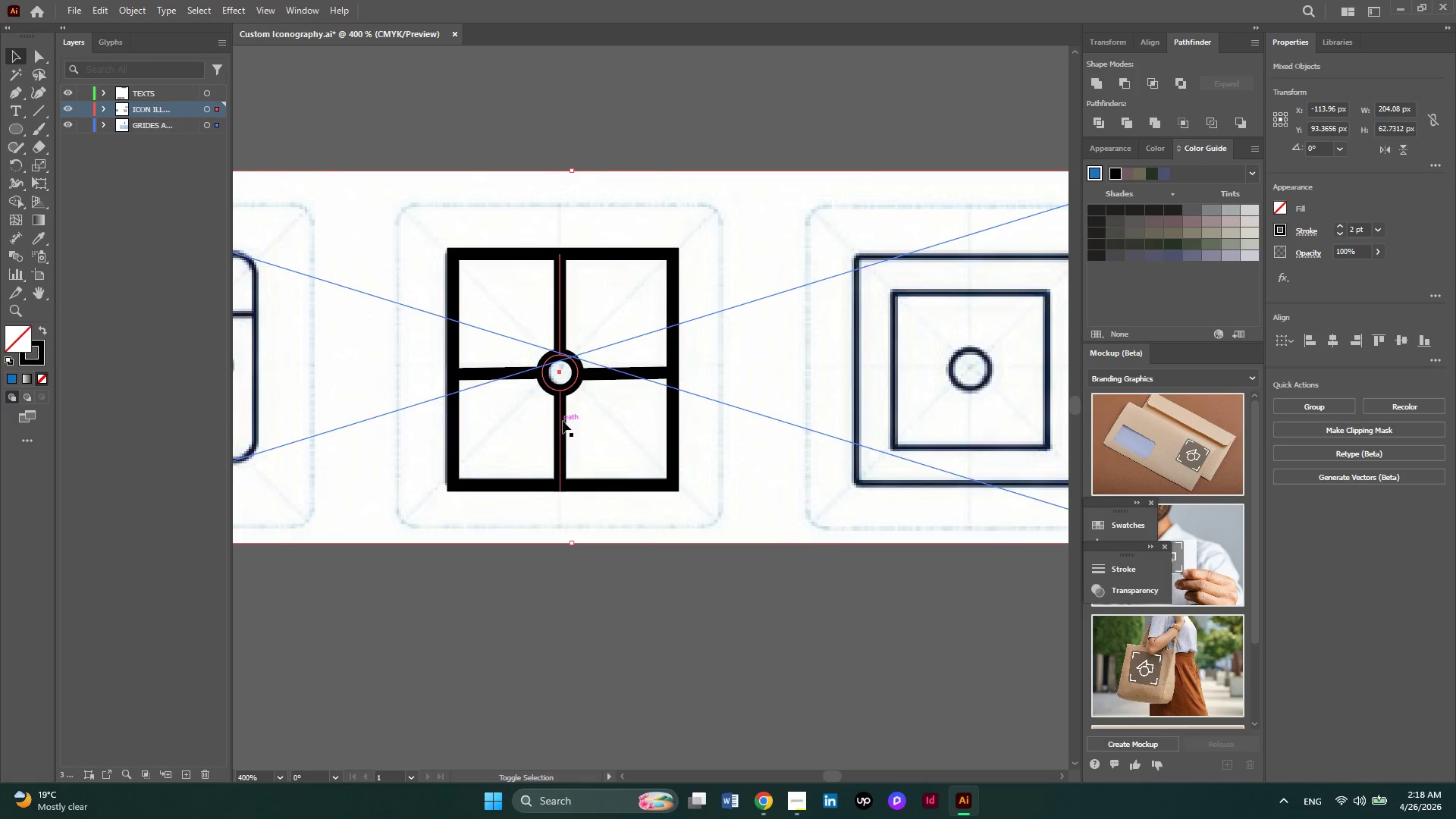 
left_click([559, 411])
 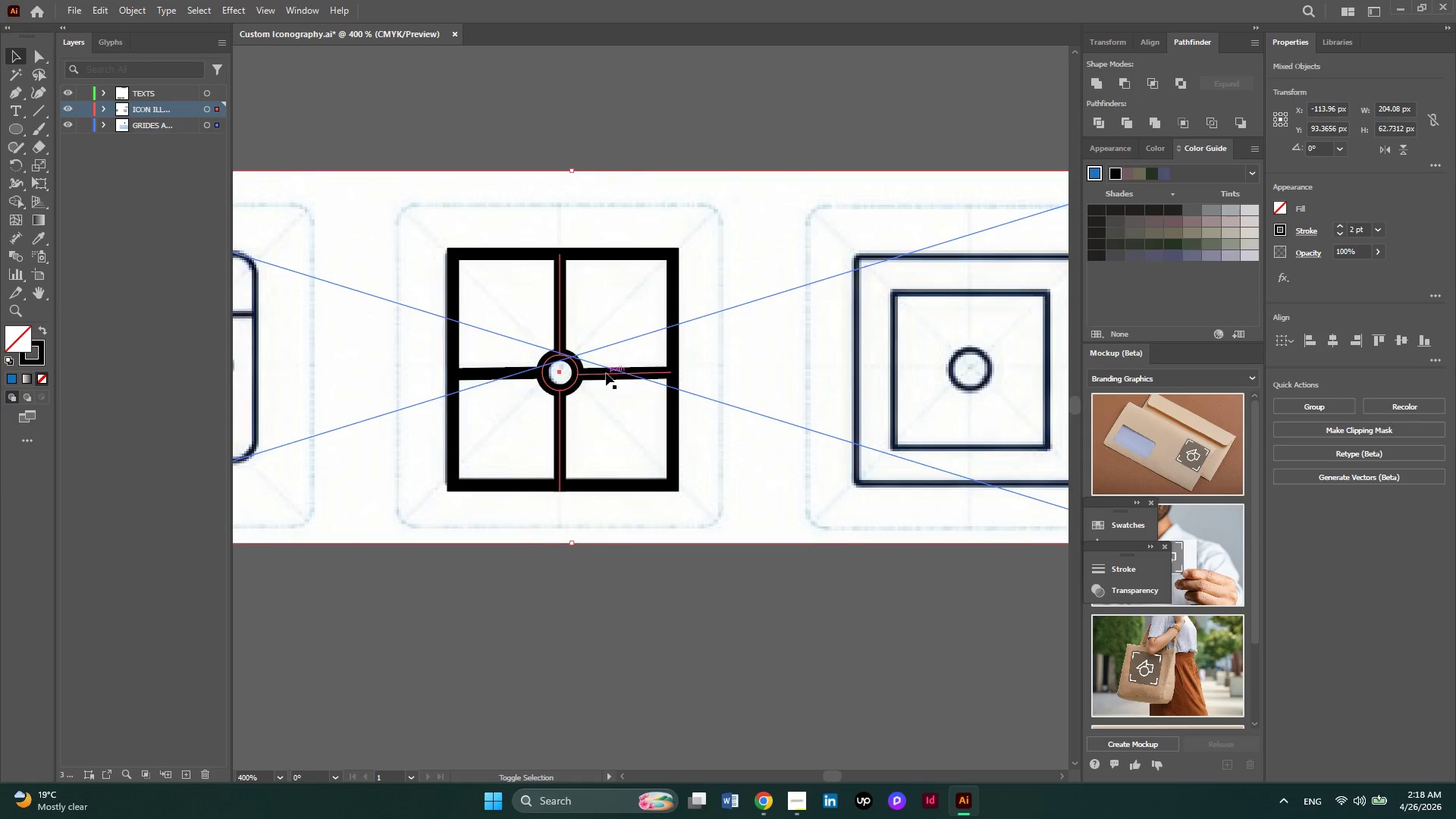 
left_click([606, 373])
 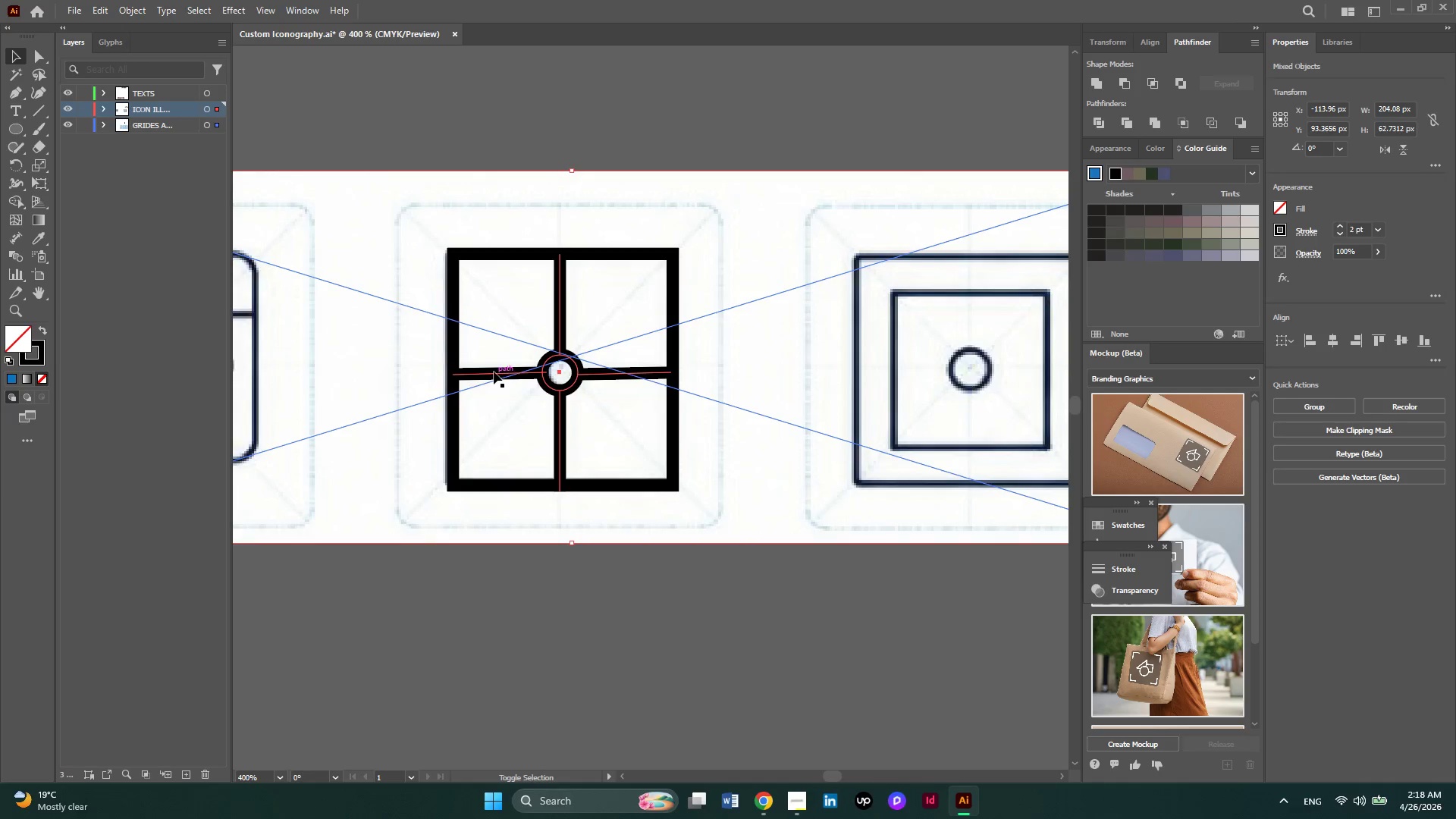 
left_click([491, 373])
 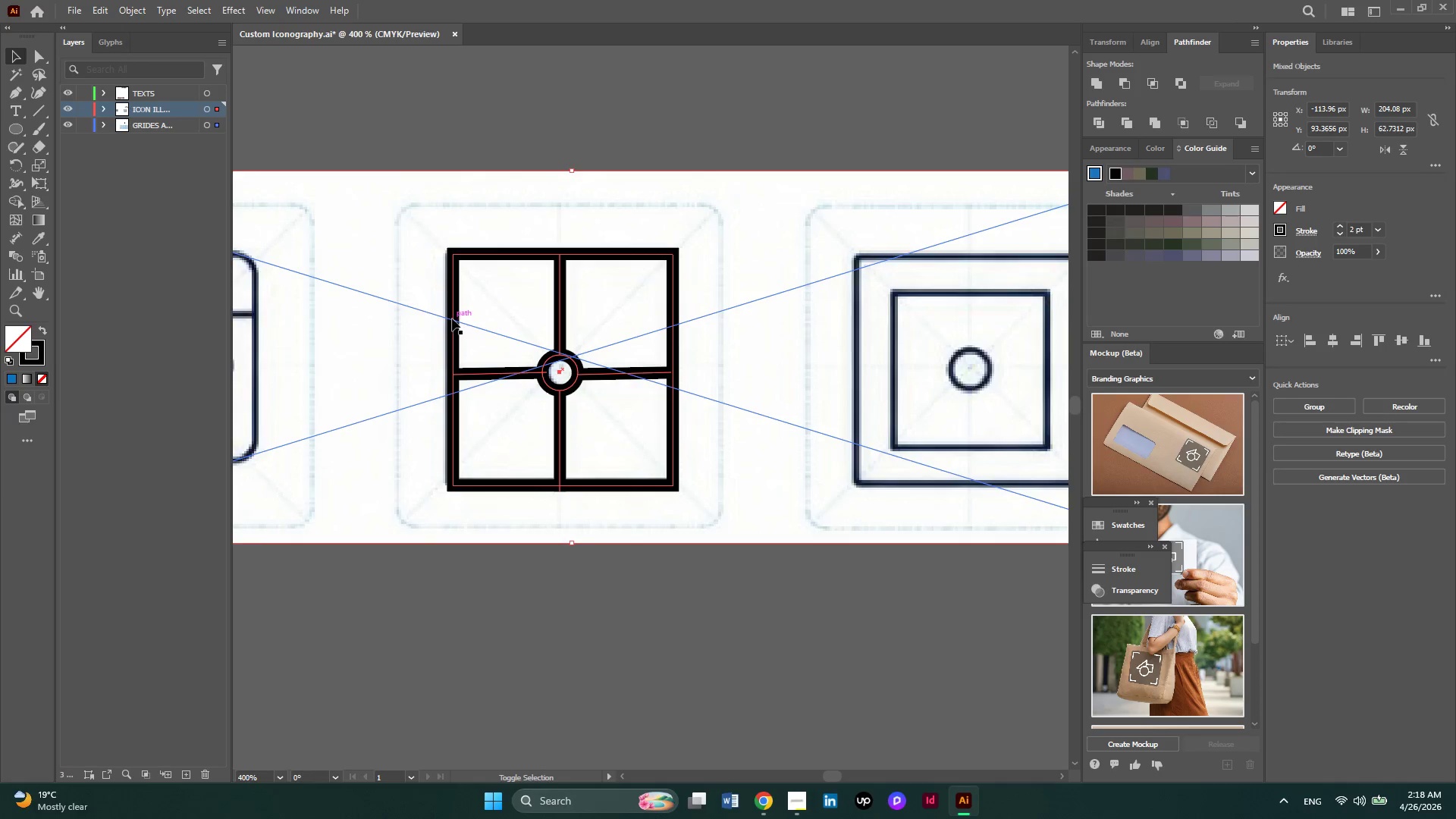 
left_click([452, 318])
 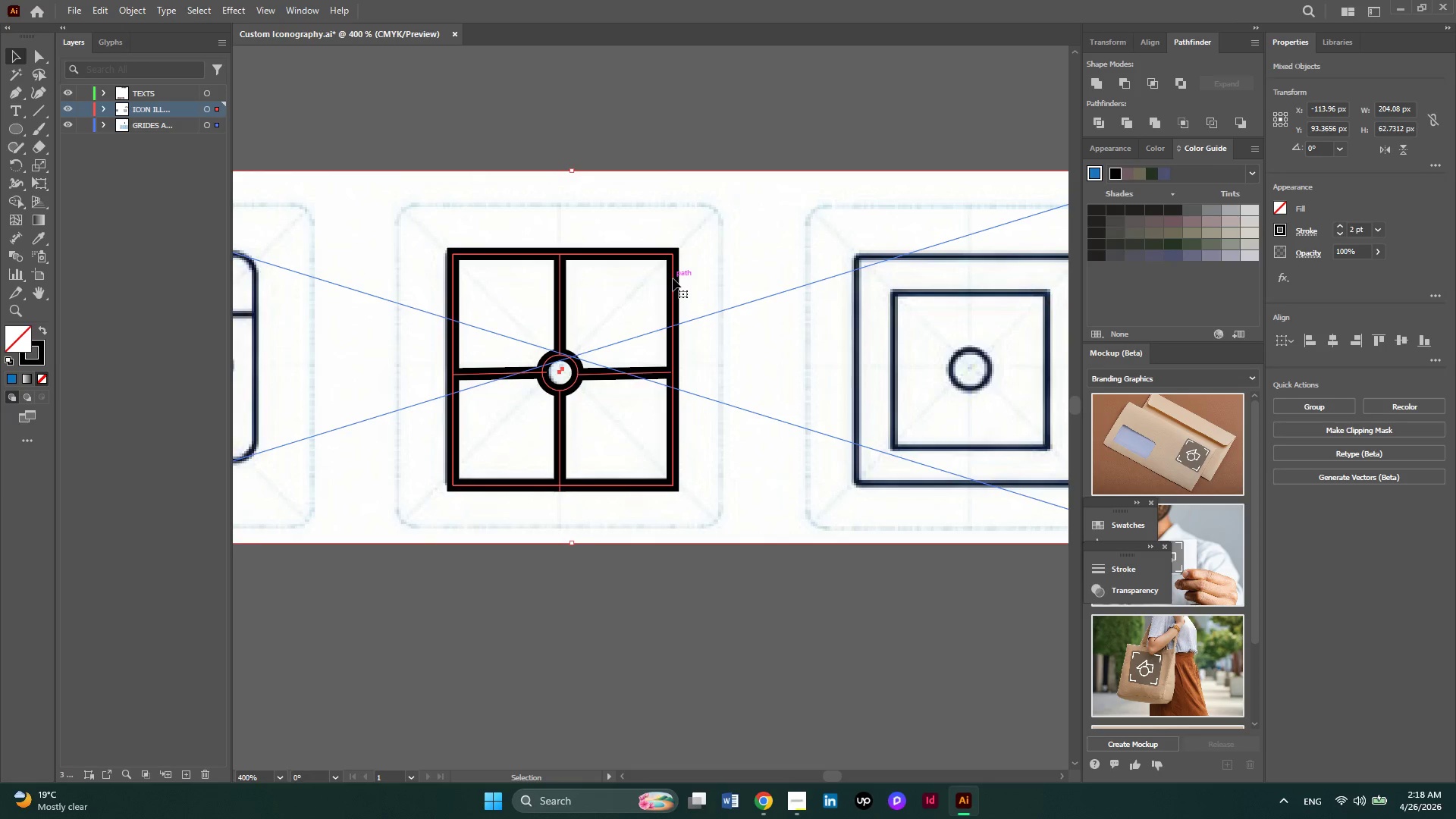 
hold_key(key=AltLeft, duration=0.39)
hold_key(key=AltLeft, duration=0.44)
scroll: coordinate [626, 336], scroll_direction: down, amount: 2.0
 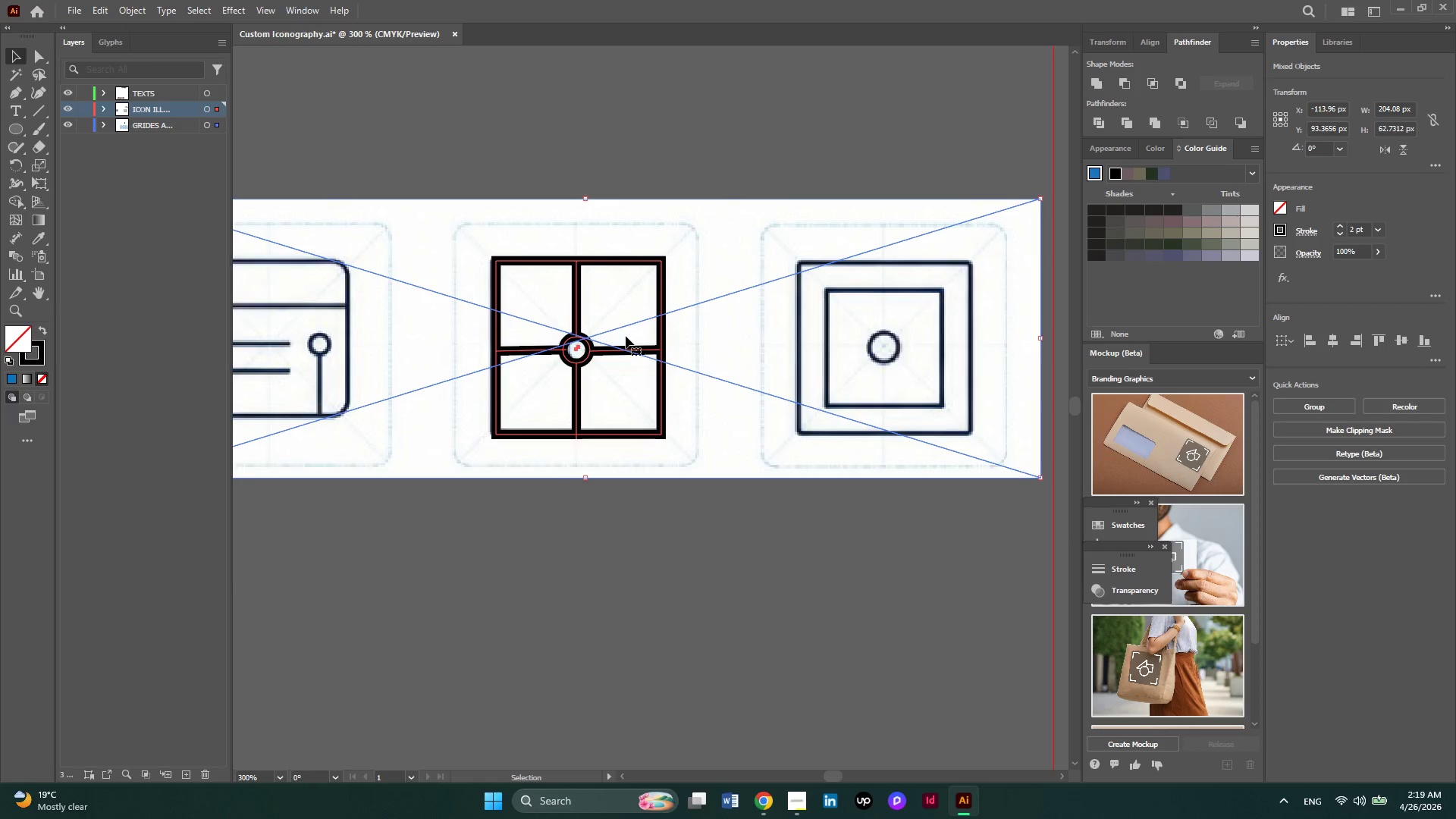 
hold_key(key=ShiftLeft, duration=1.0)
left_click([527, 255])
 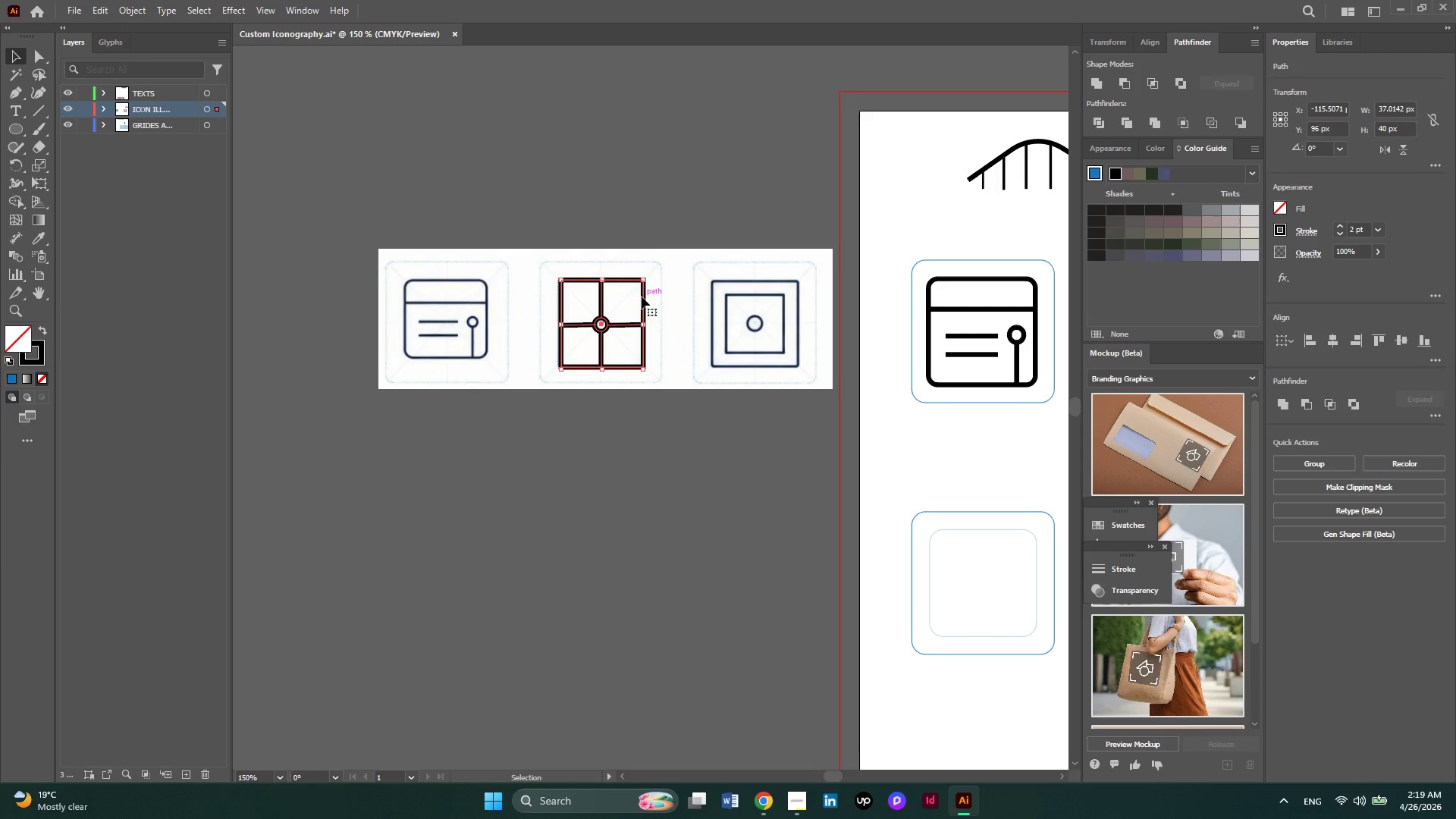 
right_click([642, 297])
 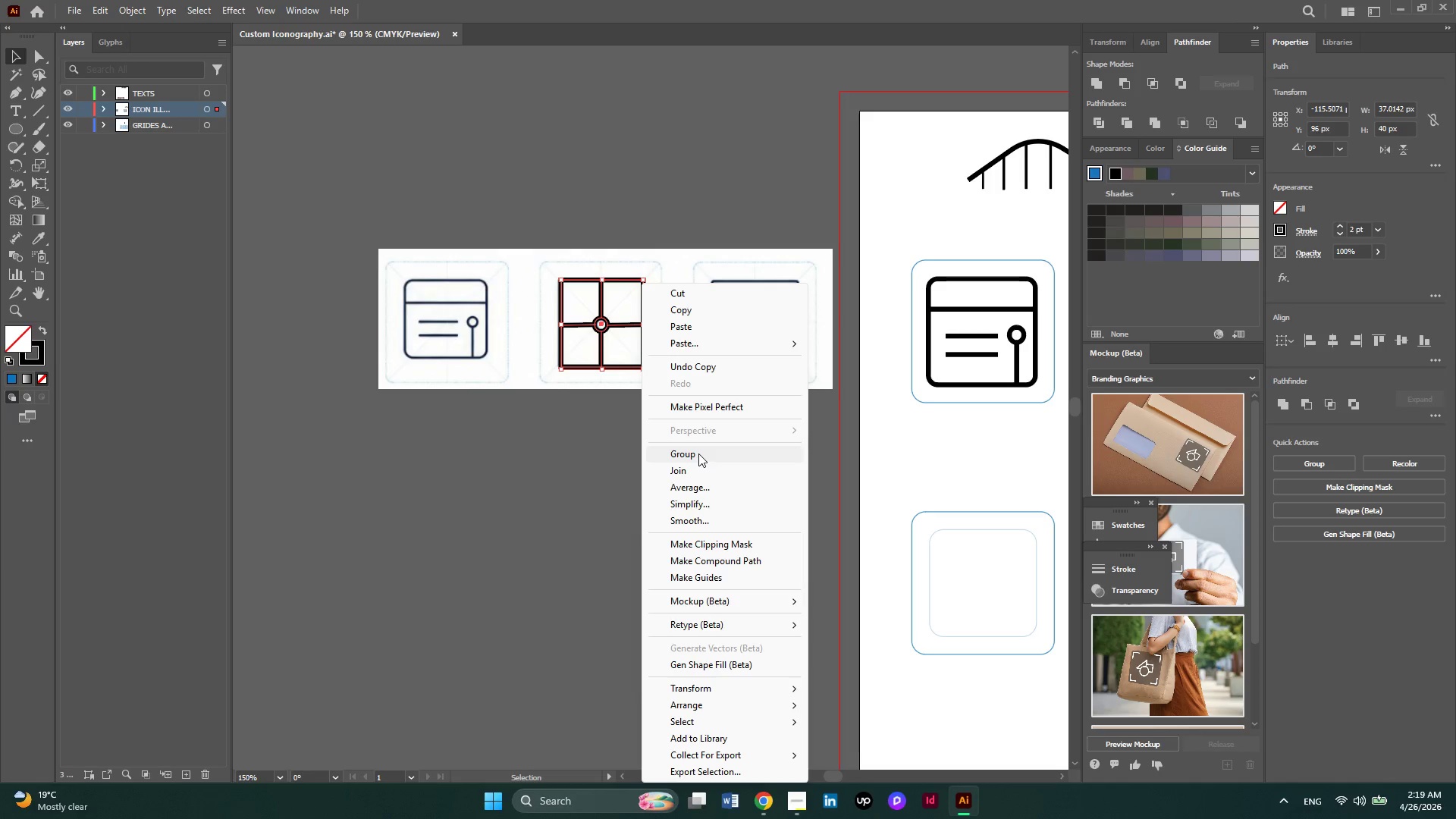 
left_click([698, 453])
 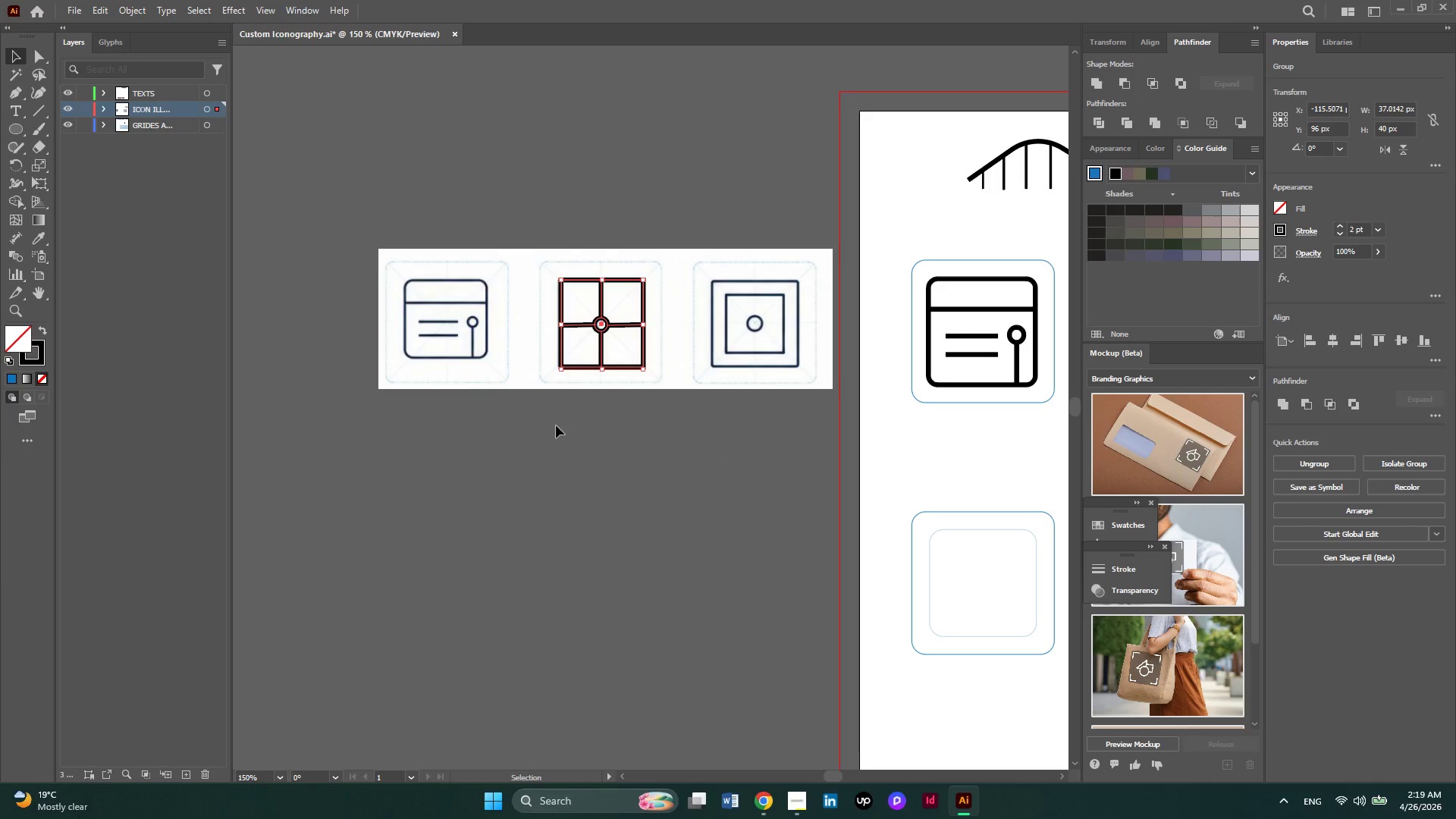 
hold_key(key=ControlLeft, duration=1.36)
scroll: coordinate [556, 425], scroll_direction: down, amount: 14.0
 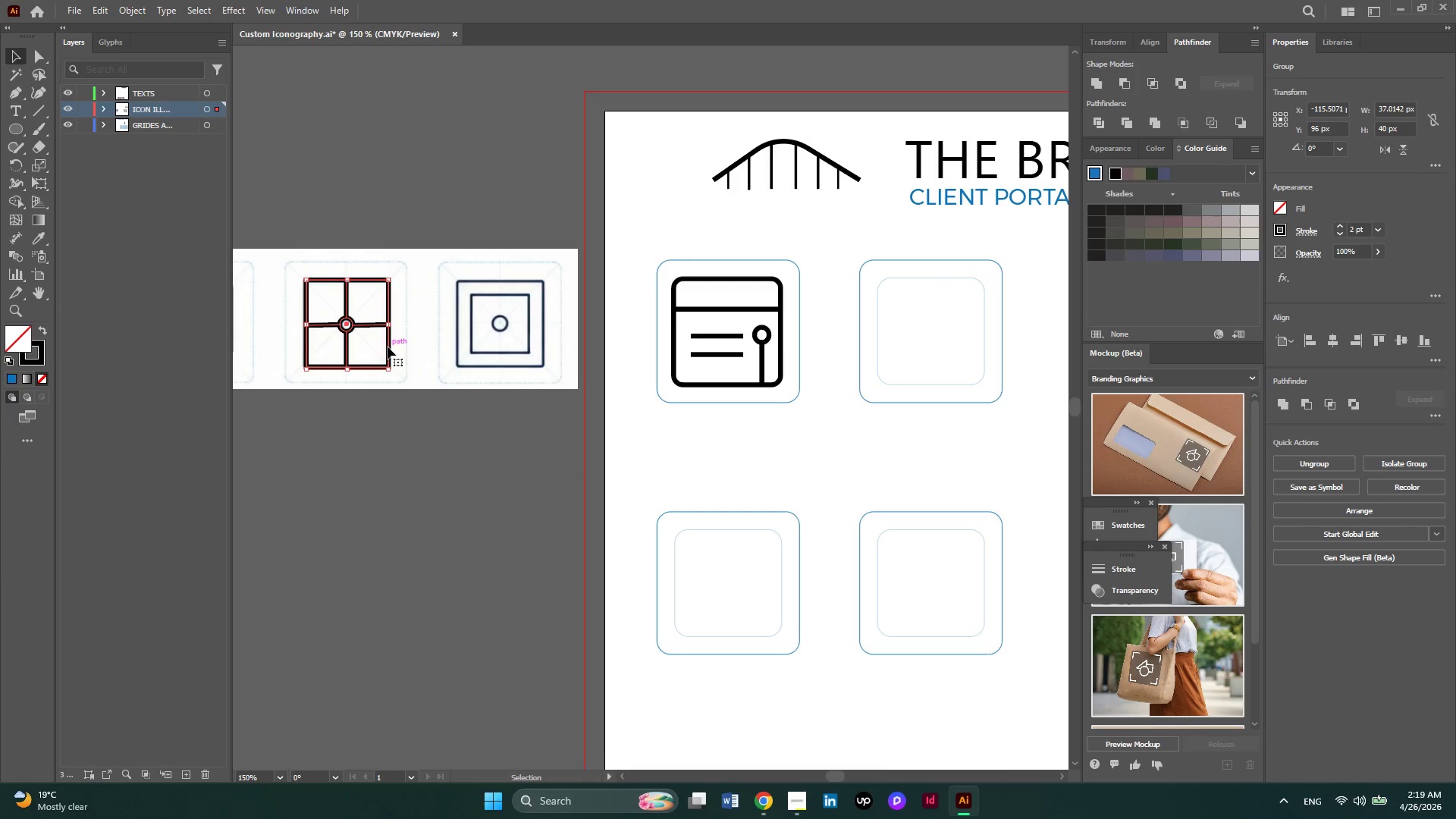 
left_click_drag(start_coordinate=[388, 347], to_coordinate=[965, 349])
 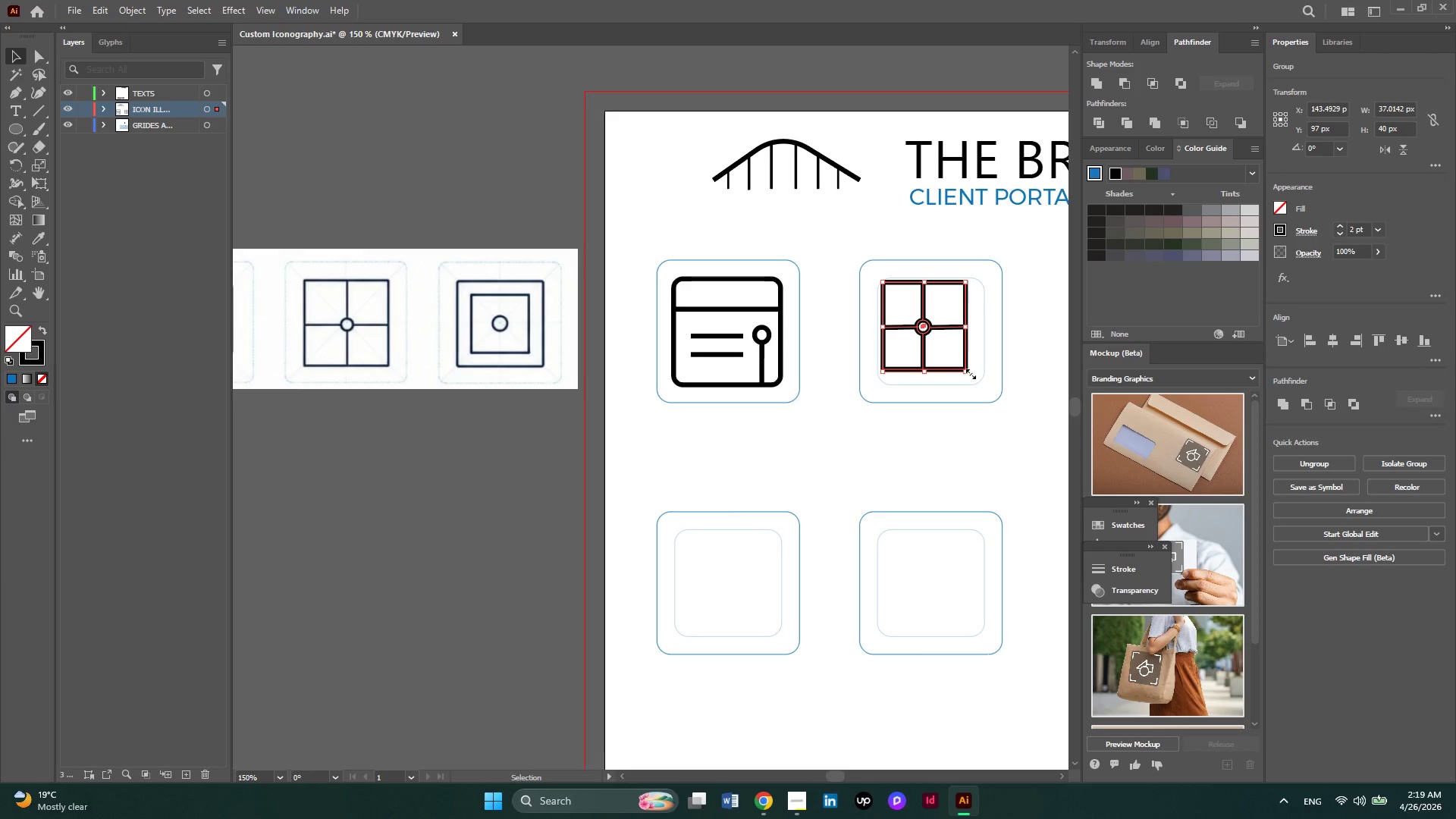 
hold_key(key=ShiftLeft, duration=2.36)
left_click_drag(start_coordinate=[969, 372], to_coordinate=[996, 390])
 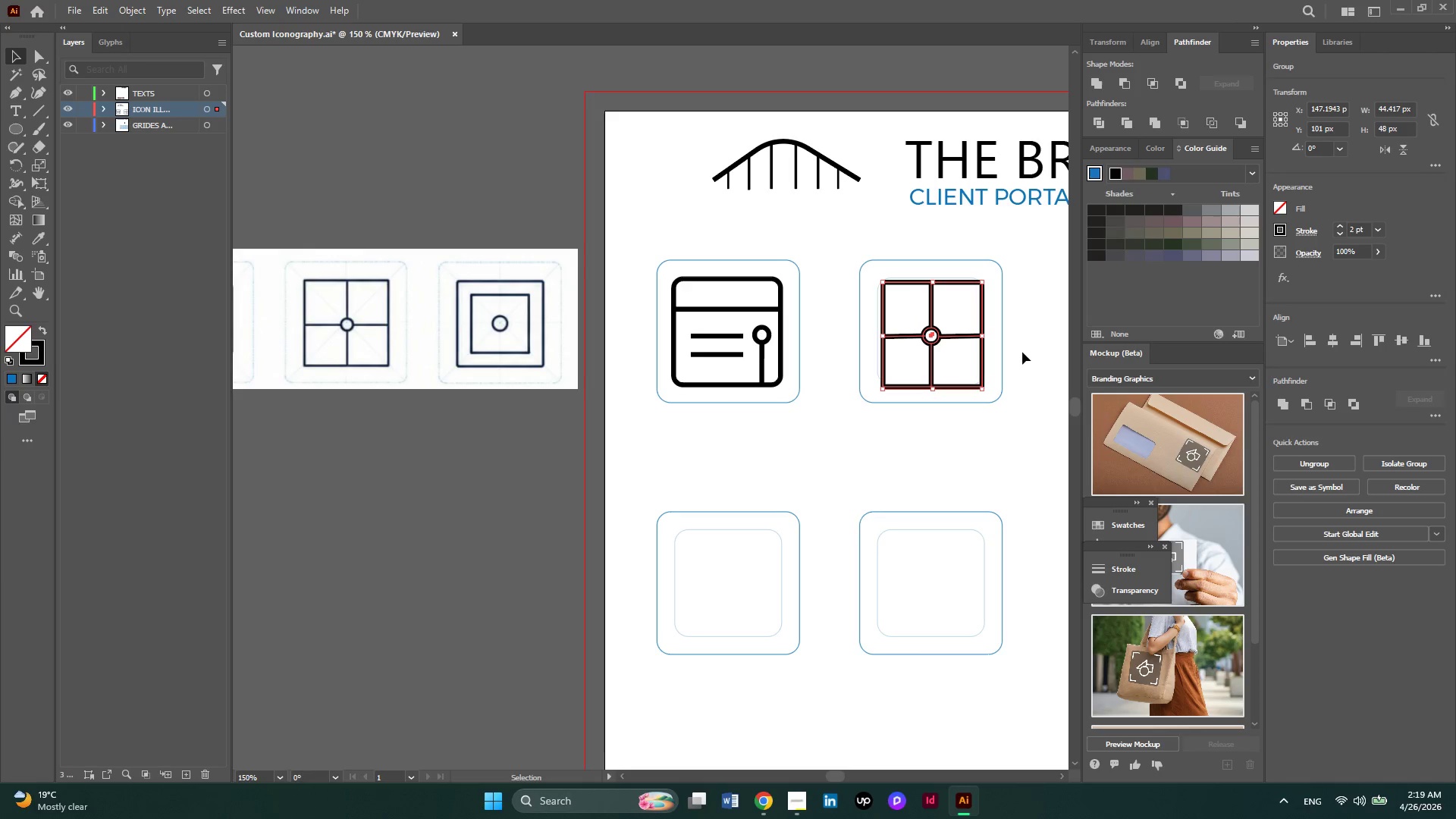 
hold_key(key=AltLeft, duration=0.72)
scroll: coordinate [1024, 350], scroll_direction: up, amount: 2.0
 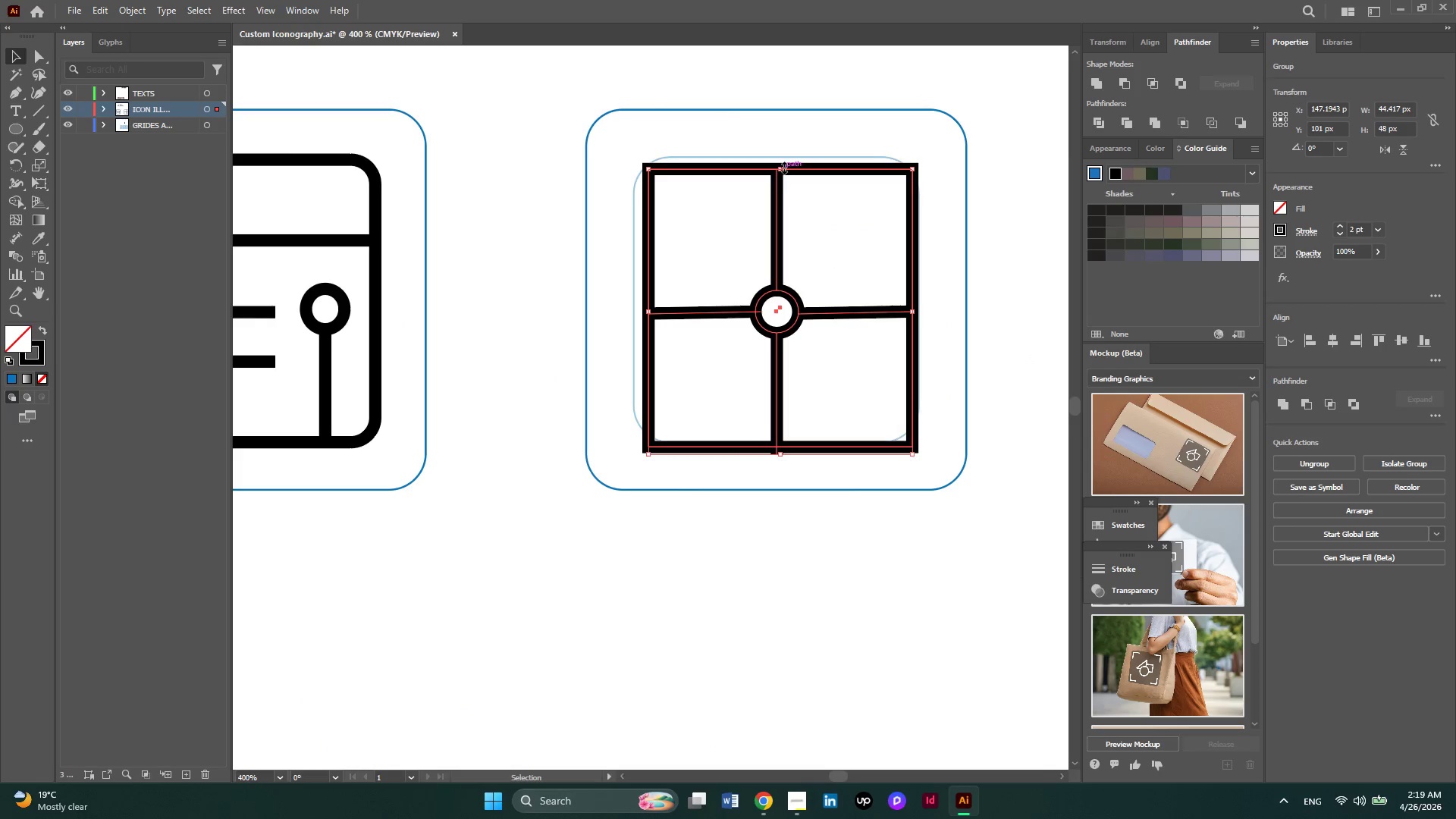 
left_click_drag(start_coordinate=[783, 166], to_coordinate=[781, 159])
 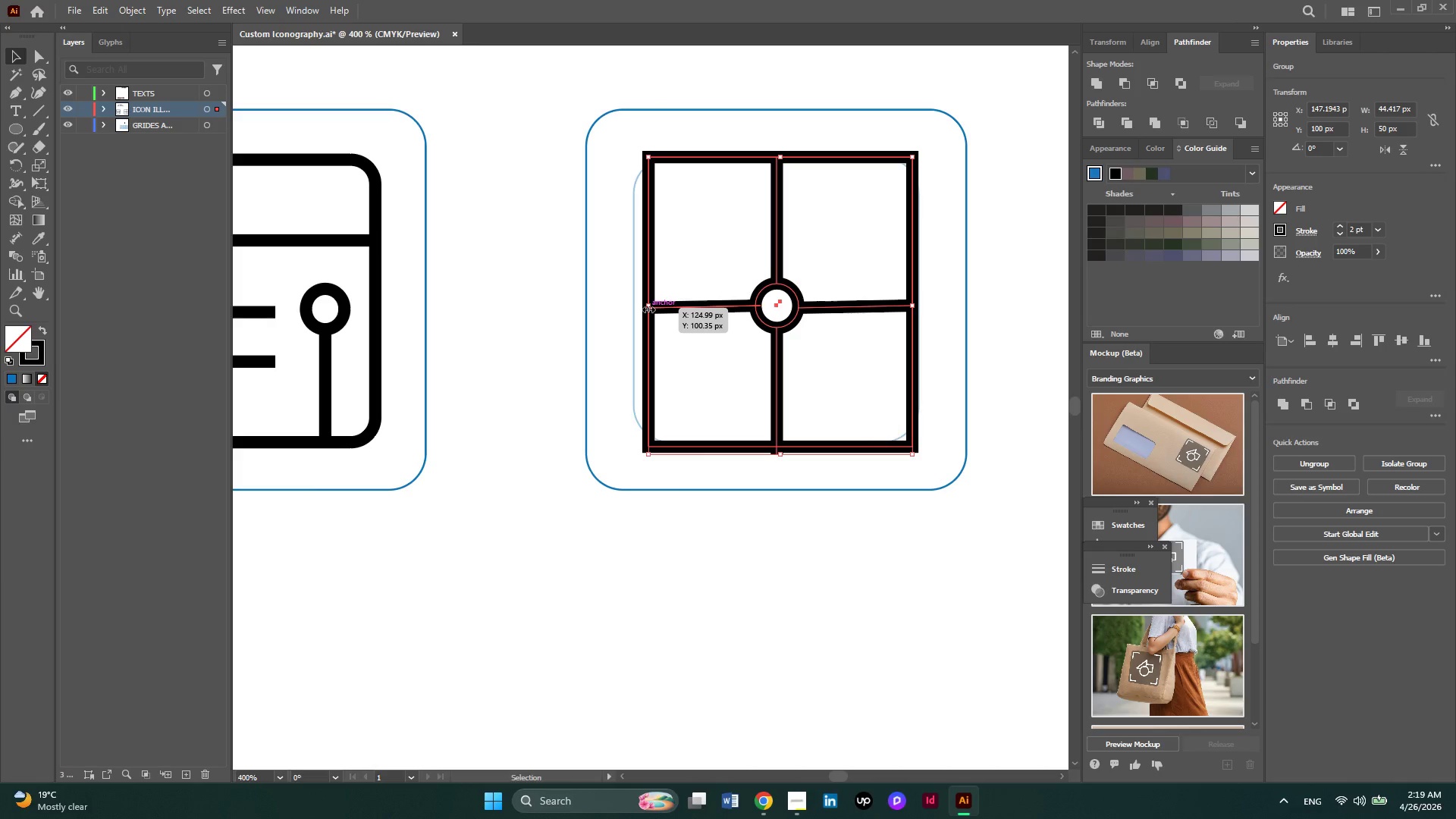 
left_click_drag(start_coordinate=[647, 308], to_coordinate=[639, 308])
 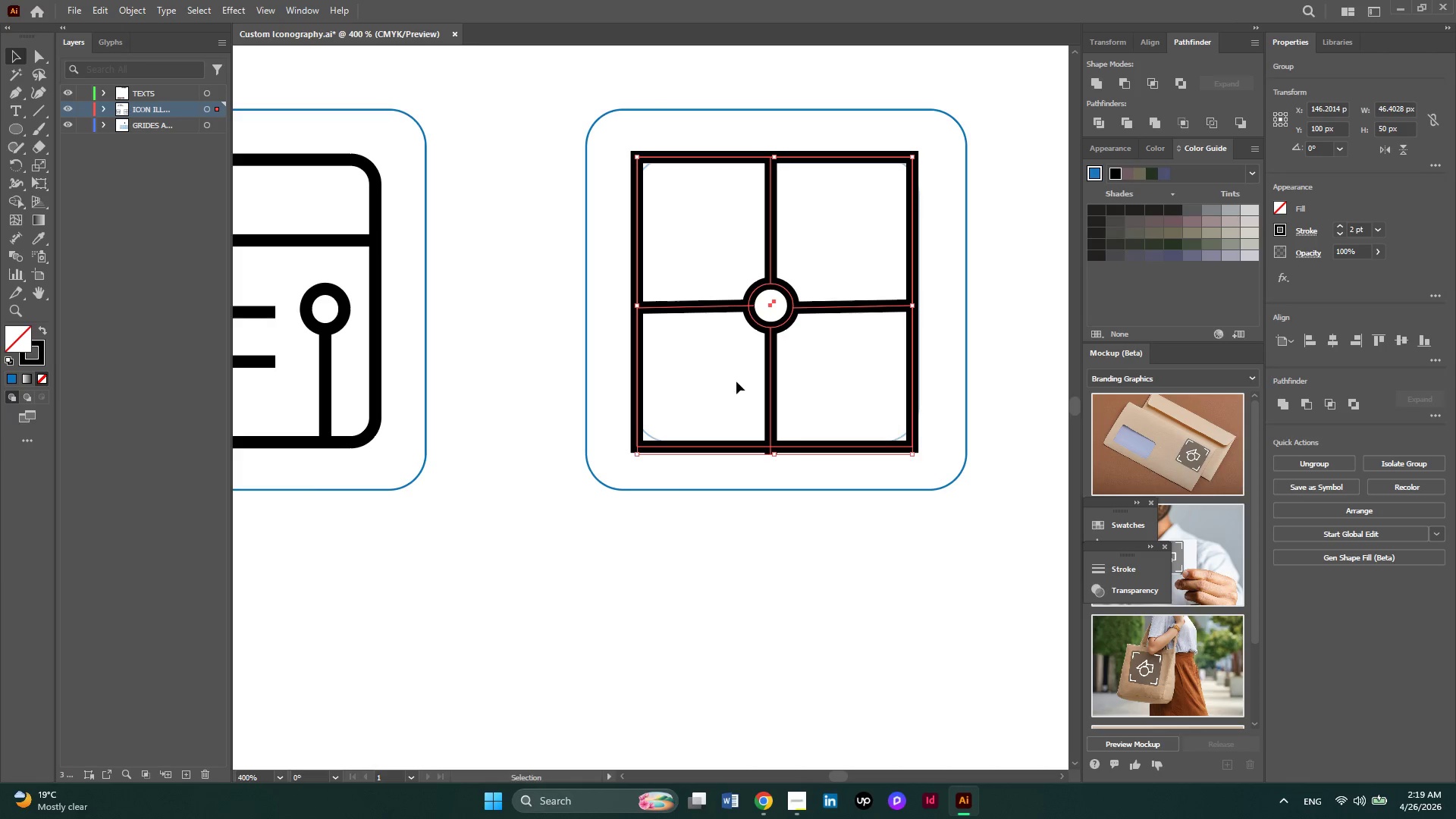 
hold_key(key=AltLeft, duration=0.34)
 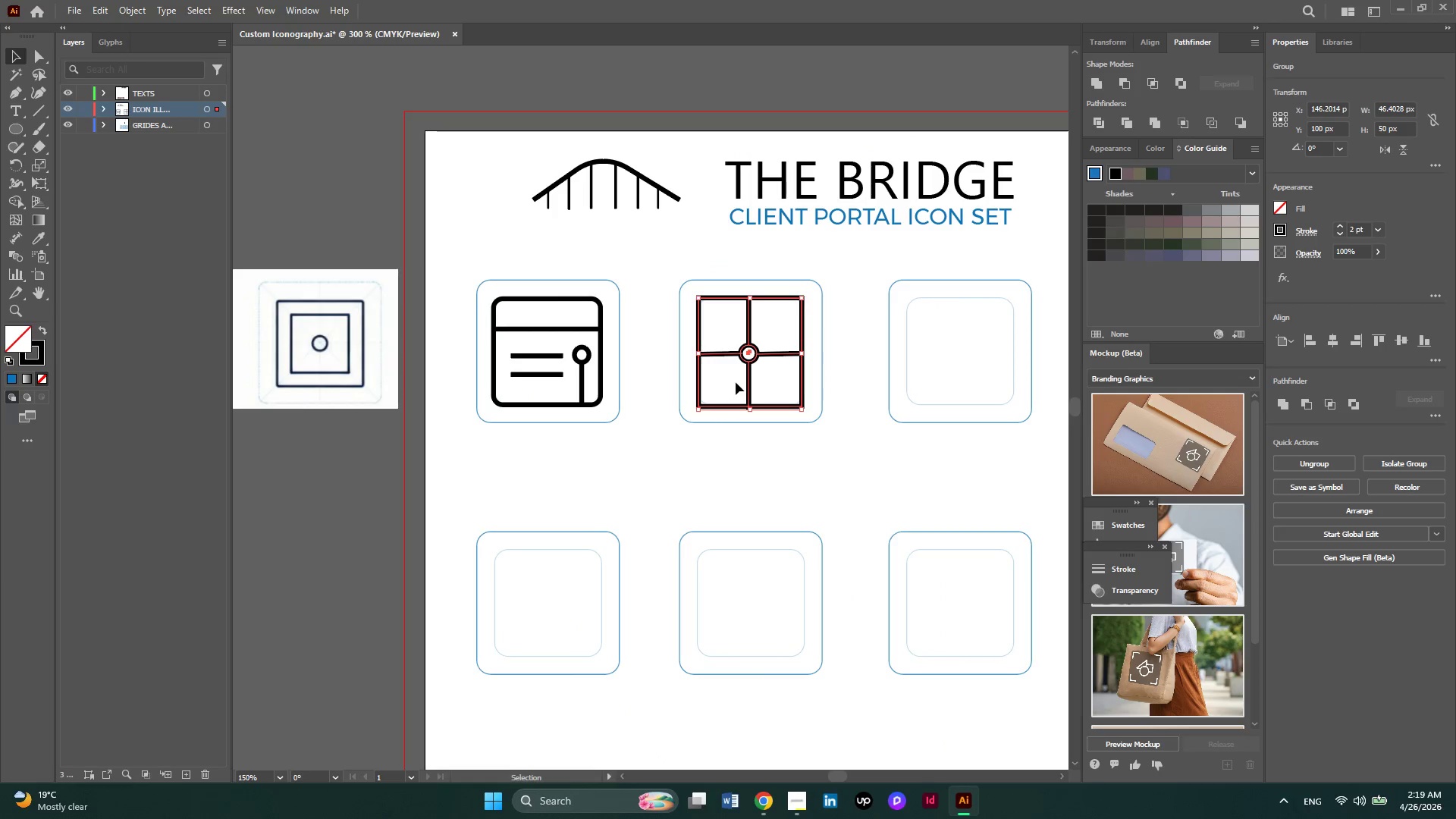 
key(Alt+AltLeft)
 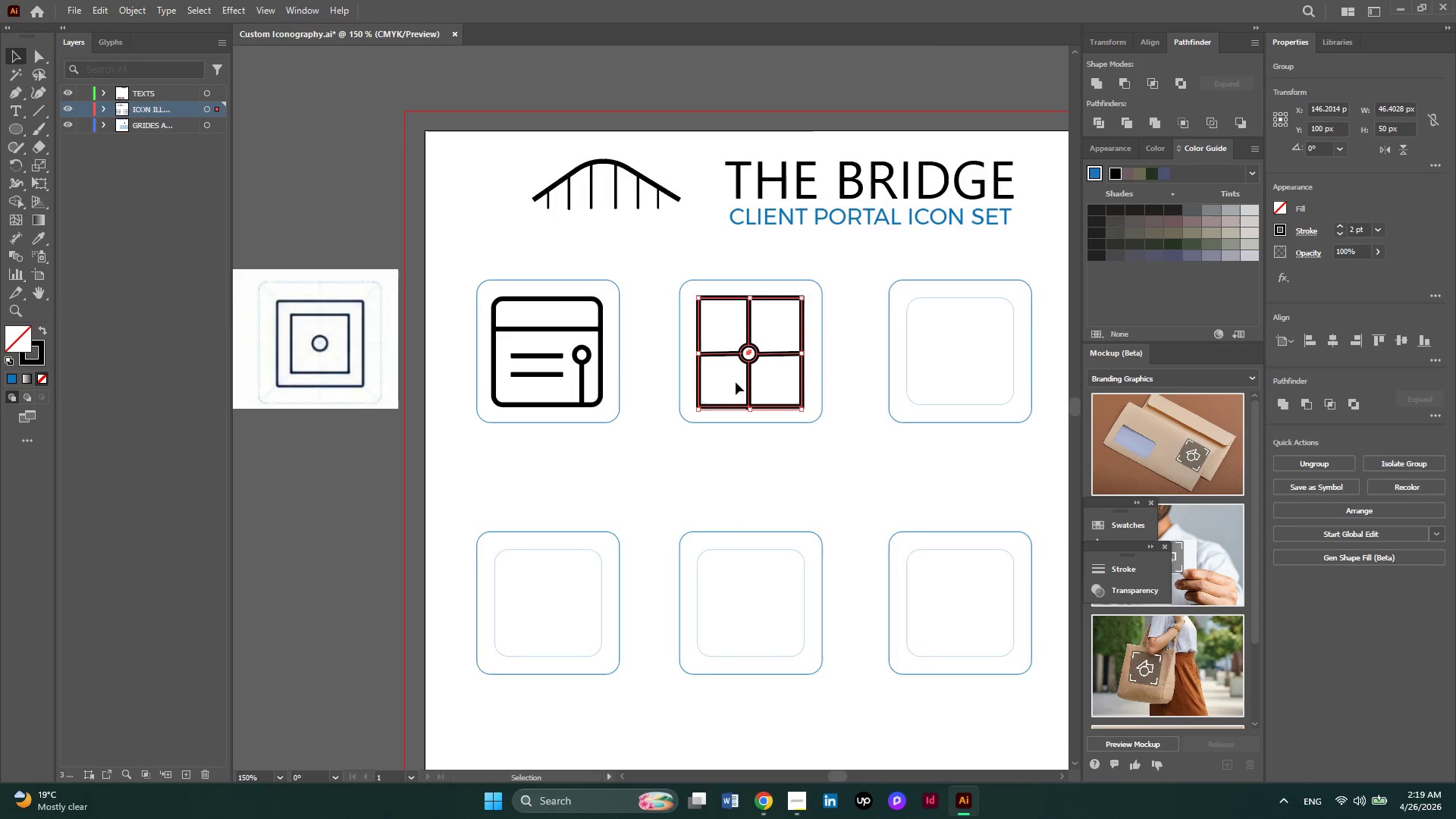 
key(Alt+AltLeft)
 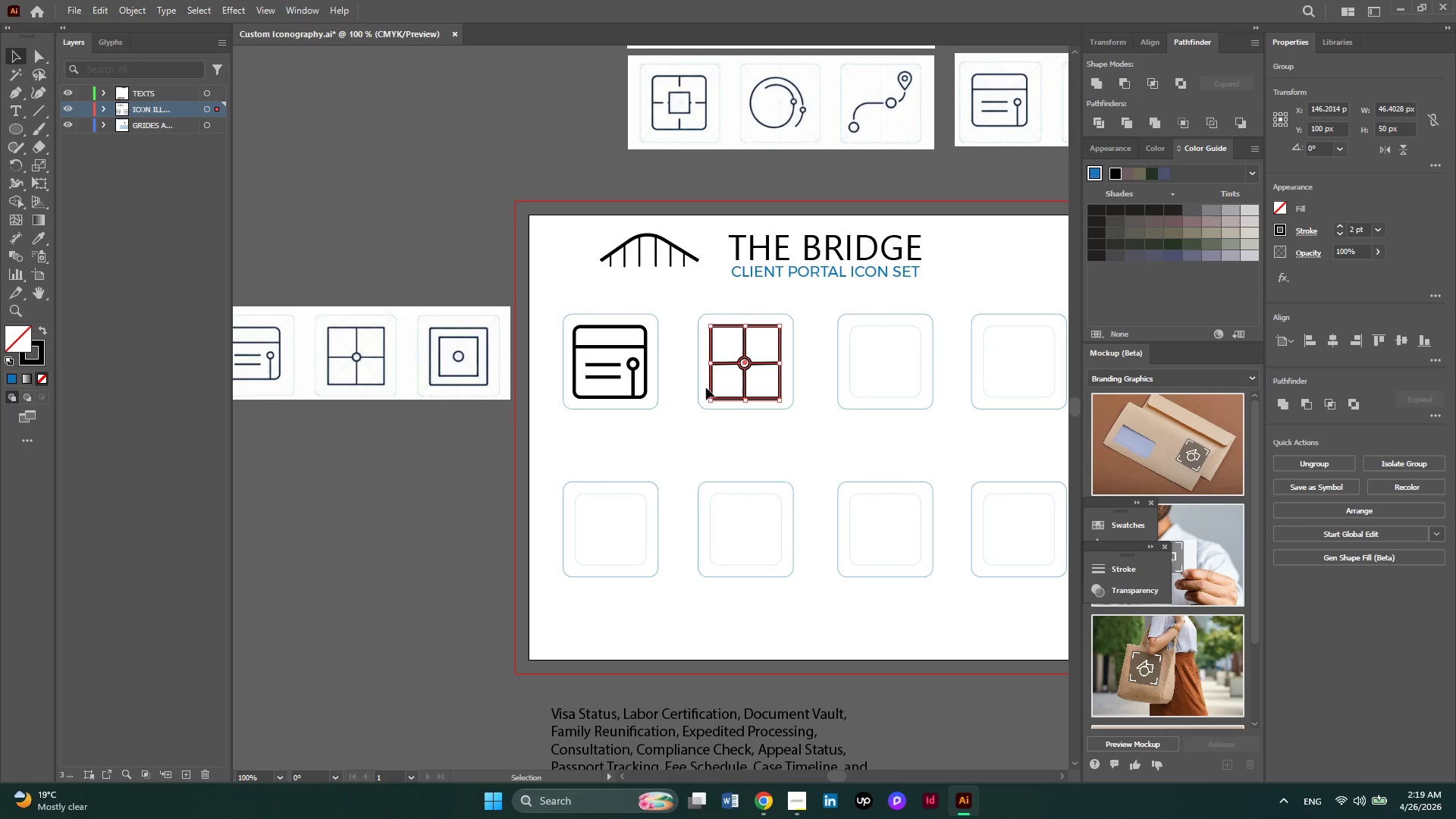 
scroll: coordinate [736, 382], scroll_direction: down, amount: 2.0
 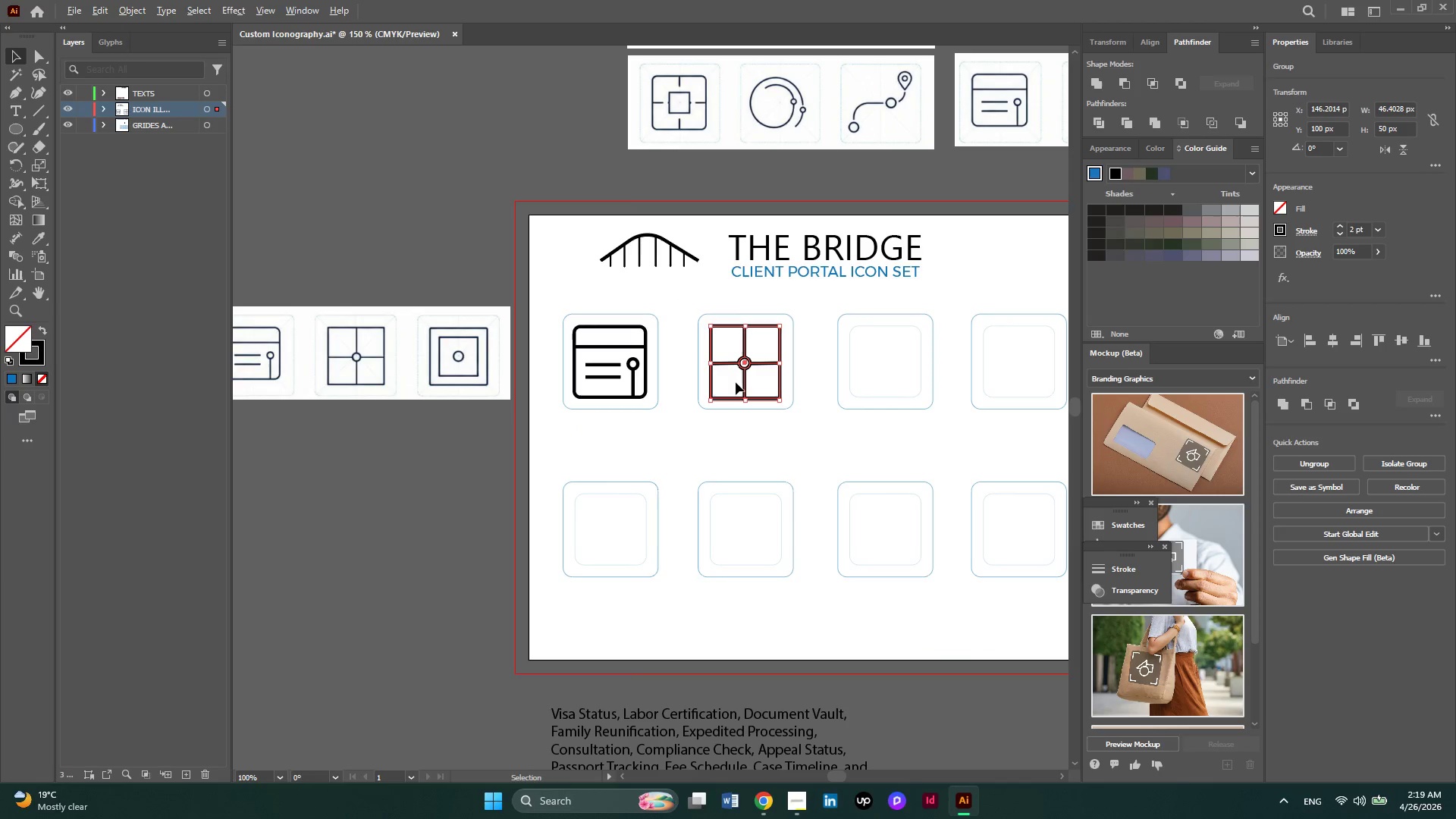 
wait(5.06)
 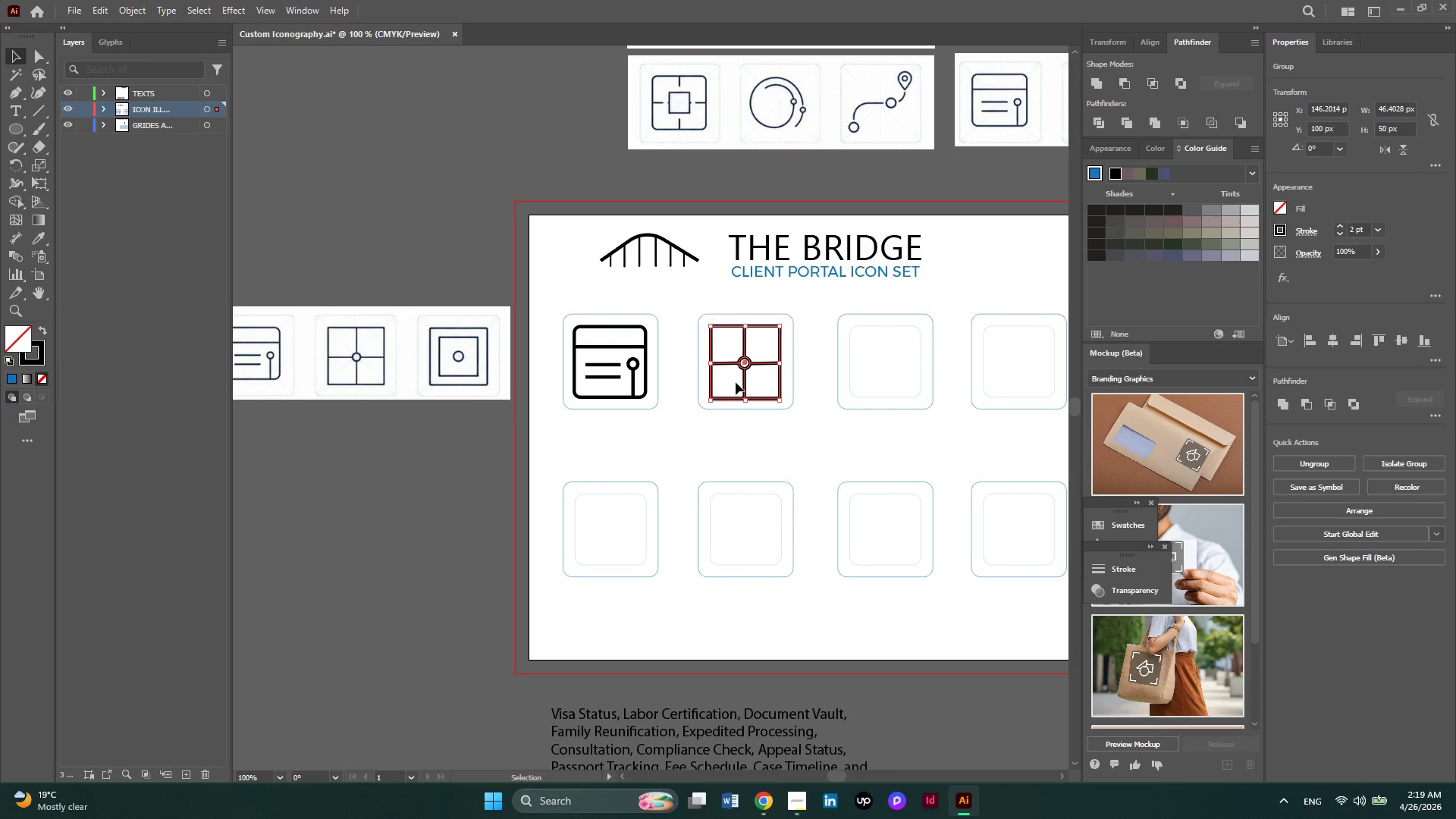 
left_click([794, 448])
 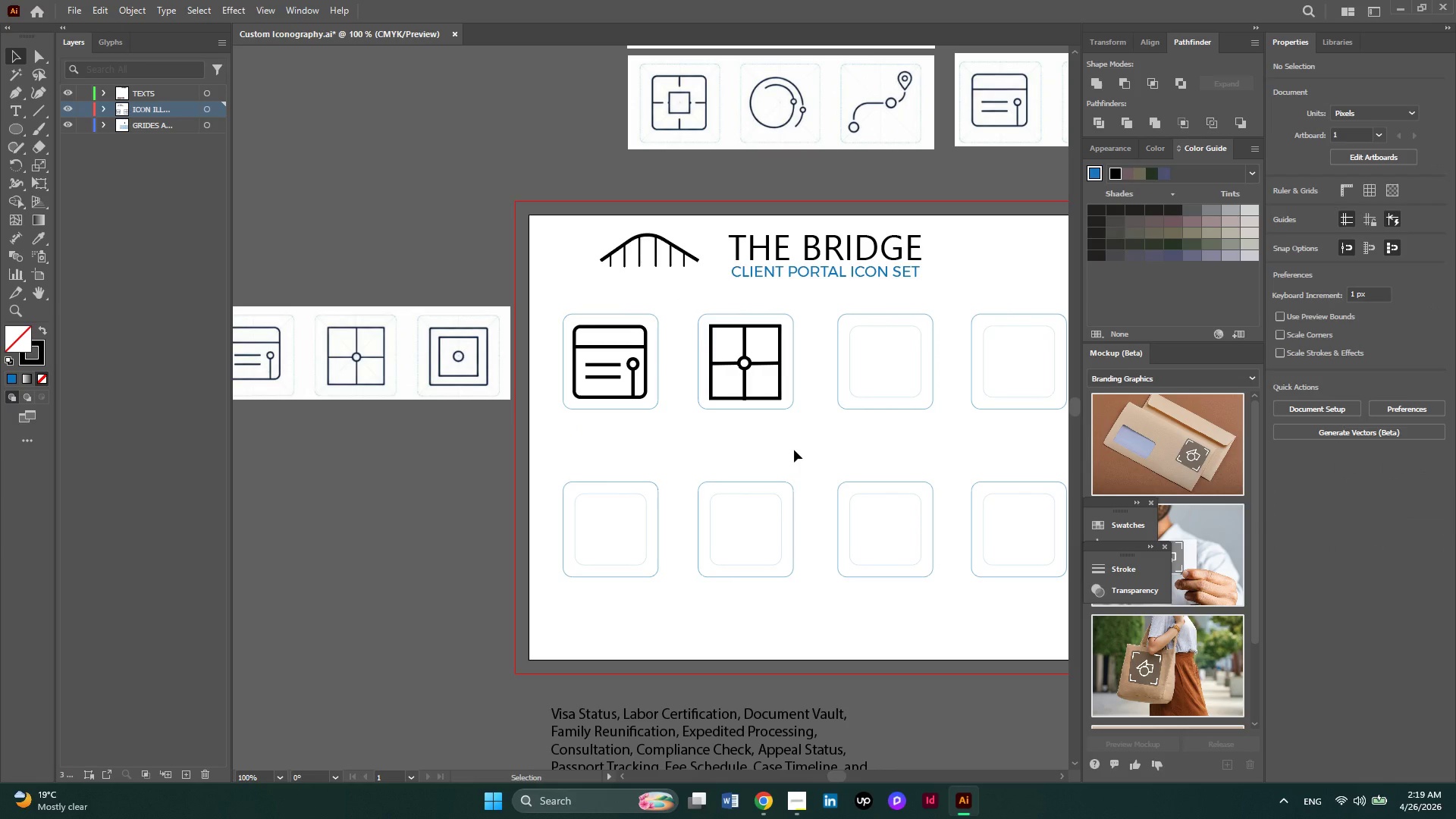 
wait(13.0)
 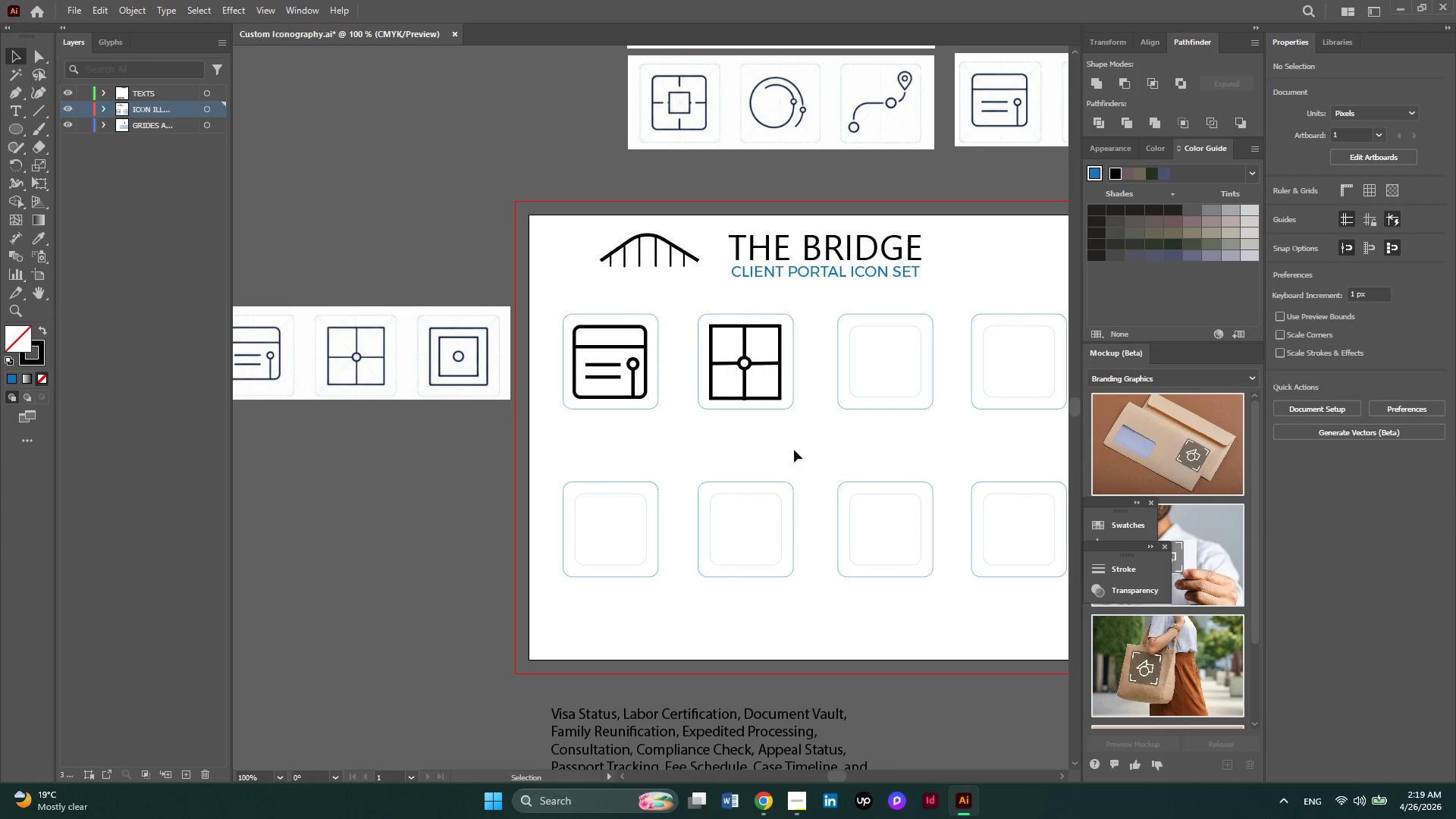 
hold_key(key=AltLeft, duration=0.41)
 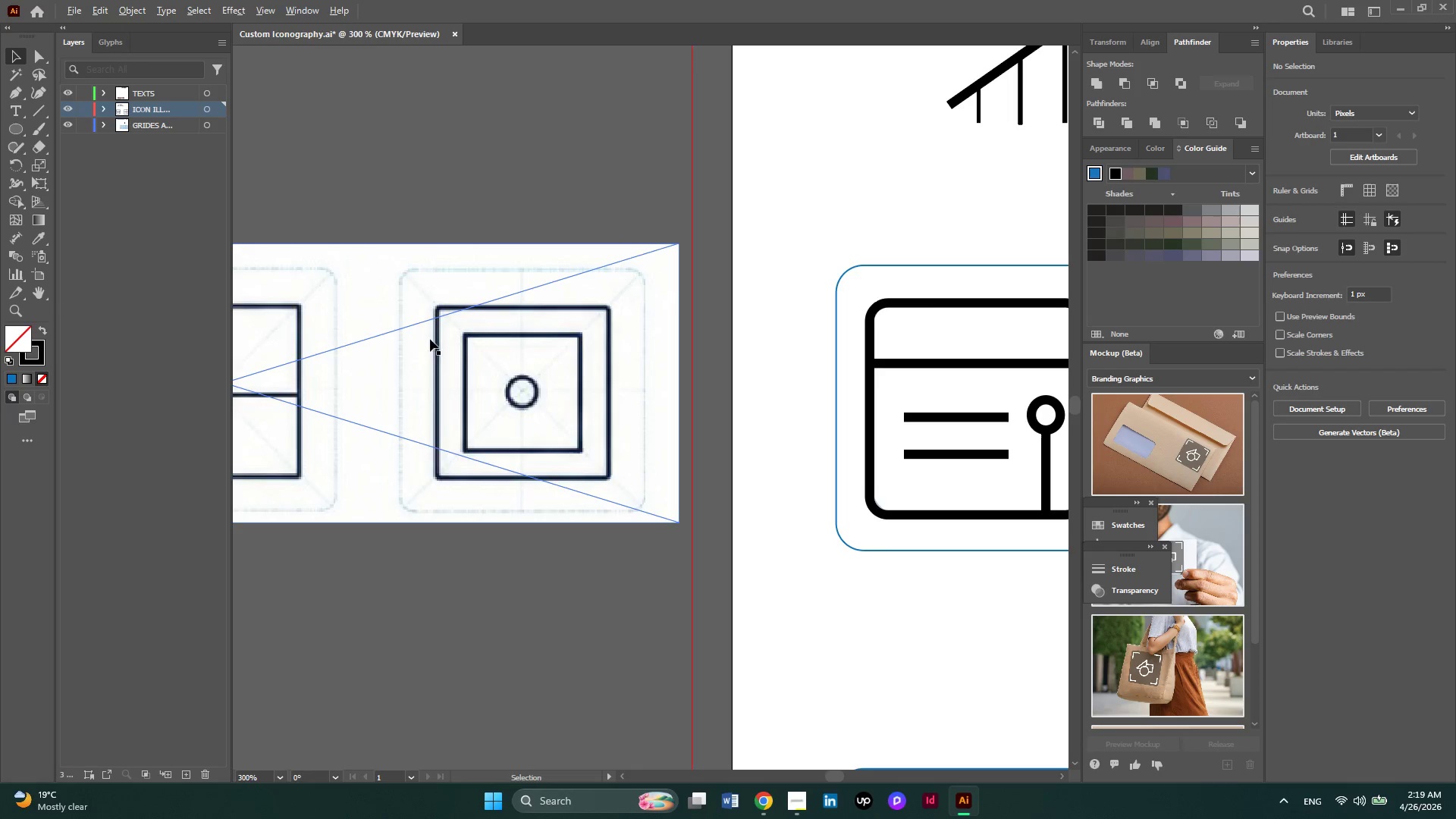 
hold_key(key=AltLeft, duration=0.34)
 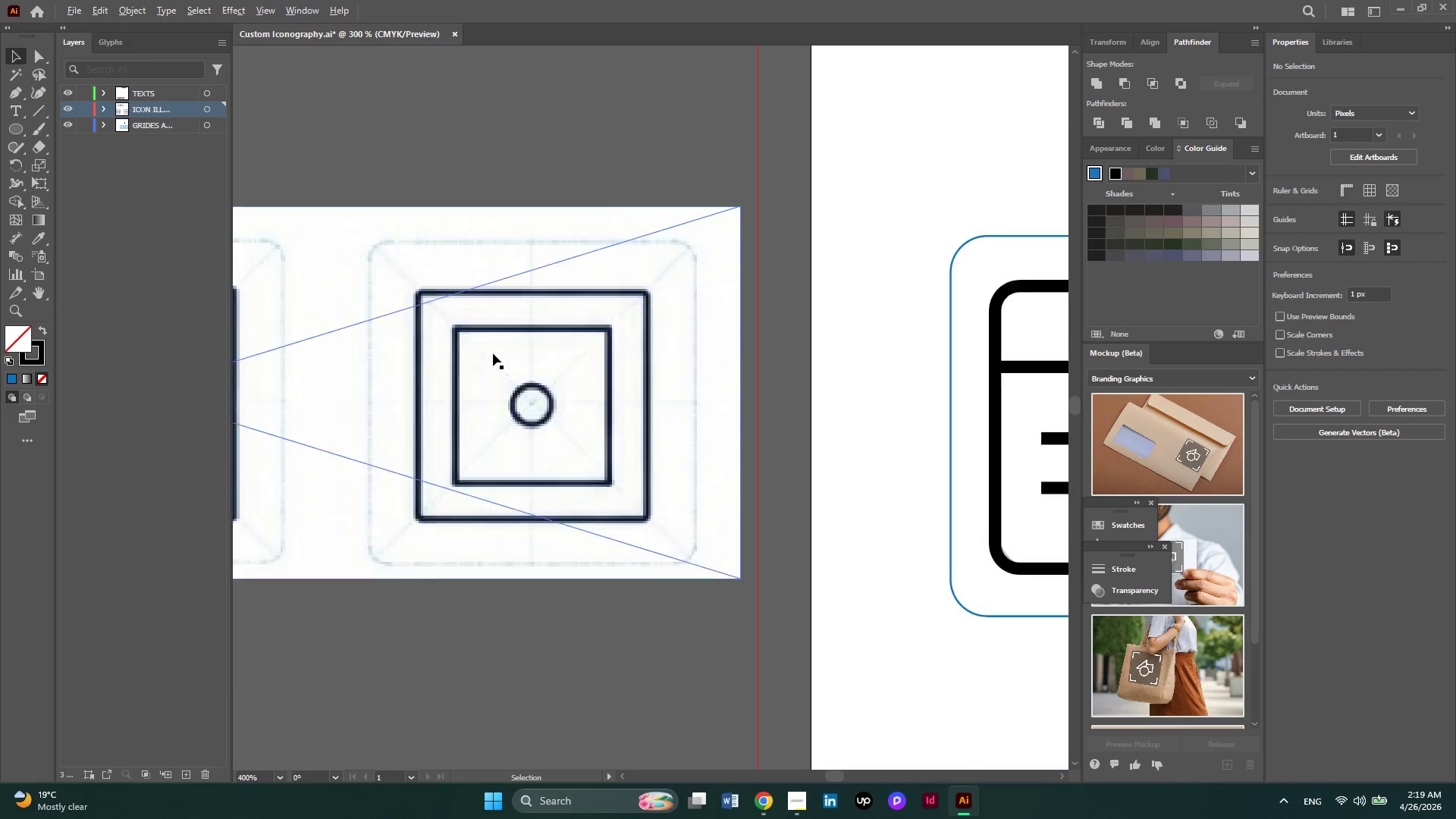 
scroll: coordinate [430, 339], scroll_direction: up, amount: 2.0
 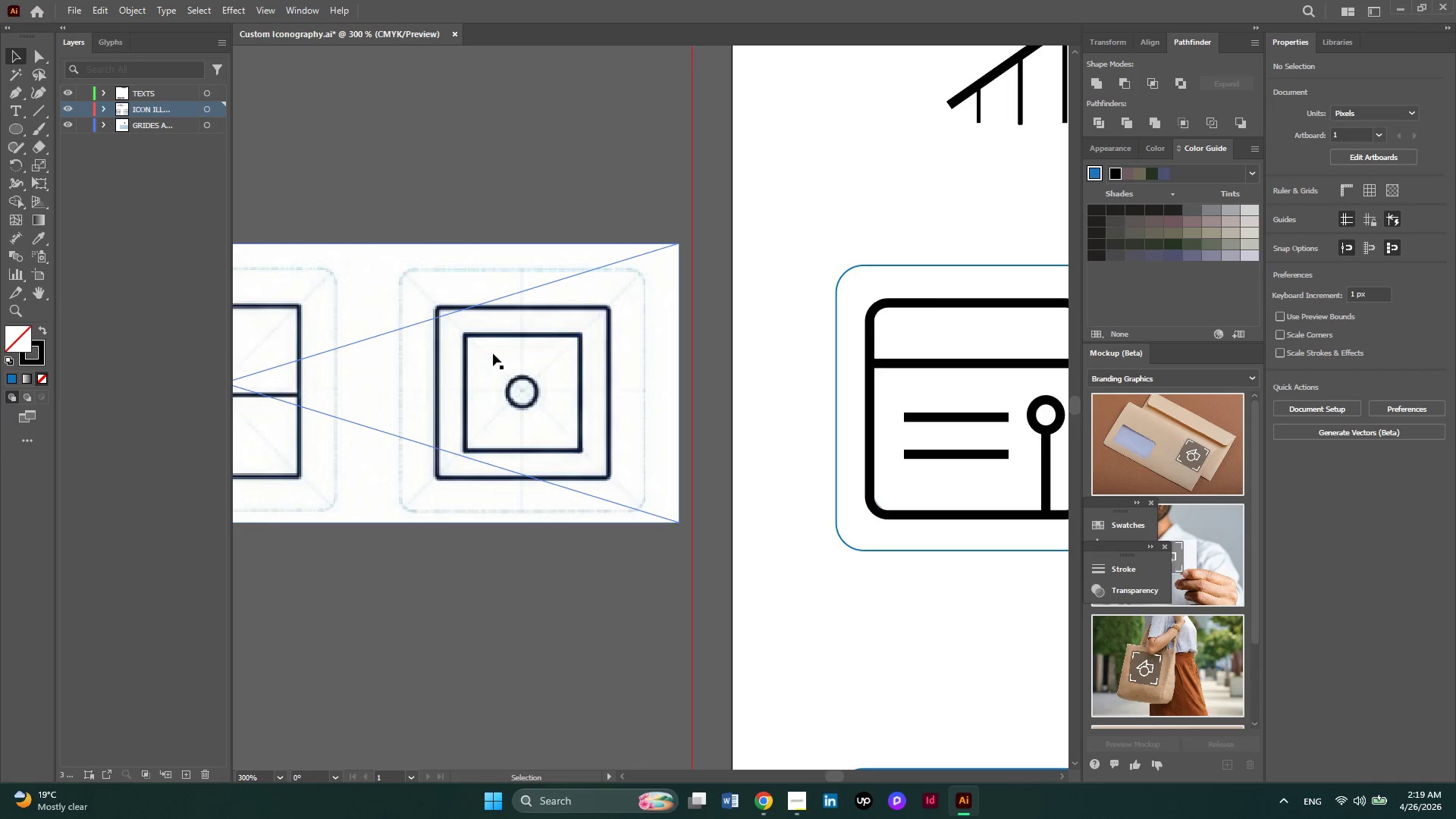 
hold_key(key=AltLeft, duration=0.34)
scroll: coordinate [493, 353], scroll_direction: up, amount: 2.0
 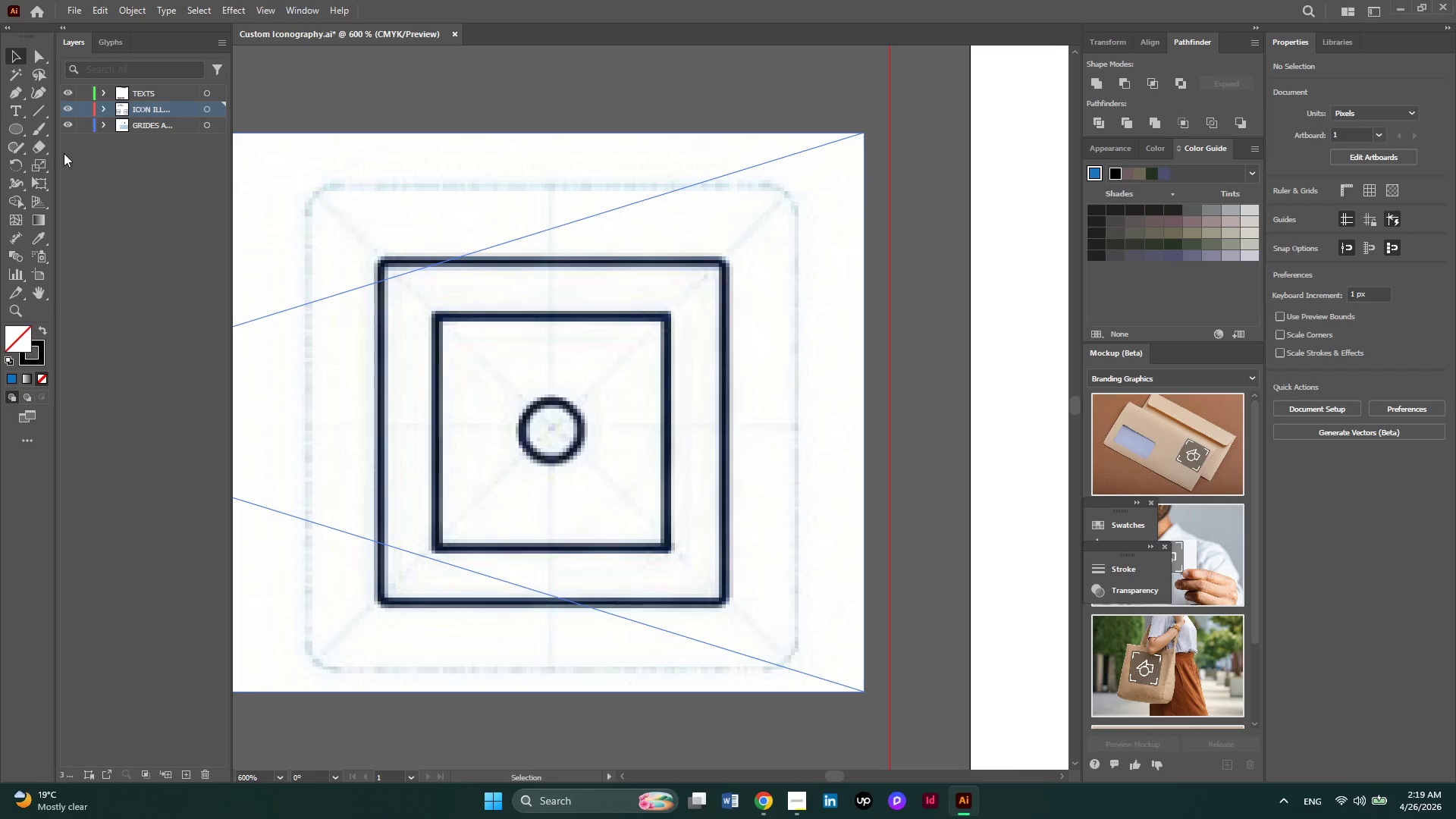 
right_click([17, 131])
 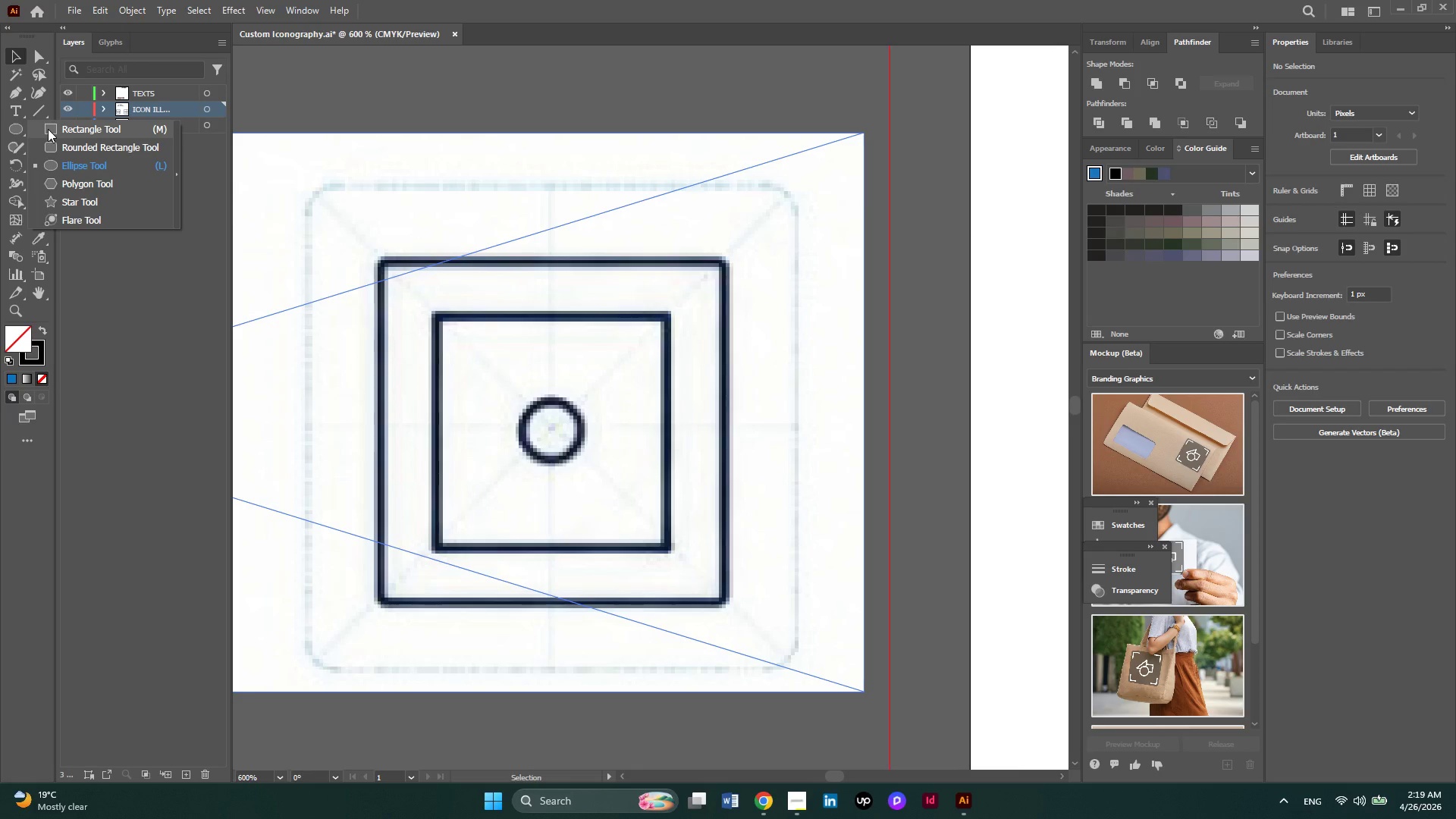 
left_click([48, 129])
 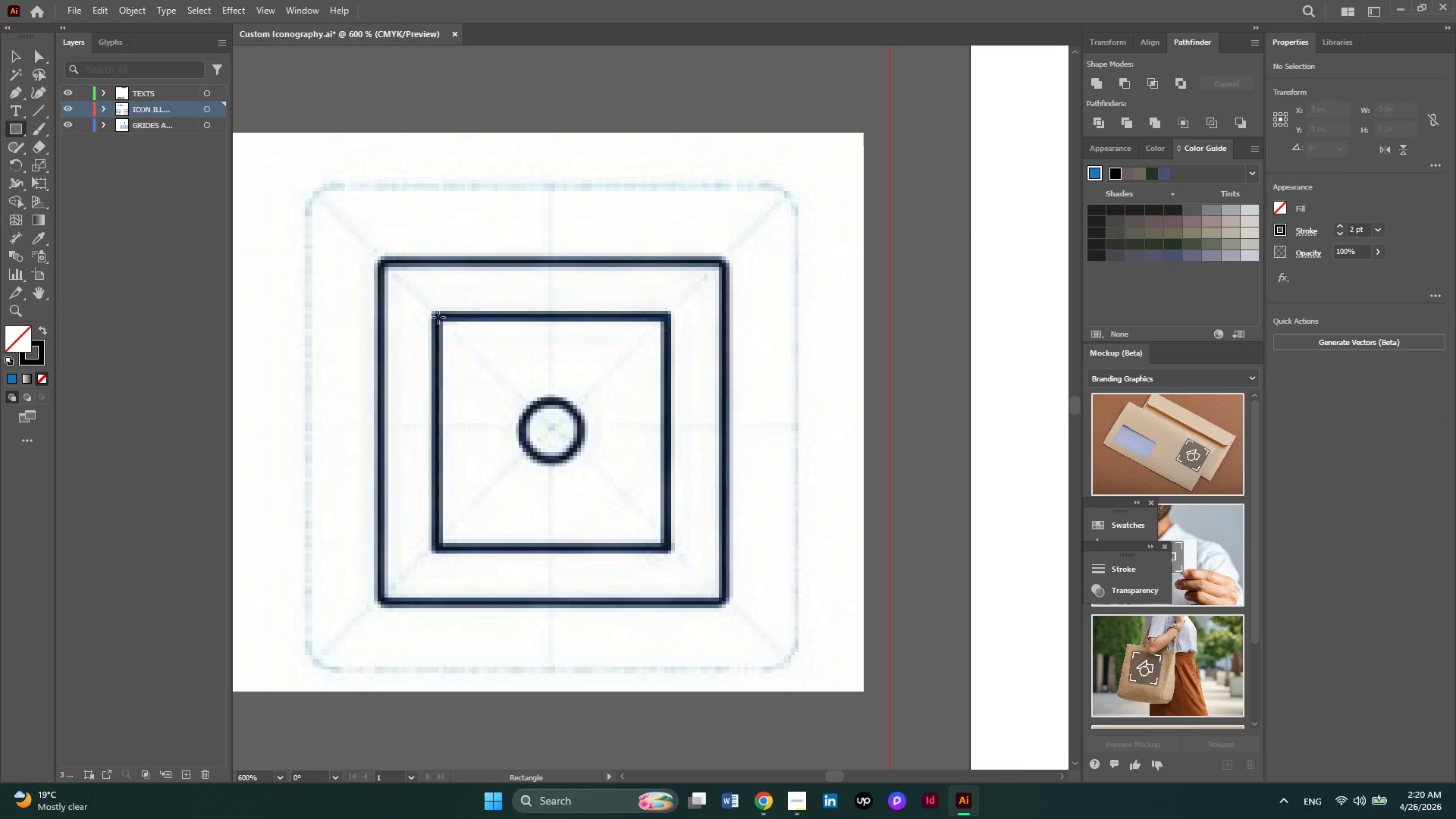 
left_click_drag(start_coordinate=[438, 317], to_coordinate=[664, 552])
 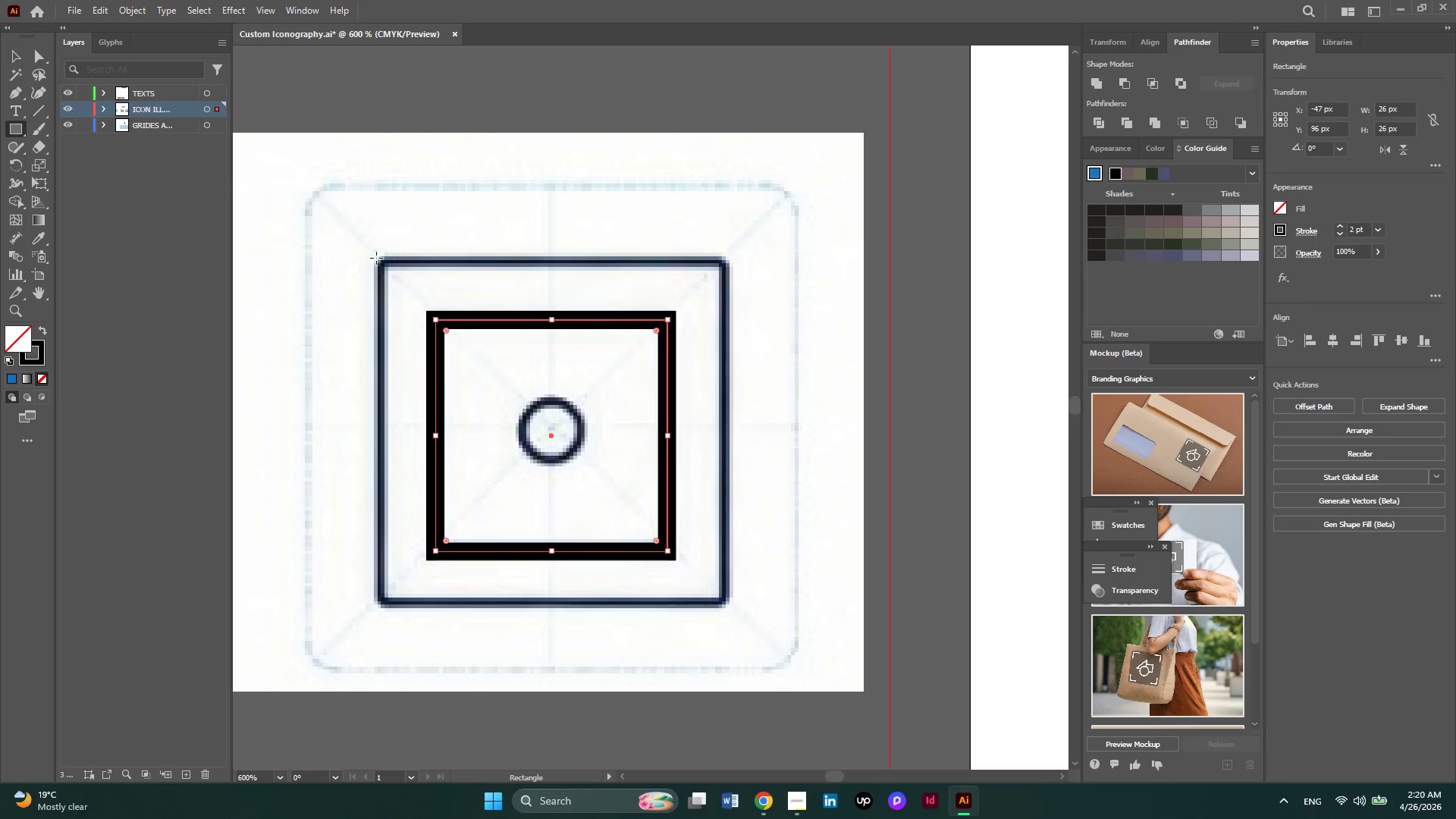 
left_click_drag(start_coordinate=[376, 258], to_coordinate=[728, 607])
 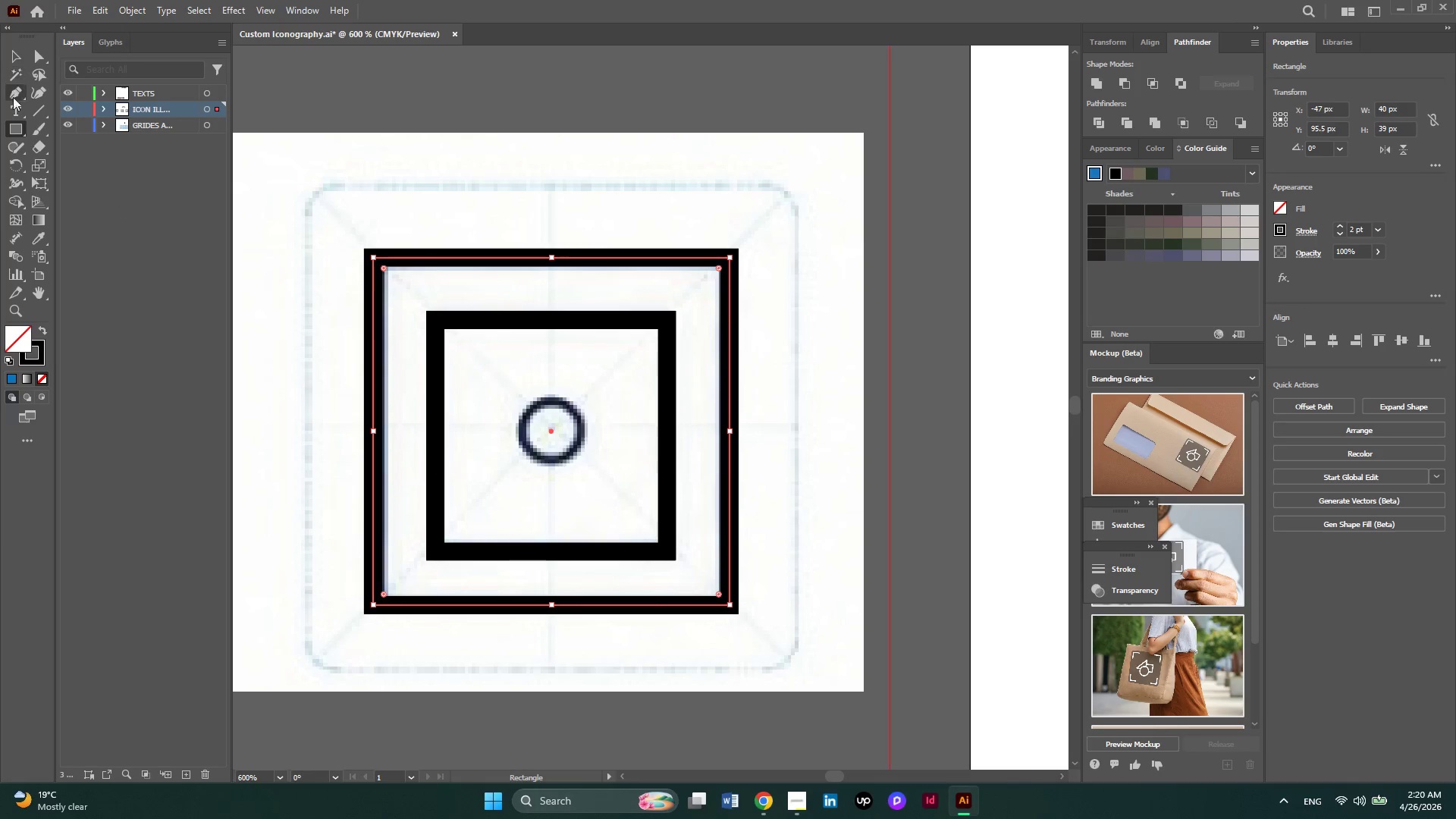 
right_click([13, 124])
 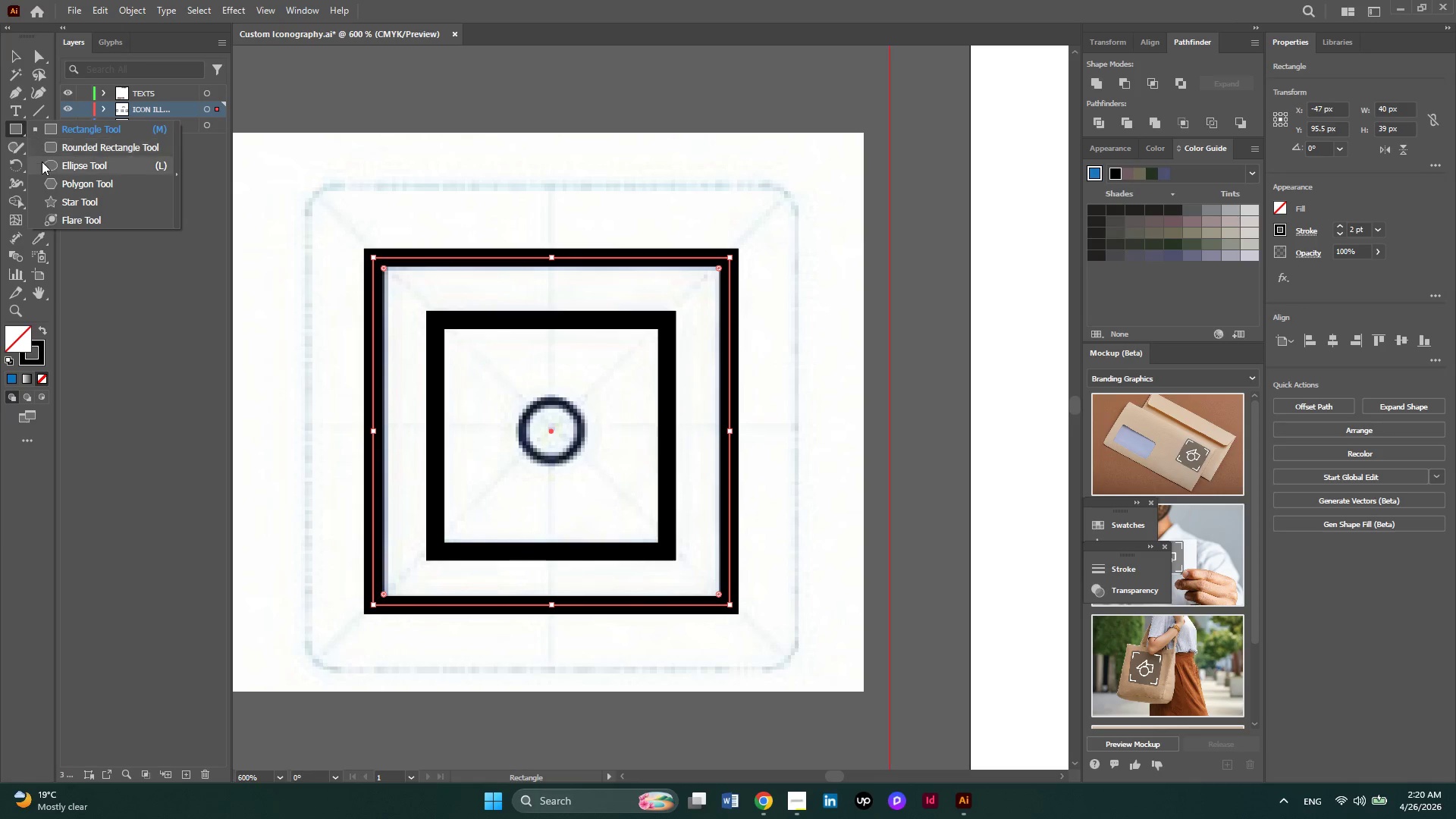 
left_click([42, 162])
 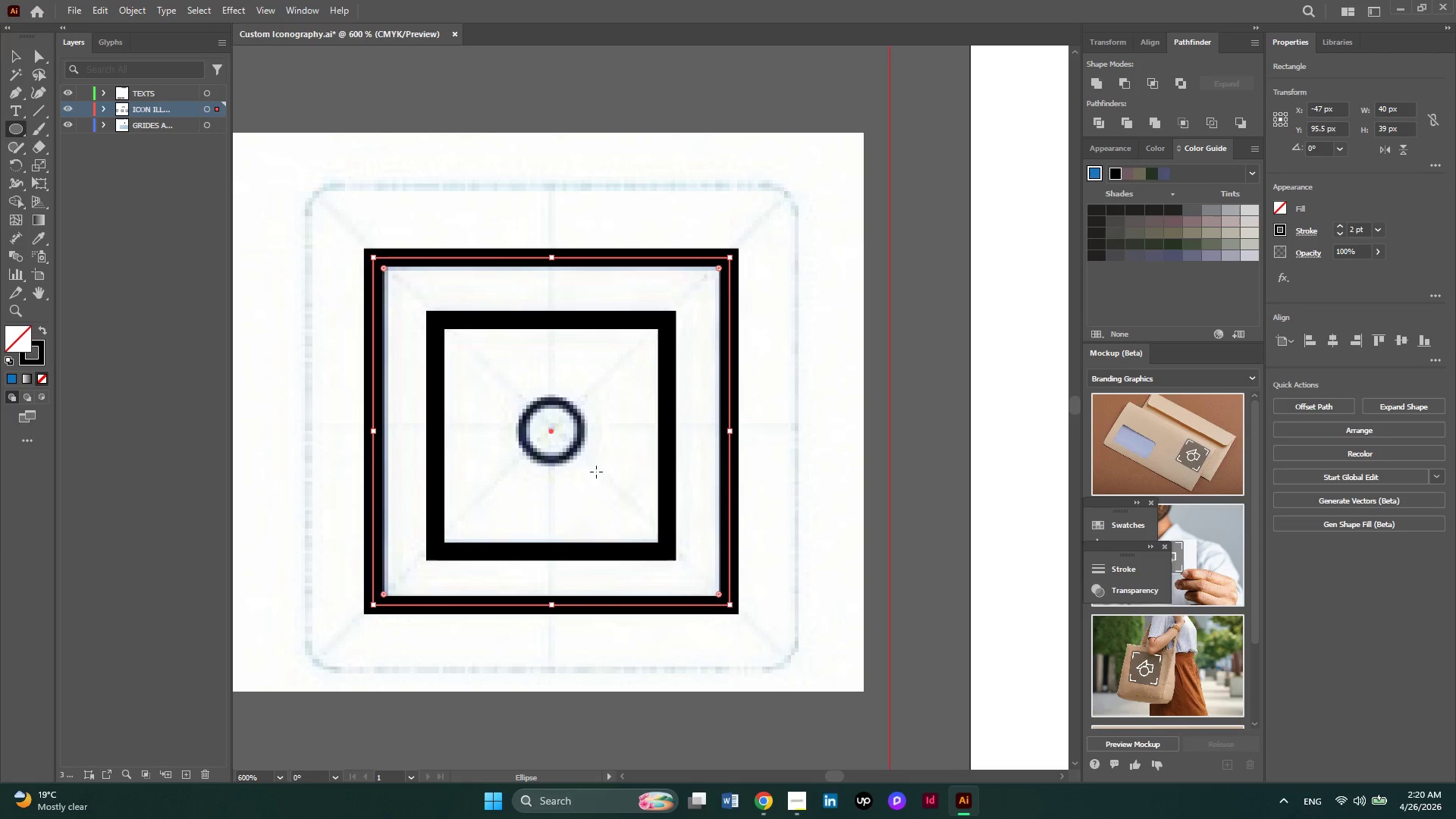 
hold_key(key=AltLeft, duration=0.34)
scroll: coordinate [538, 444], scroll_direction: up, amount: 2.0
 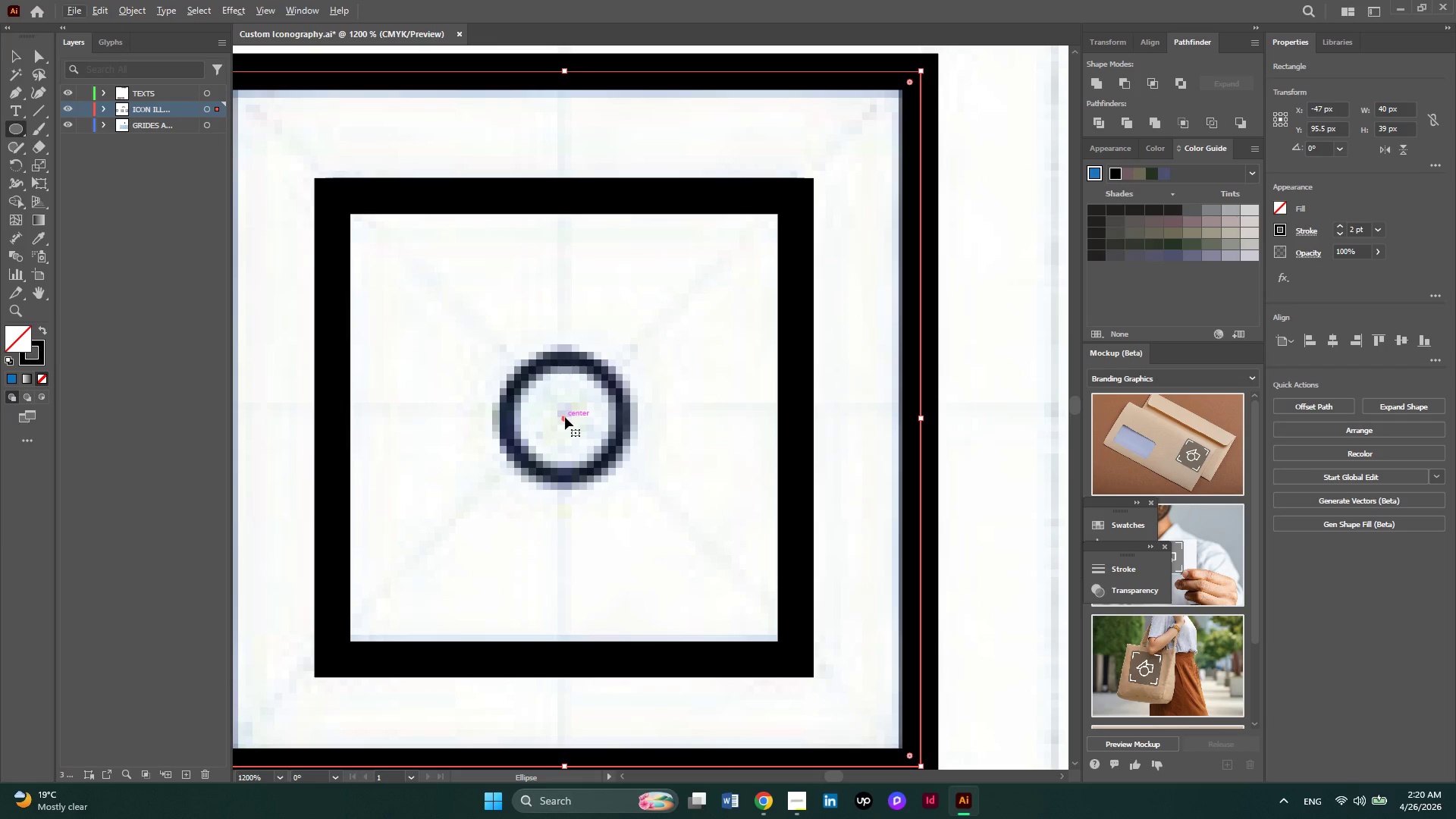 
left_click_drag(start_coordinate=[565, 417], to_coordinate=[611, 453])
 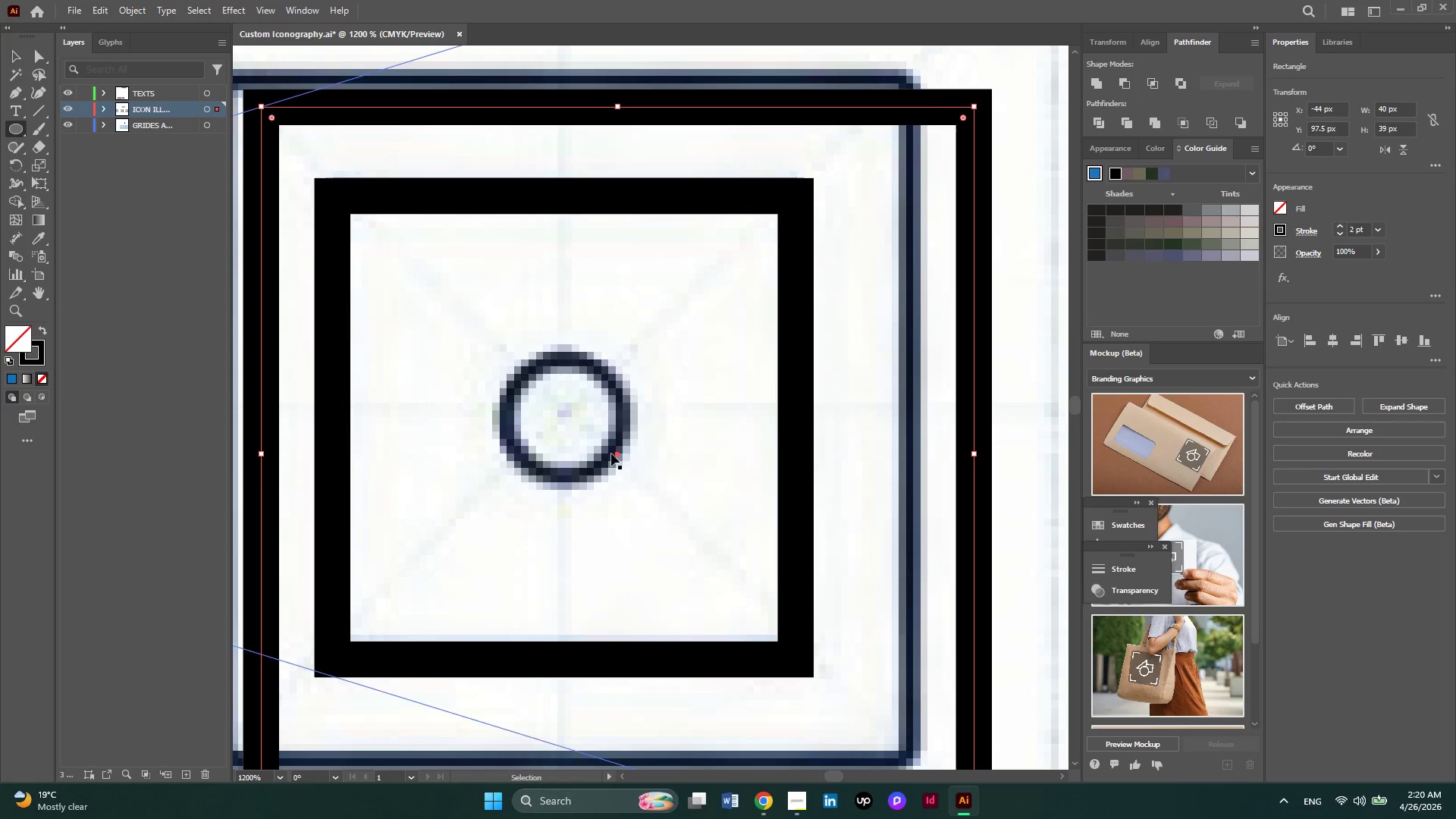 
key(Control+Z)
 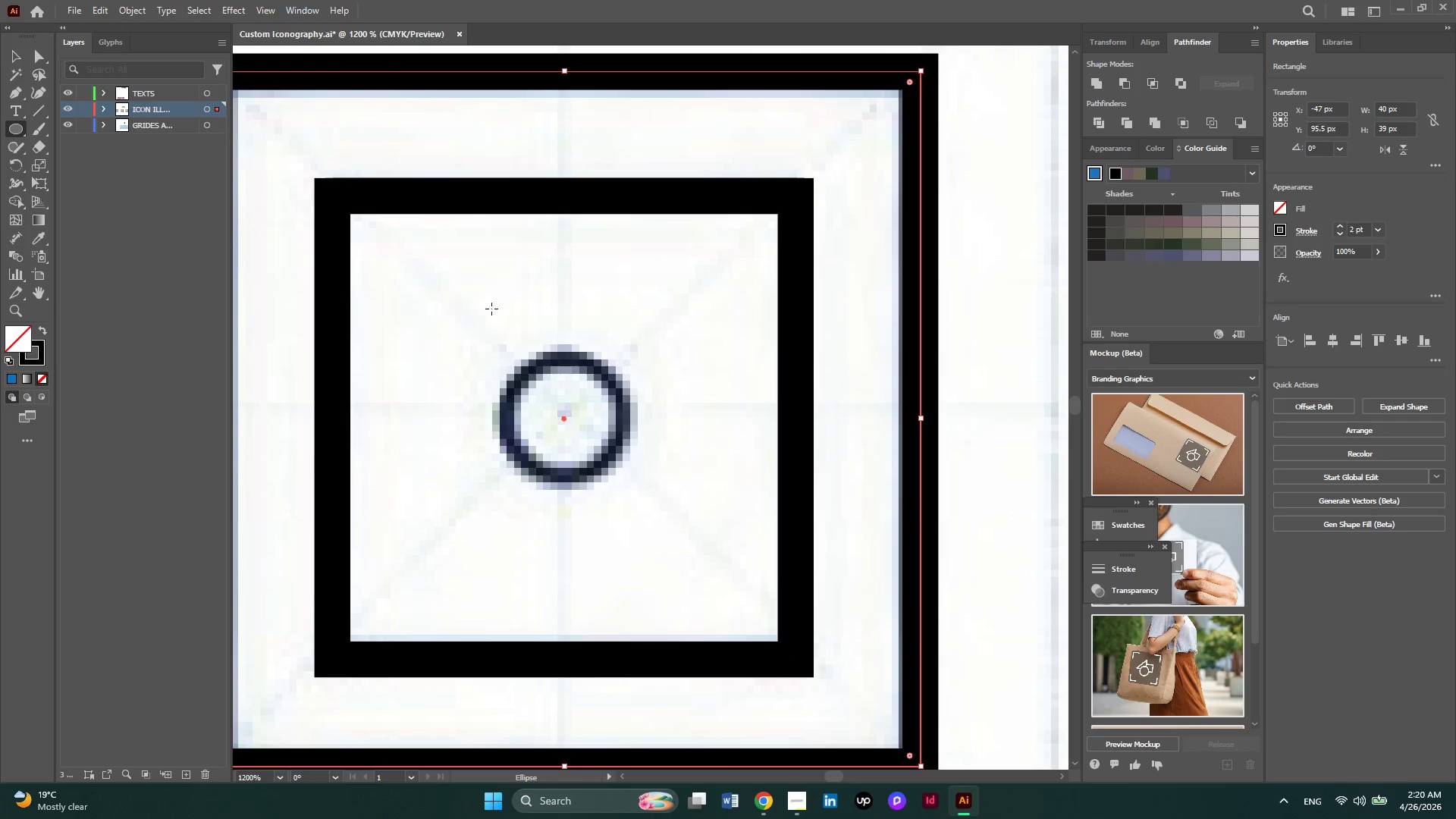 
hold_key(key=AltLeft, duration=0.41)
 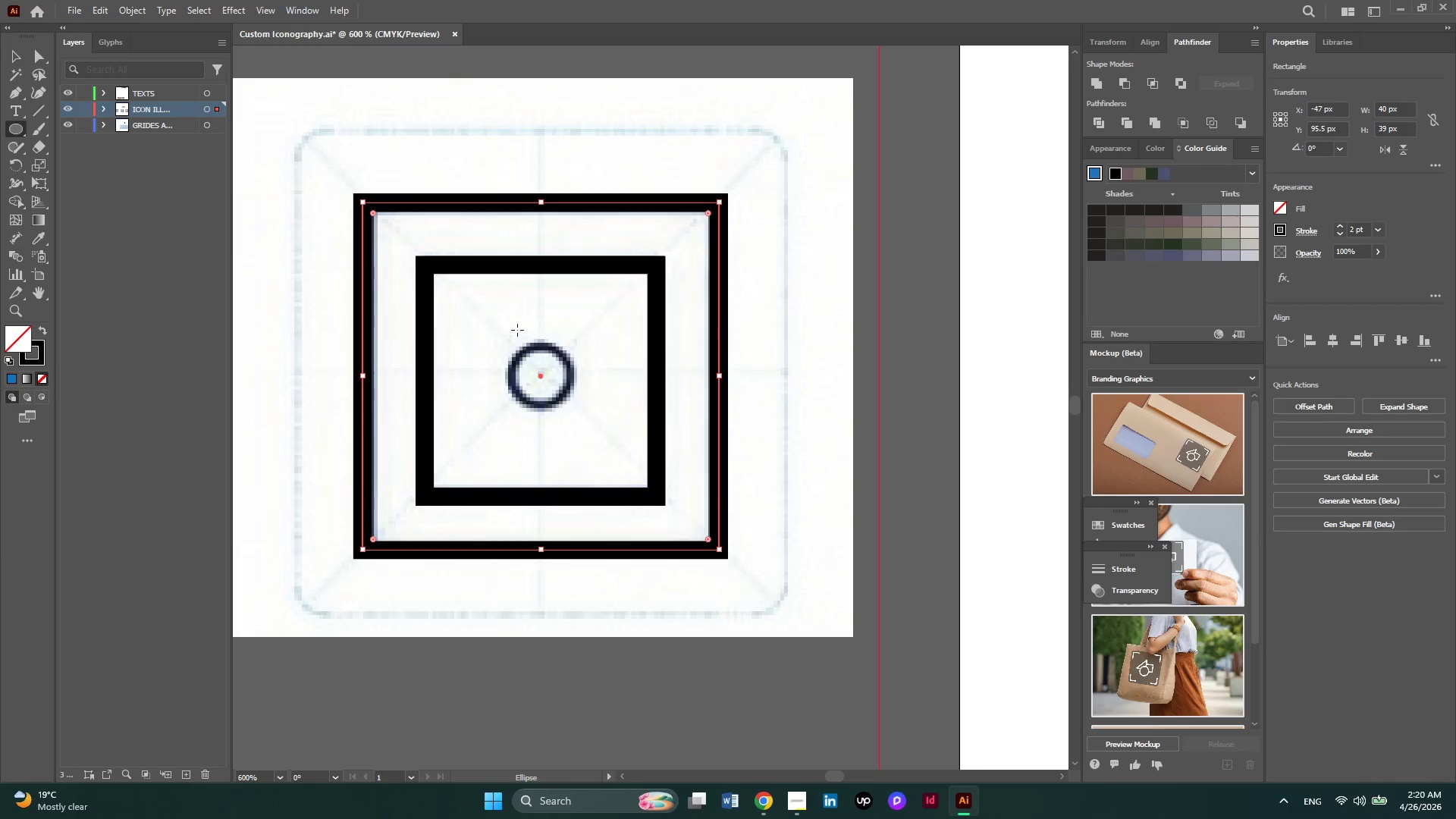 
key(Alt+AltLeft)
 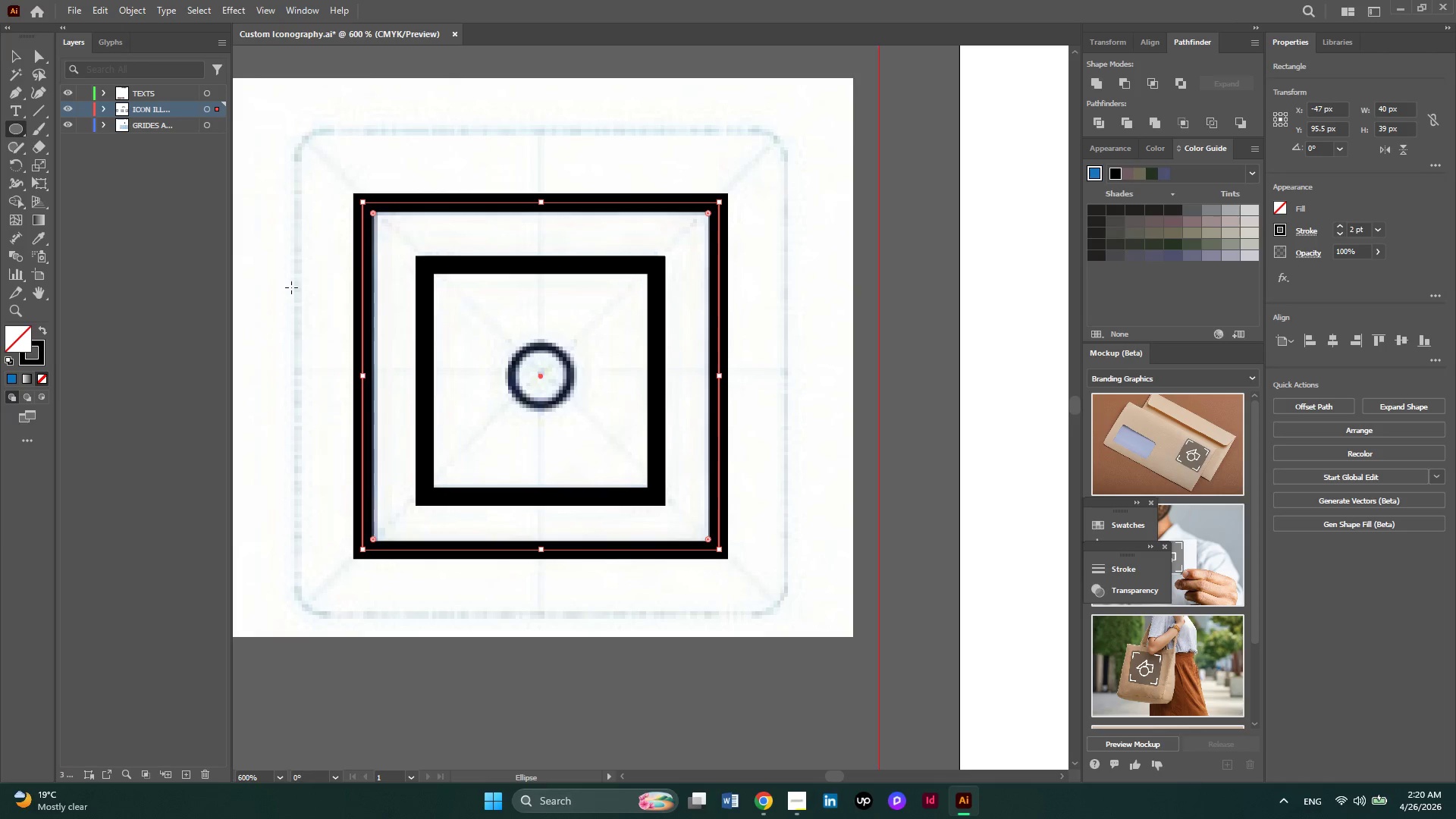 
scroll: coordinate [517, 334], scroll_direction: down, amount: 1.0
 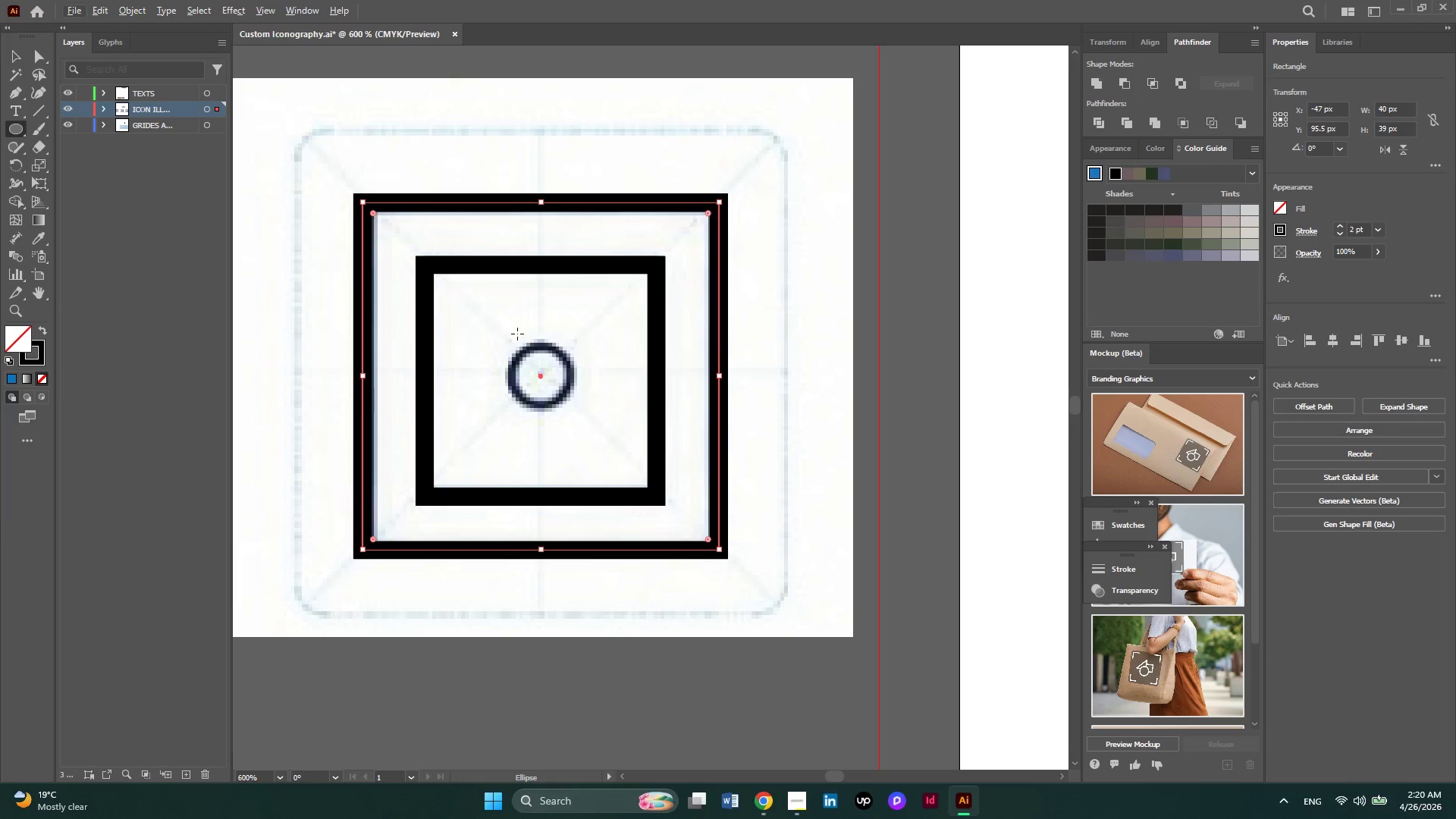 
left_click_drag(start_coordinate=[282, 287], to_coordinate=[332, 355])
 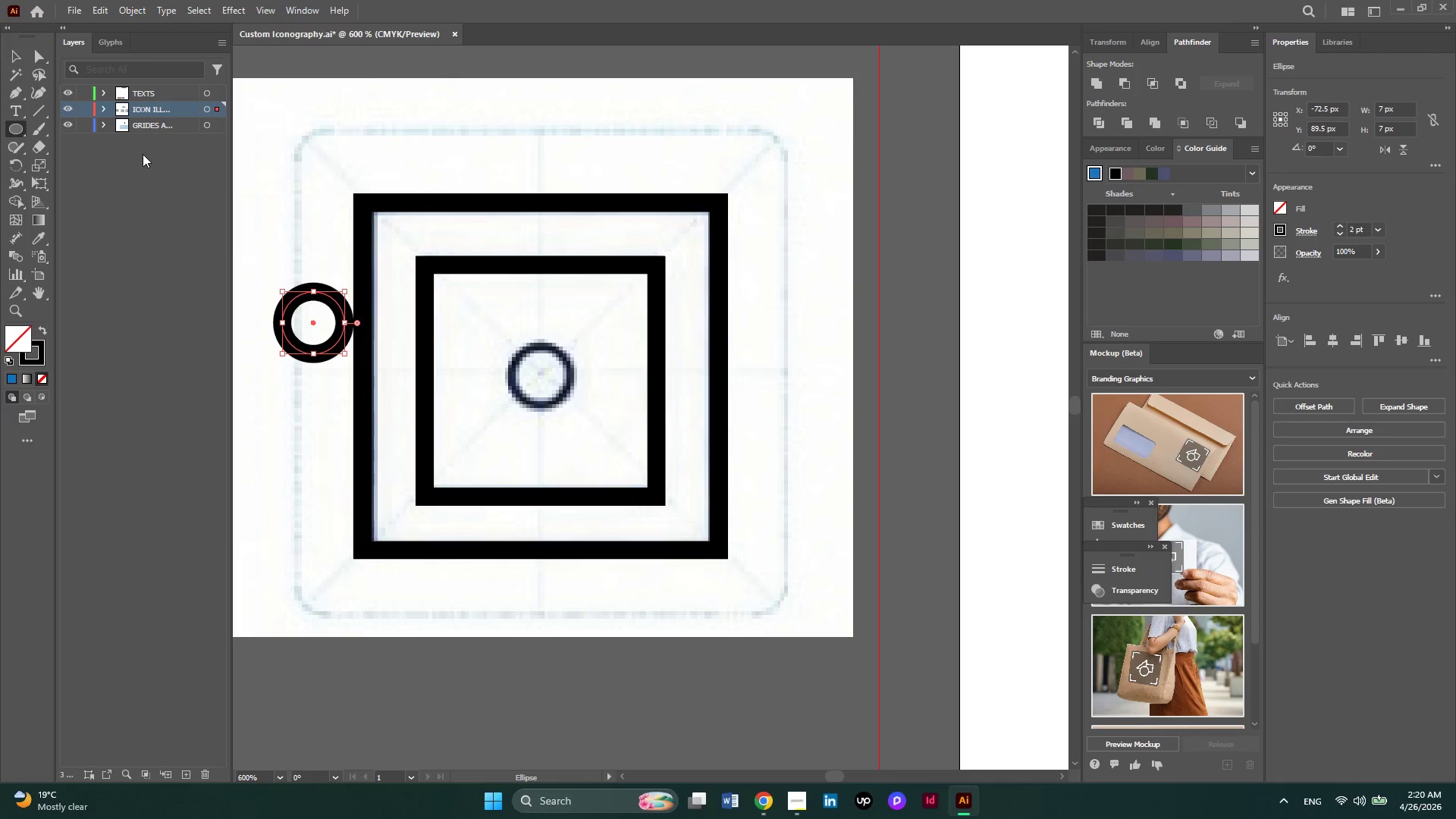 
hold_key(key=ShiftLeft, duration=1.08)
 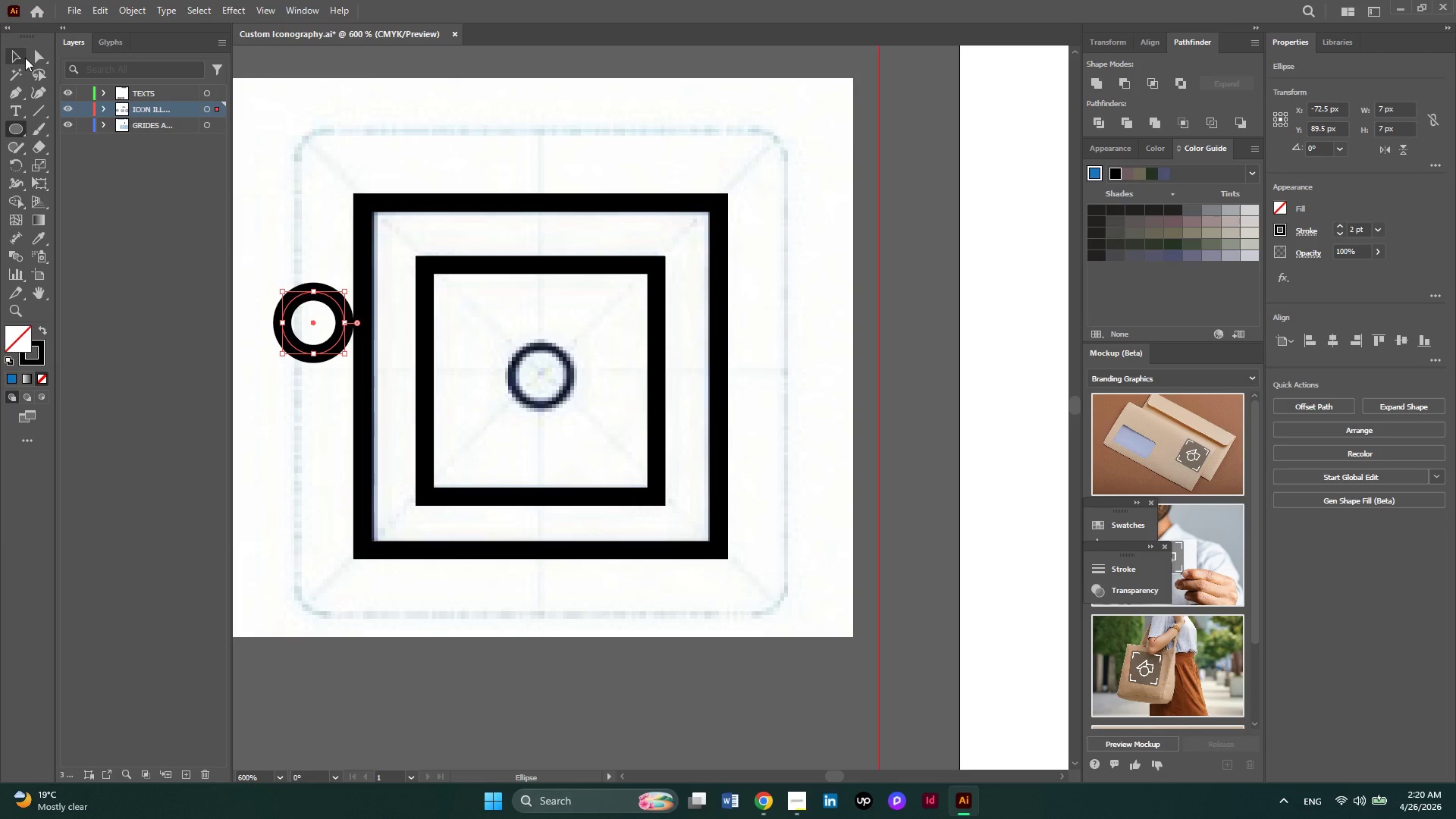 
left_click([24, 57])
 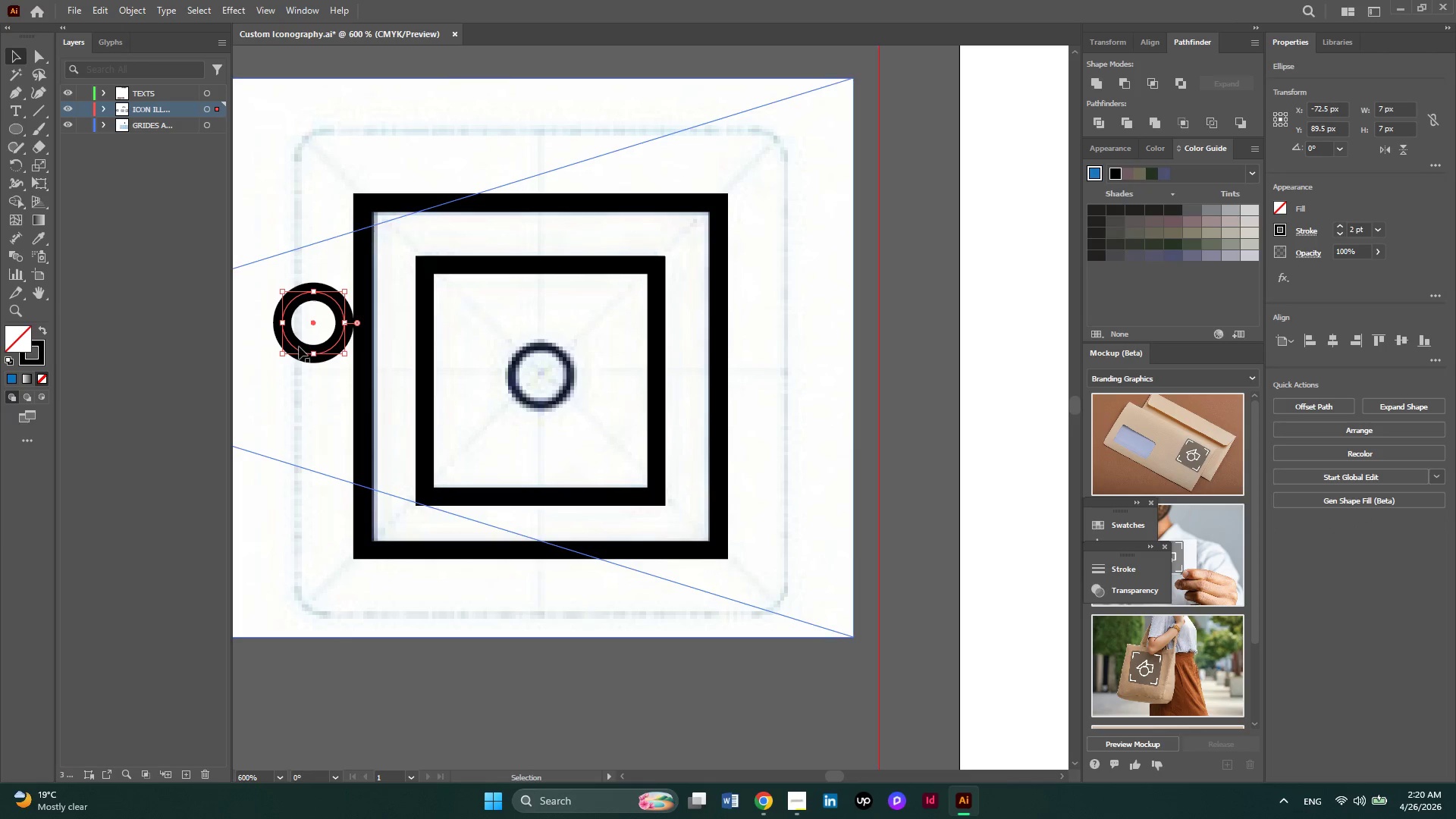 
left_click_drag(start_coordinate=[300, 352], to_coordinate=[532, 405])
 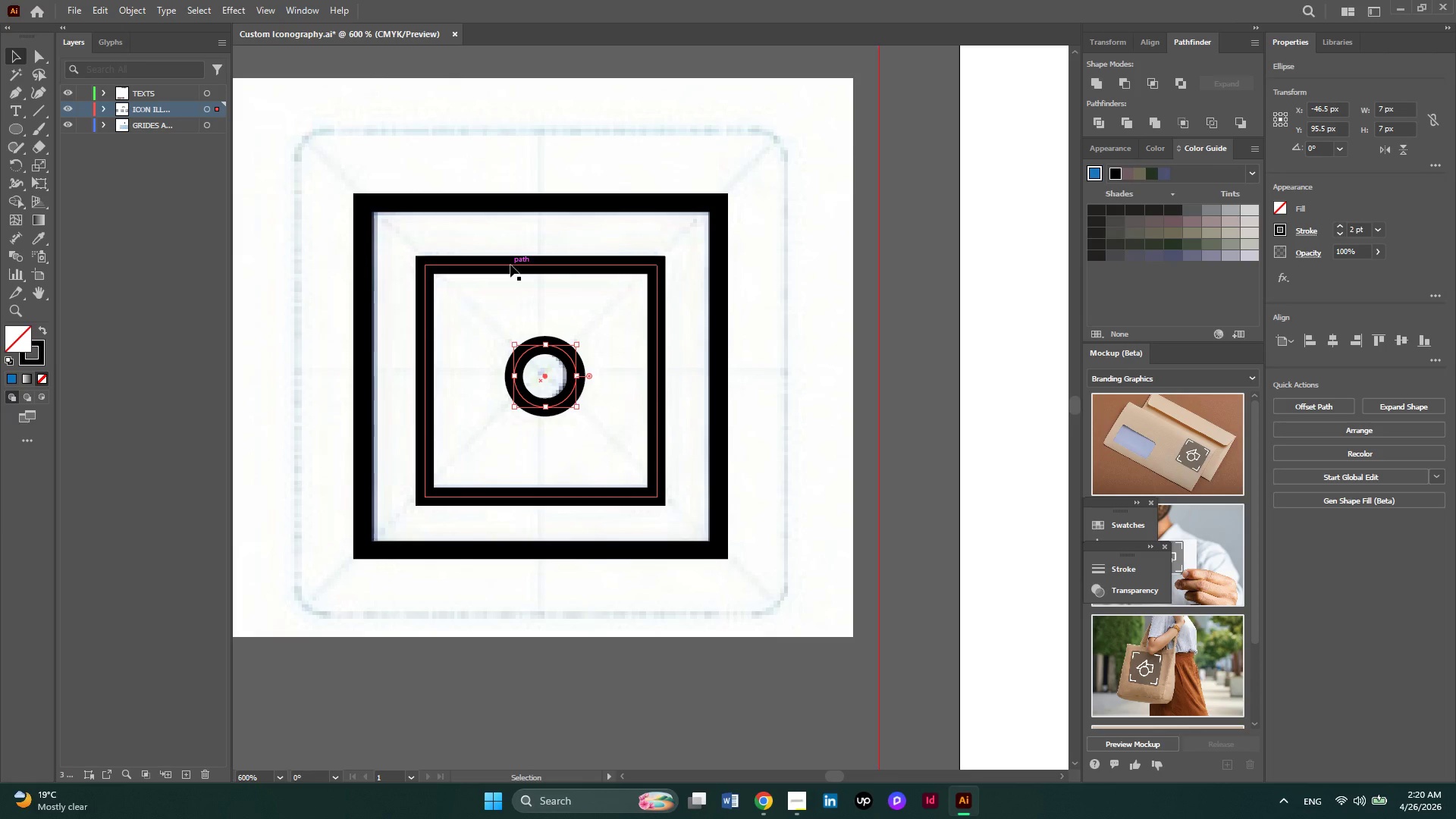 
hold_key(key=ShiftLeft, duration=5.11)
left_click([510, 265])
 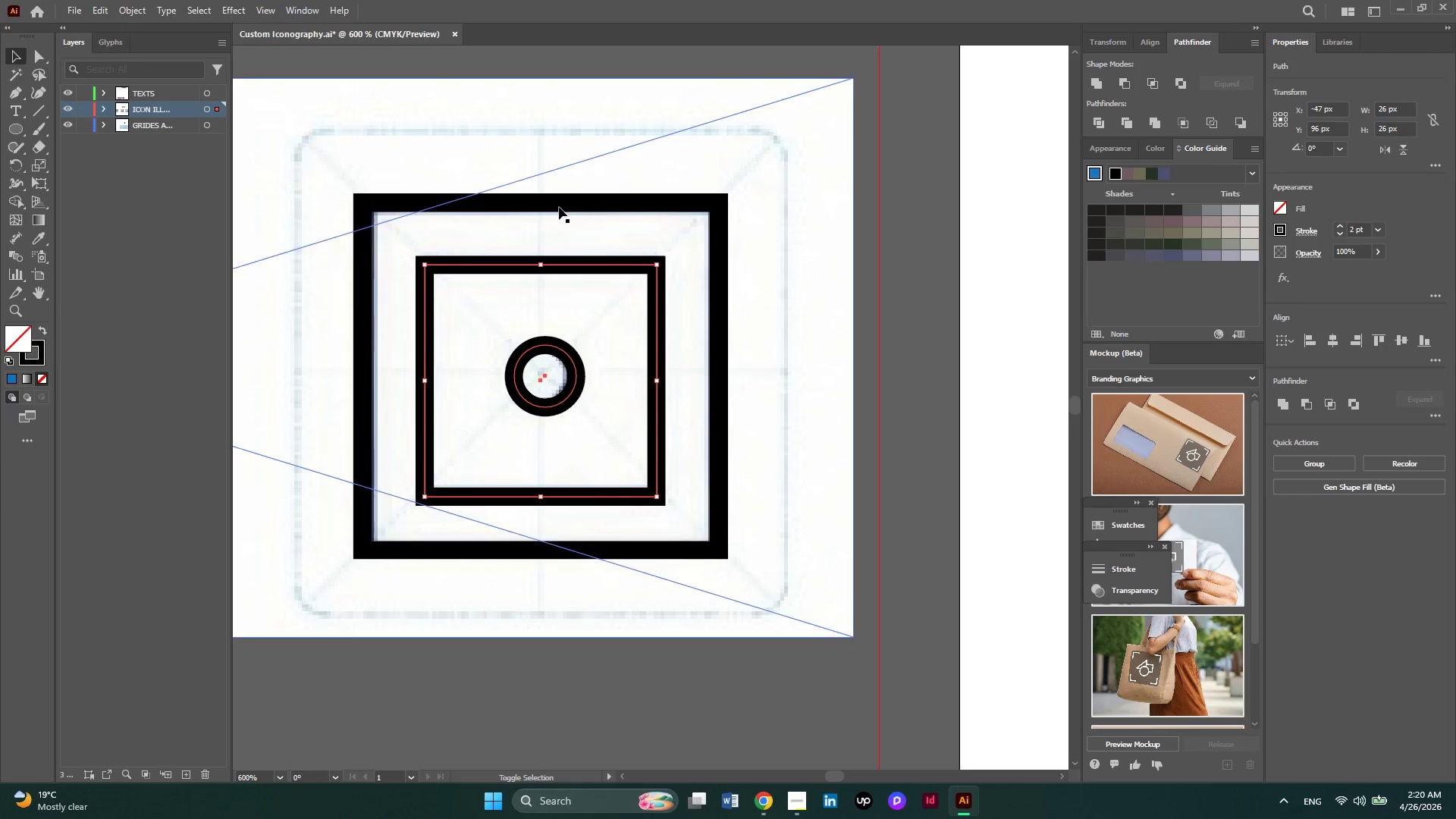 
left_click([560, 201])
 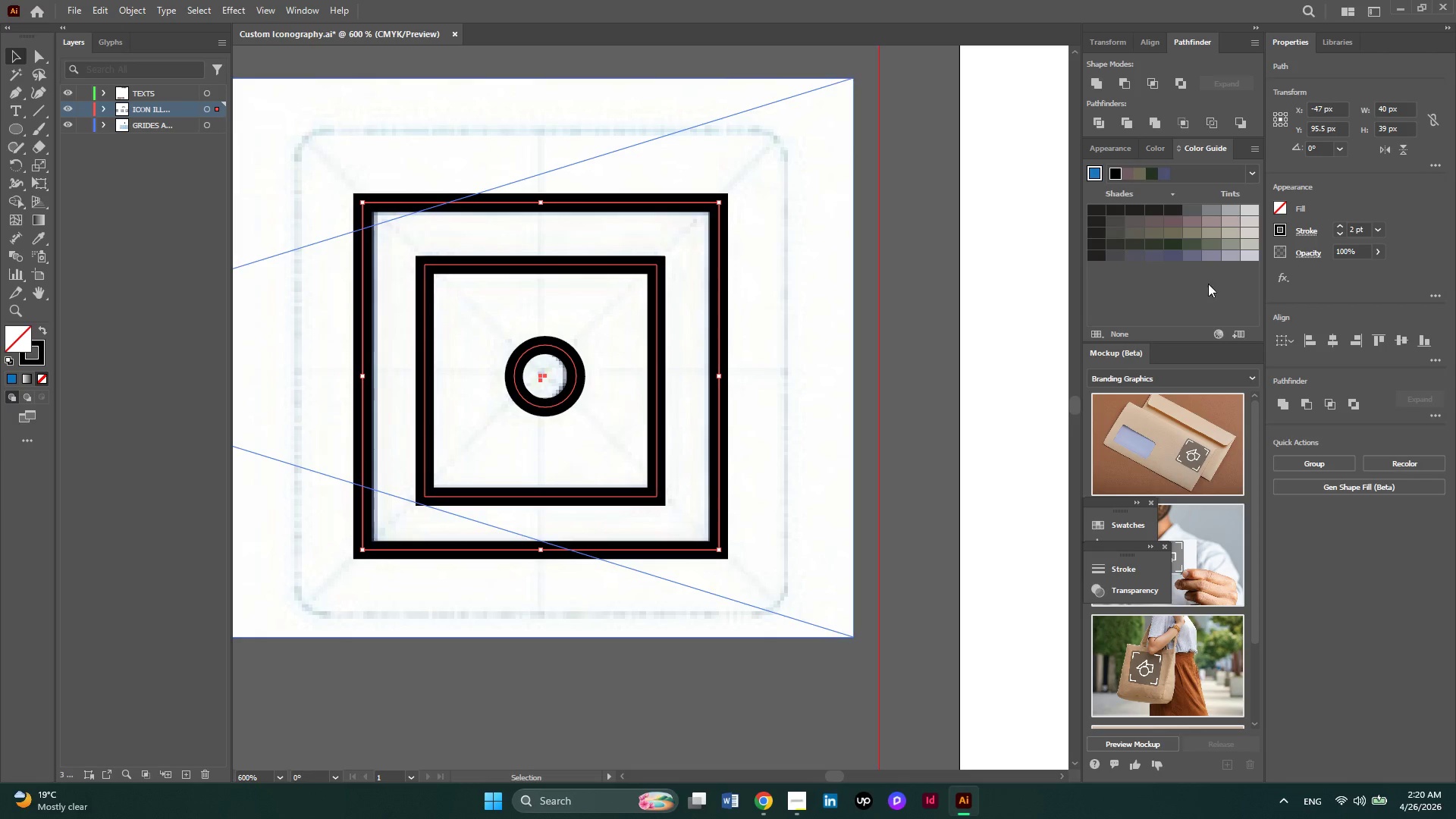 
left_click([1337, 339])
 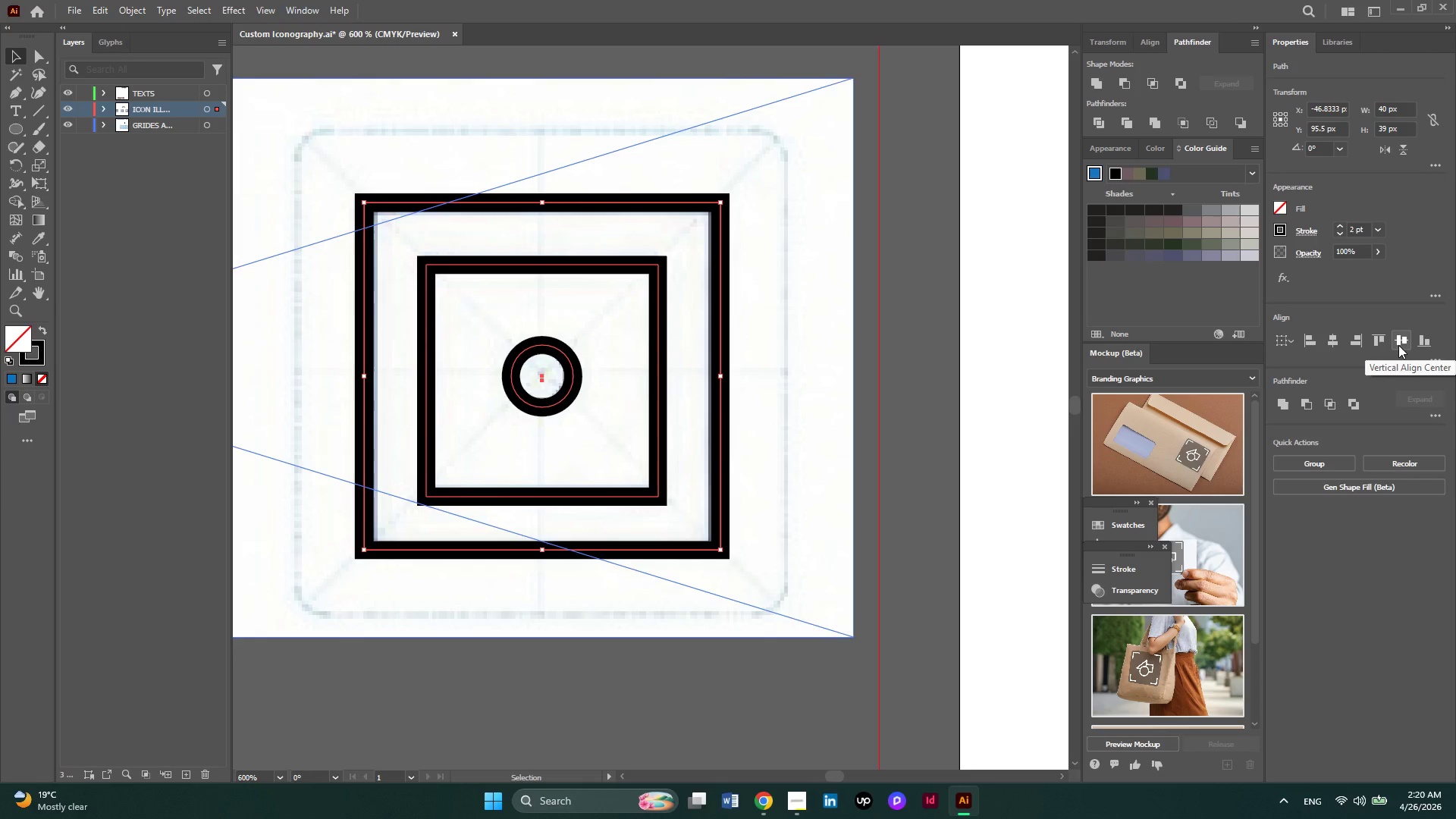 
left_click([1398, 345])
 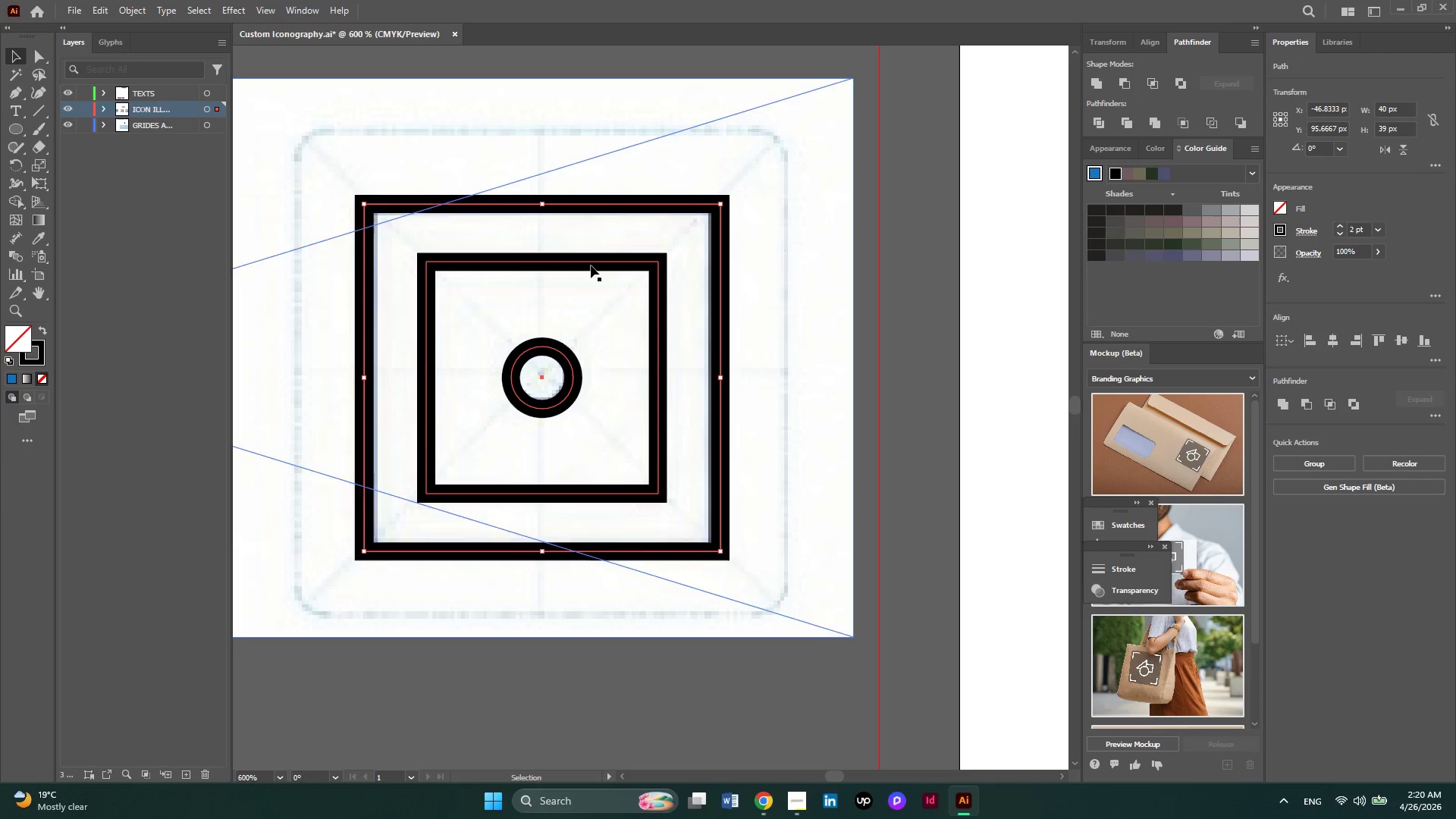 
right_click([591, 265])
 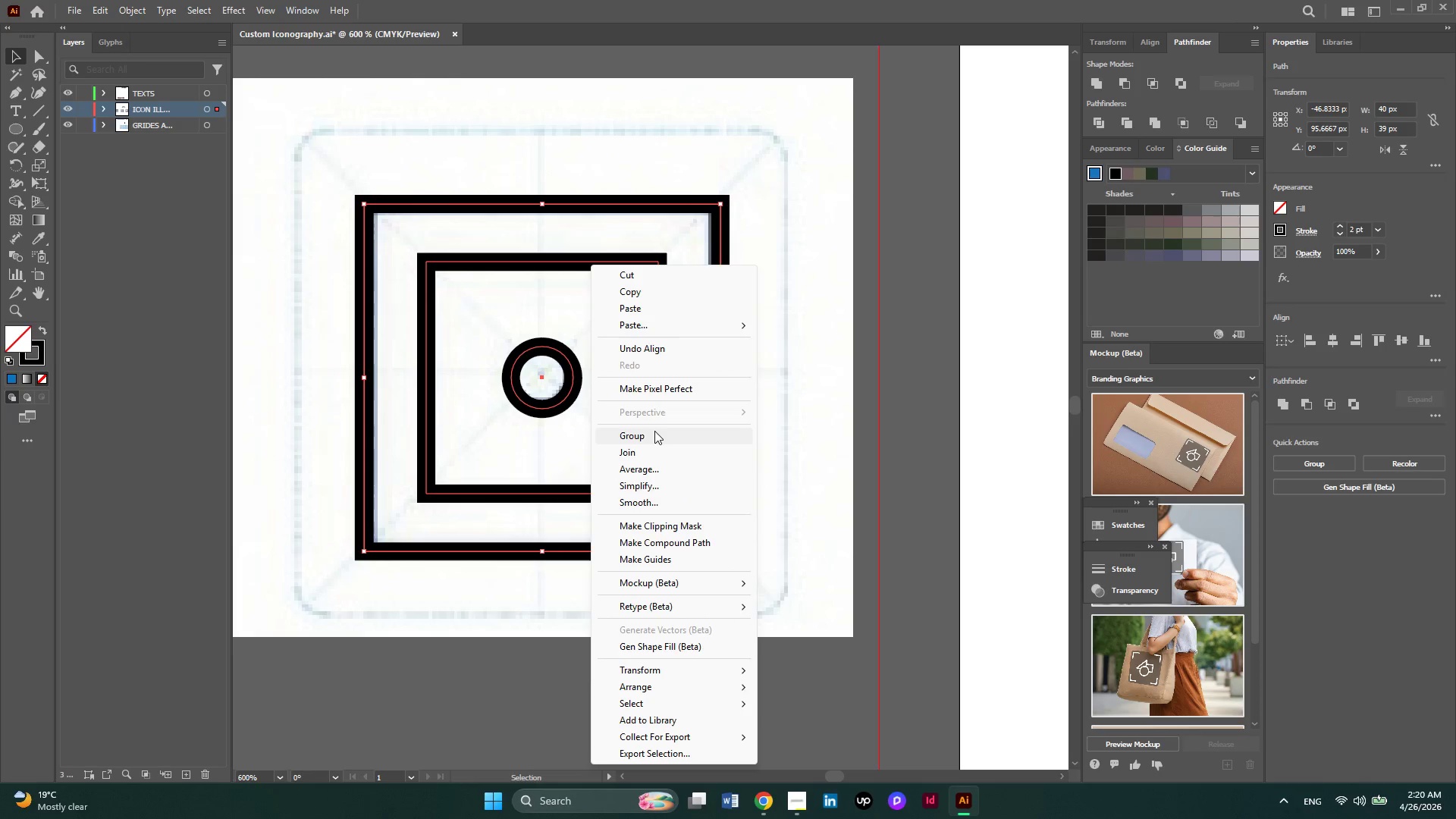 
left_click([654, 433])
 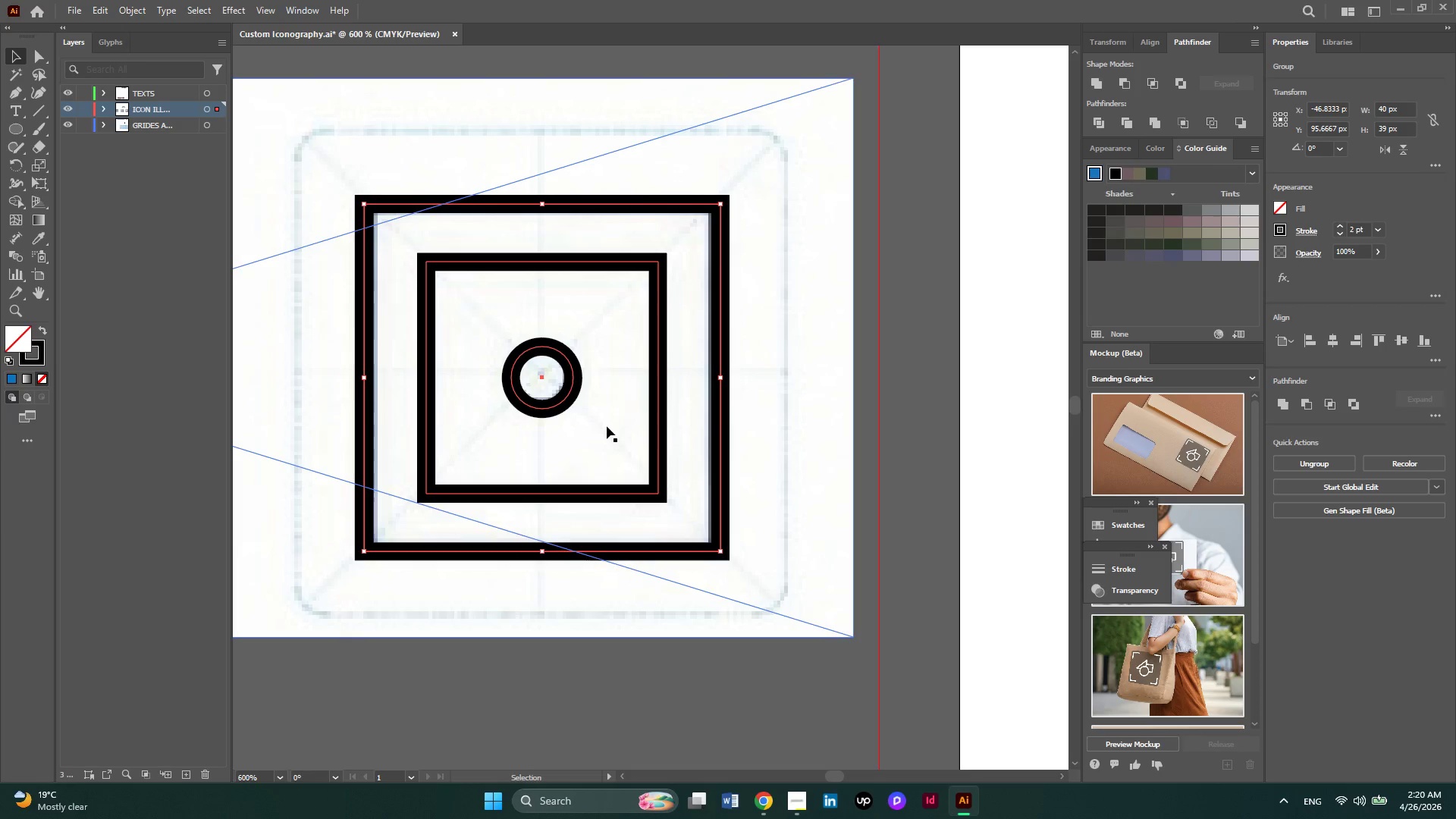 
key(Meta+MetaLeft)
 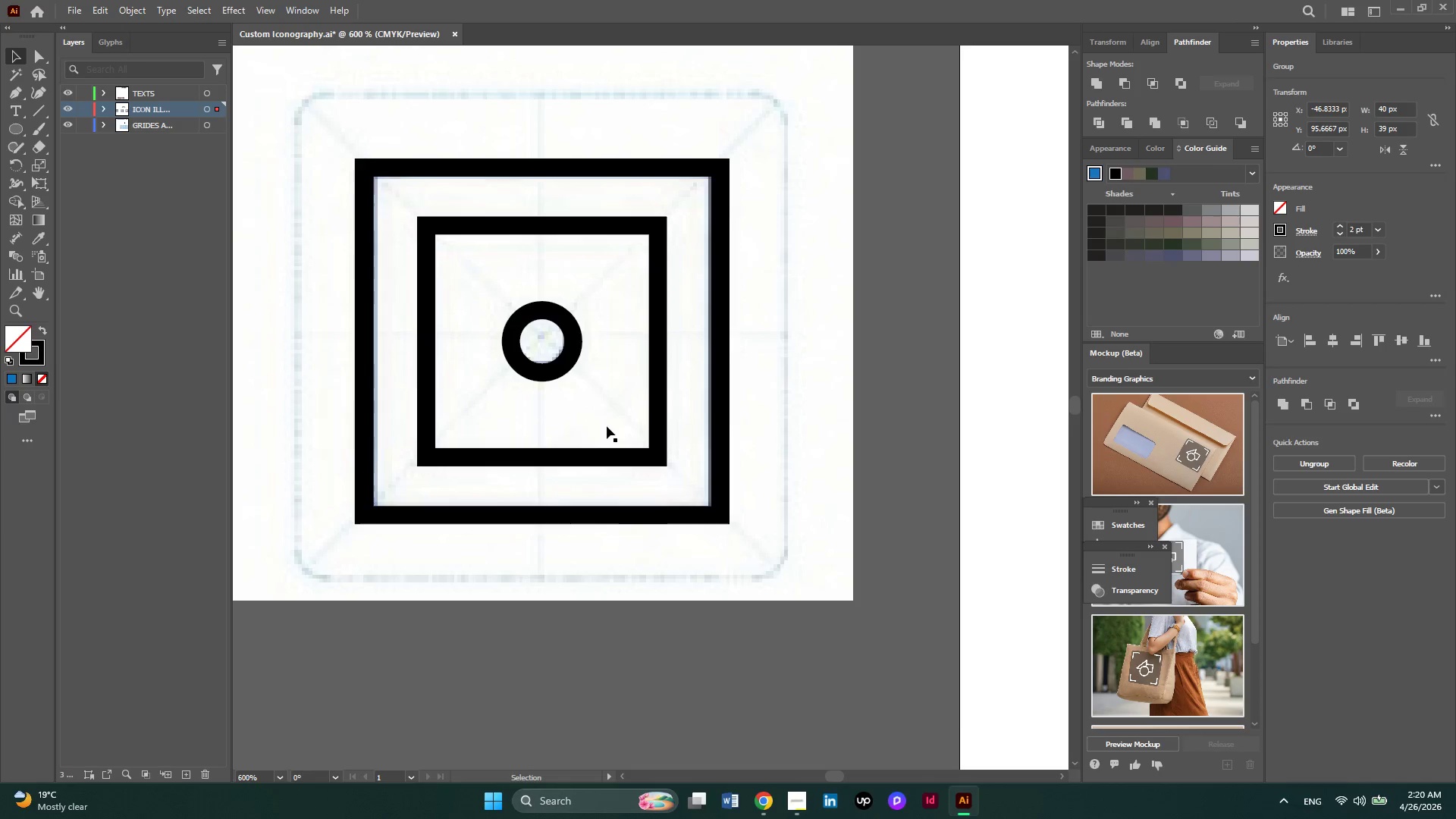 
scroll: coordinate [607, 426], scroll_direction: down, amount: 2.0
 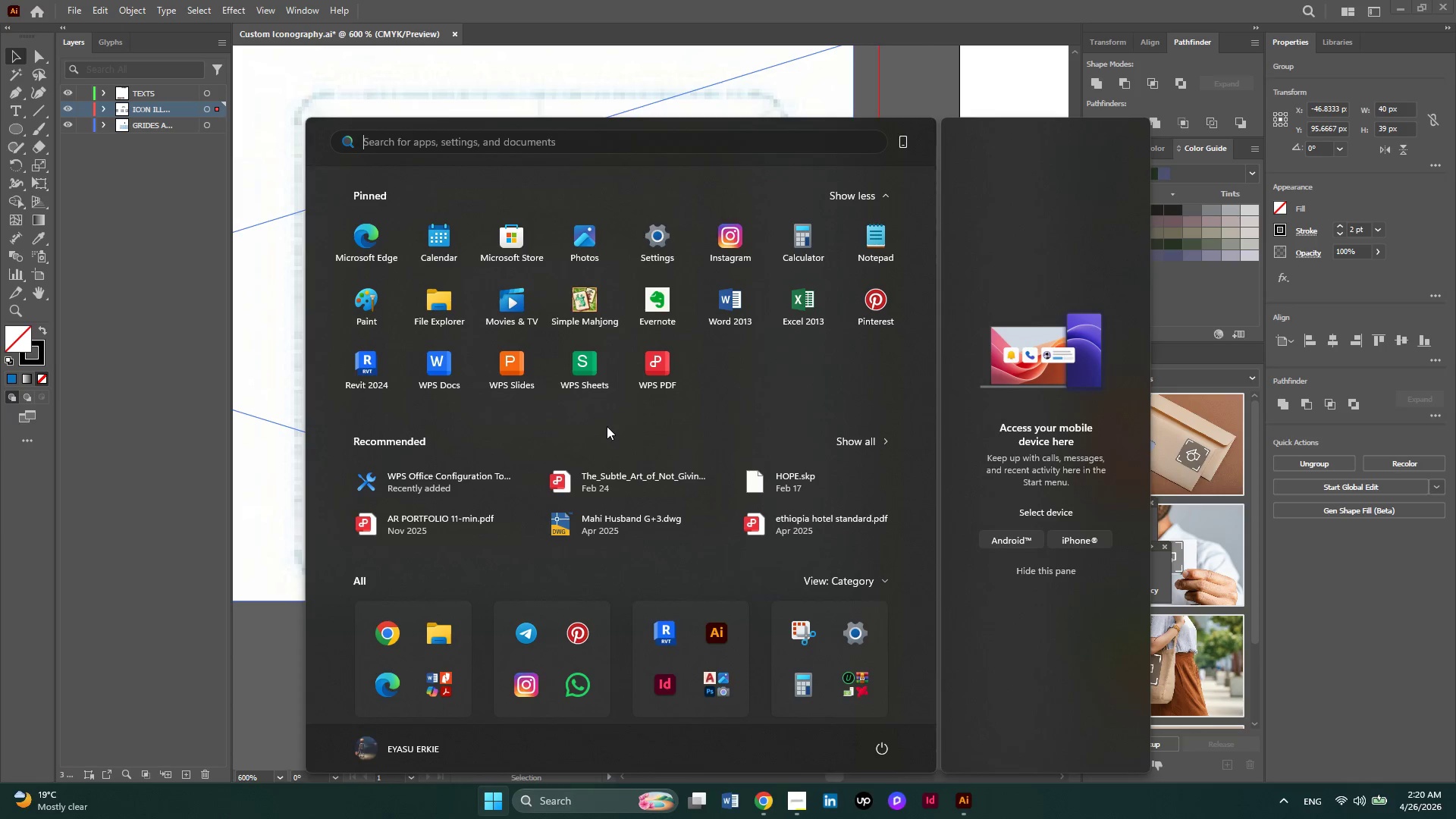 
key(Meta+MetaLeft)
 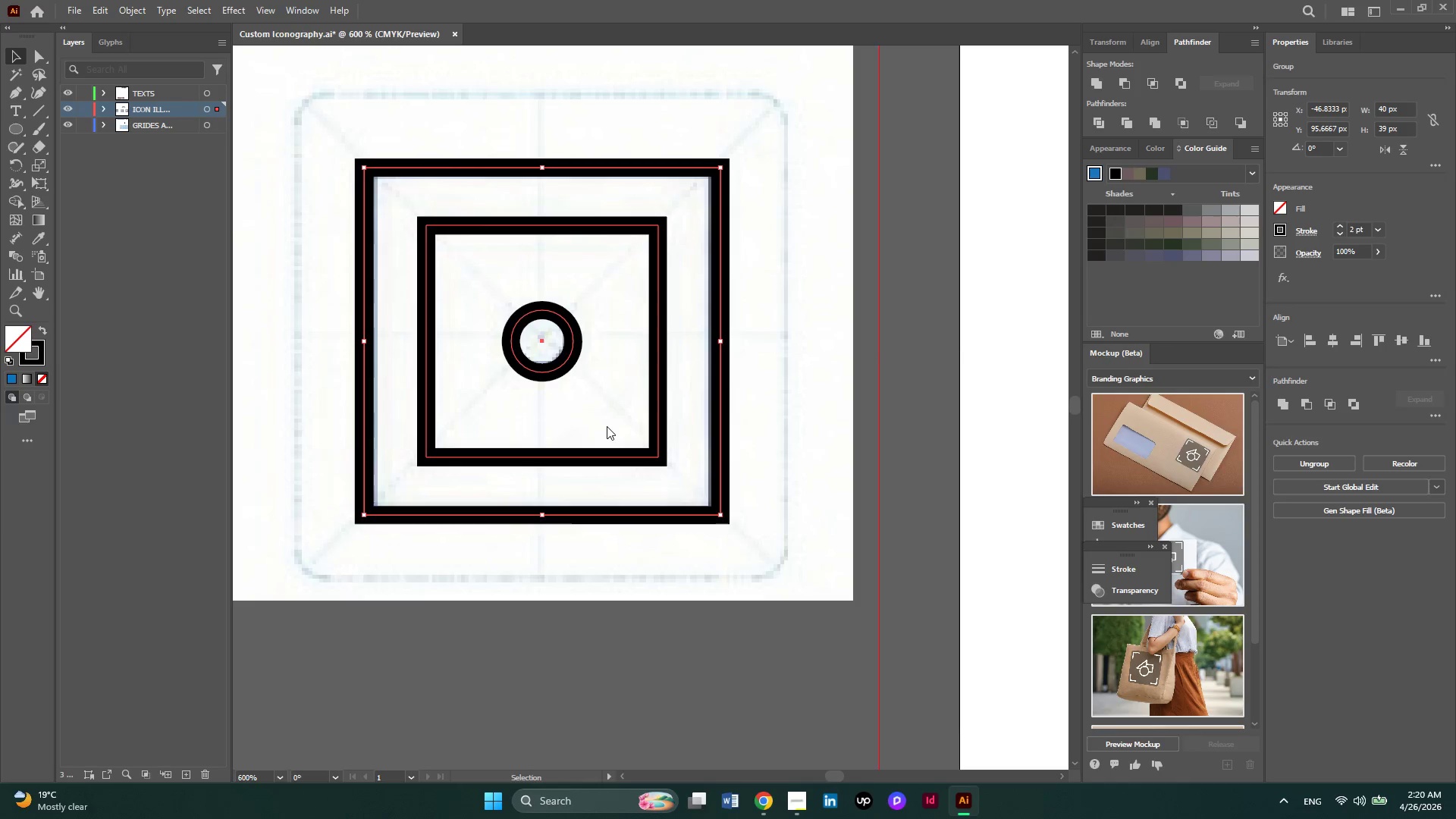 
hold_key(key=AltLeft, duration=0.41)
 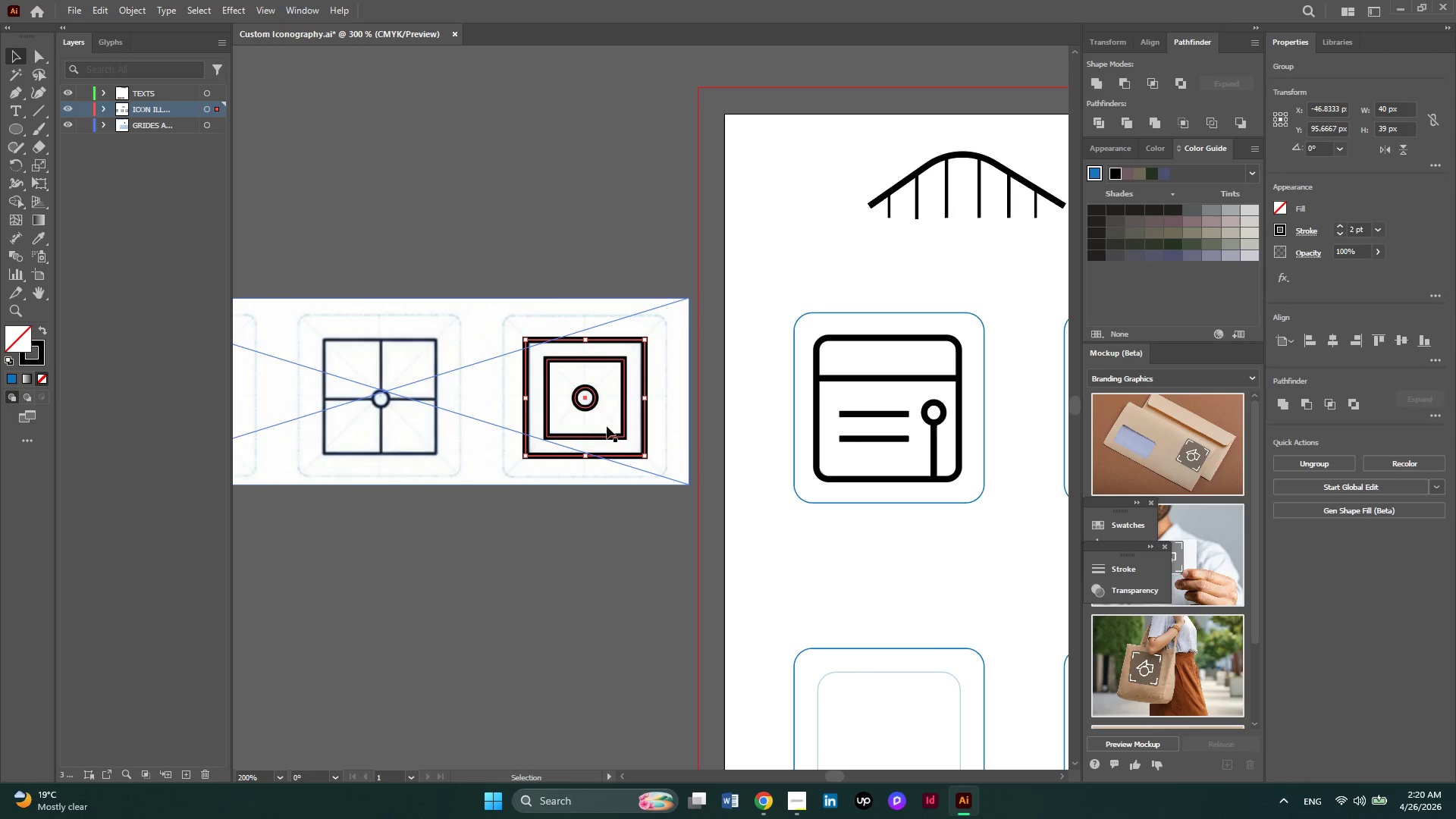 
key(Alt+AltLeft)
 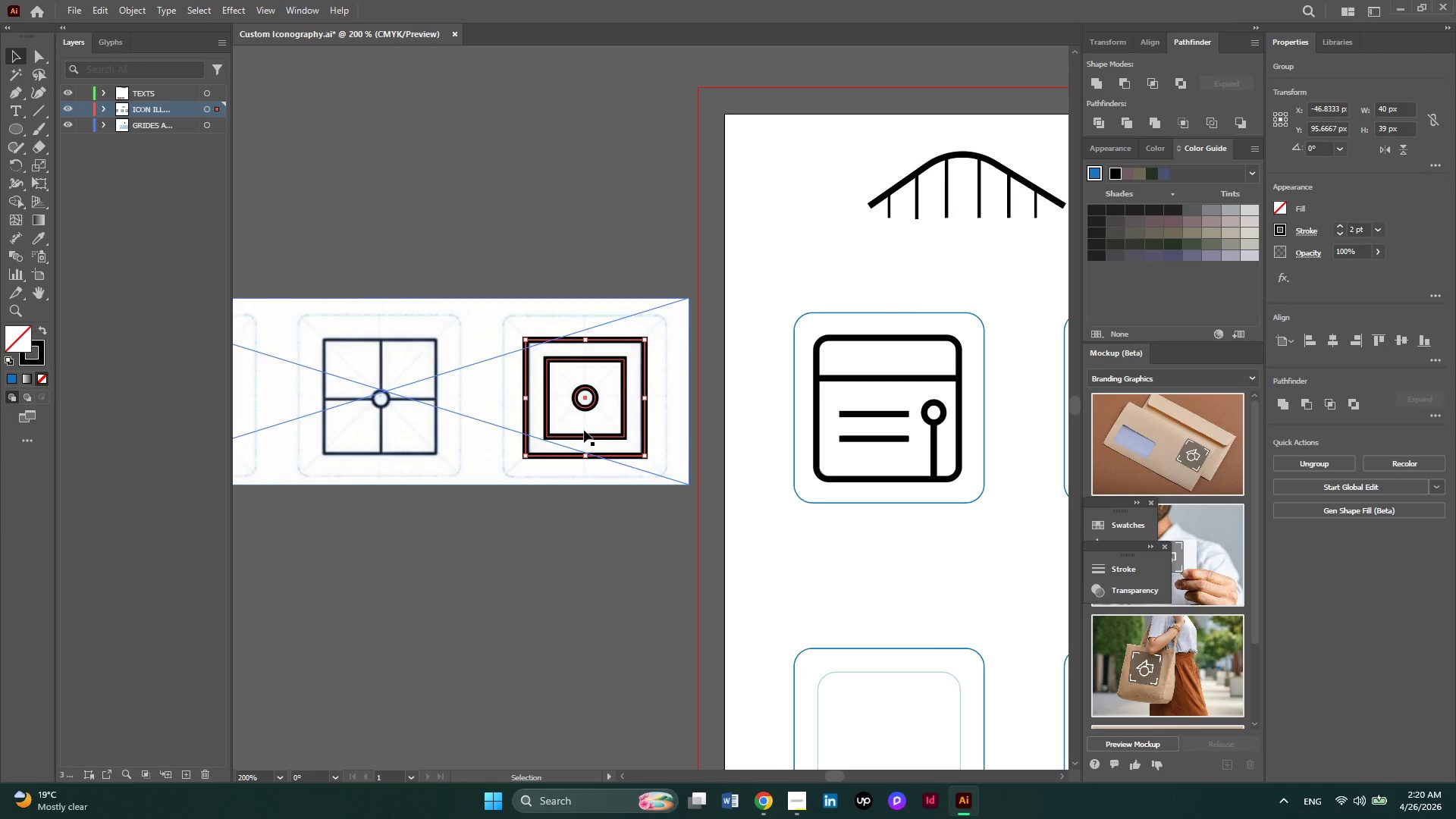 
scroll: coordinate [607, 426], scroll_direction: down, amount: 2.0
 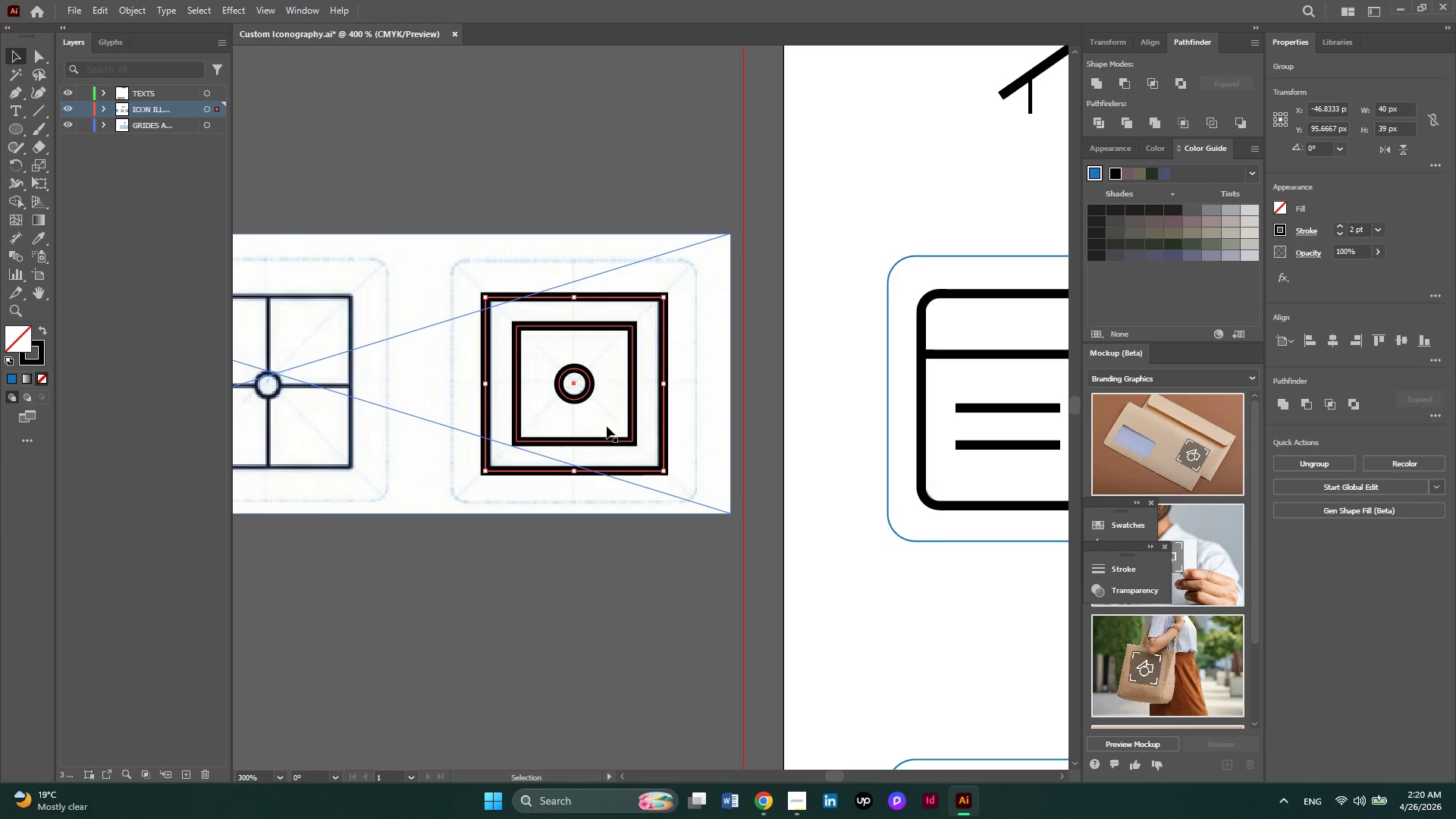 
hold_key(key=AltLeft, duration=0.36)
 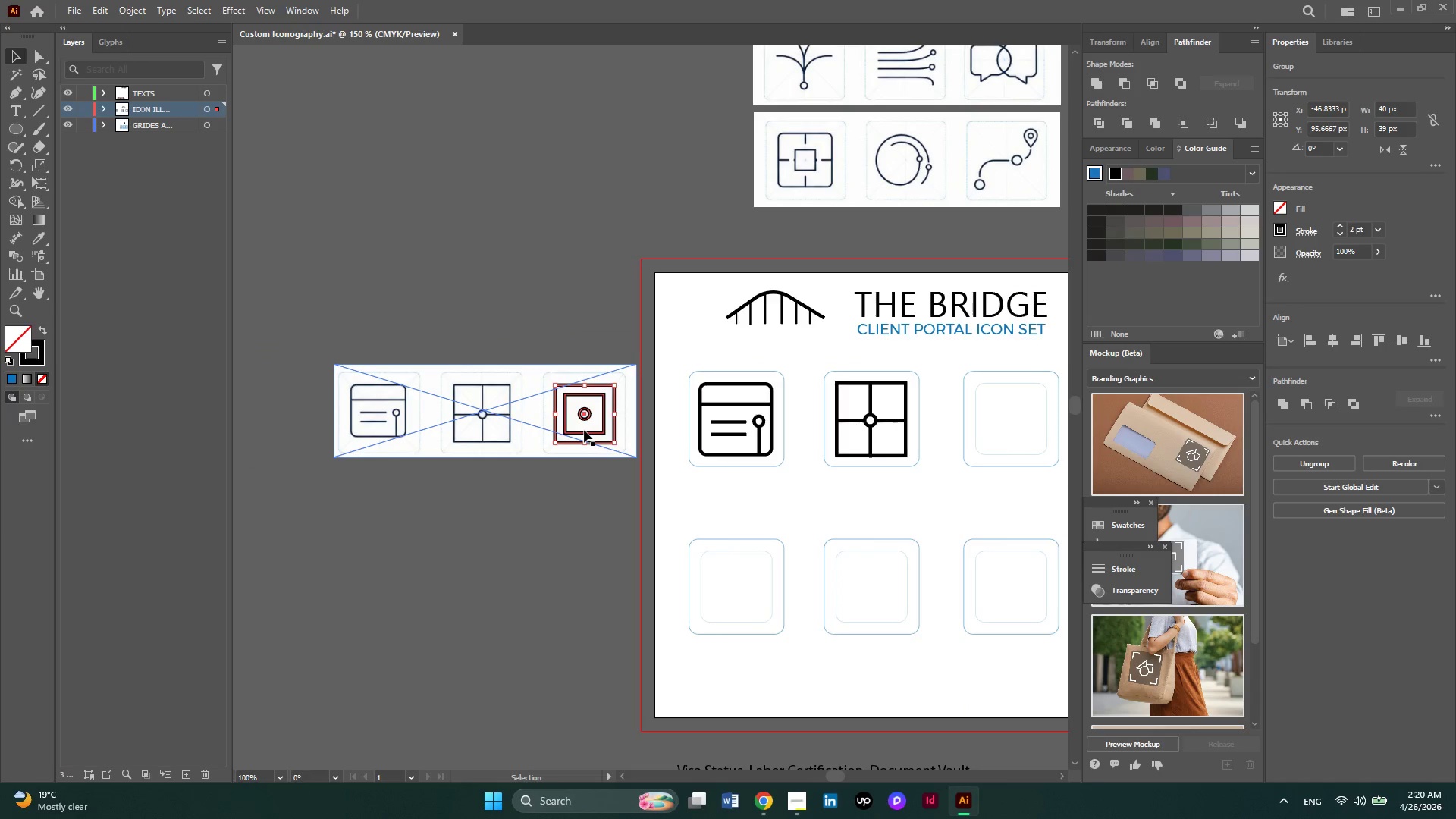 
key(Alt+AltLeft)
 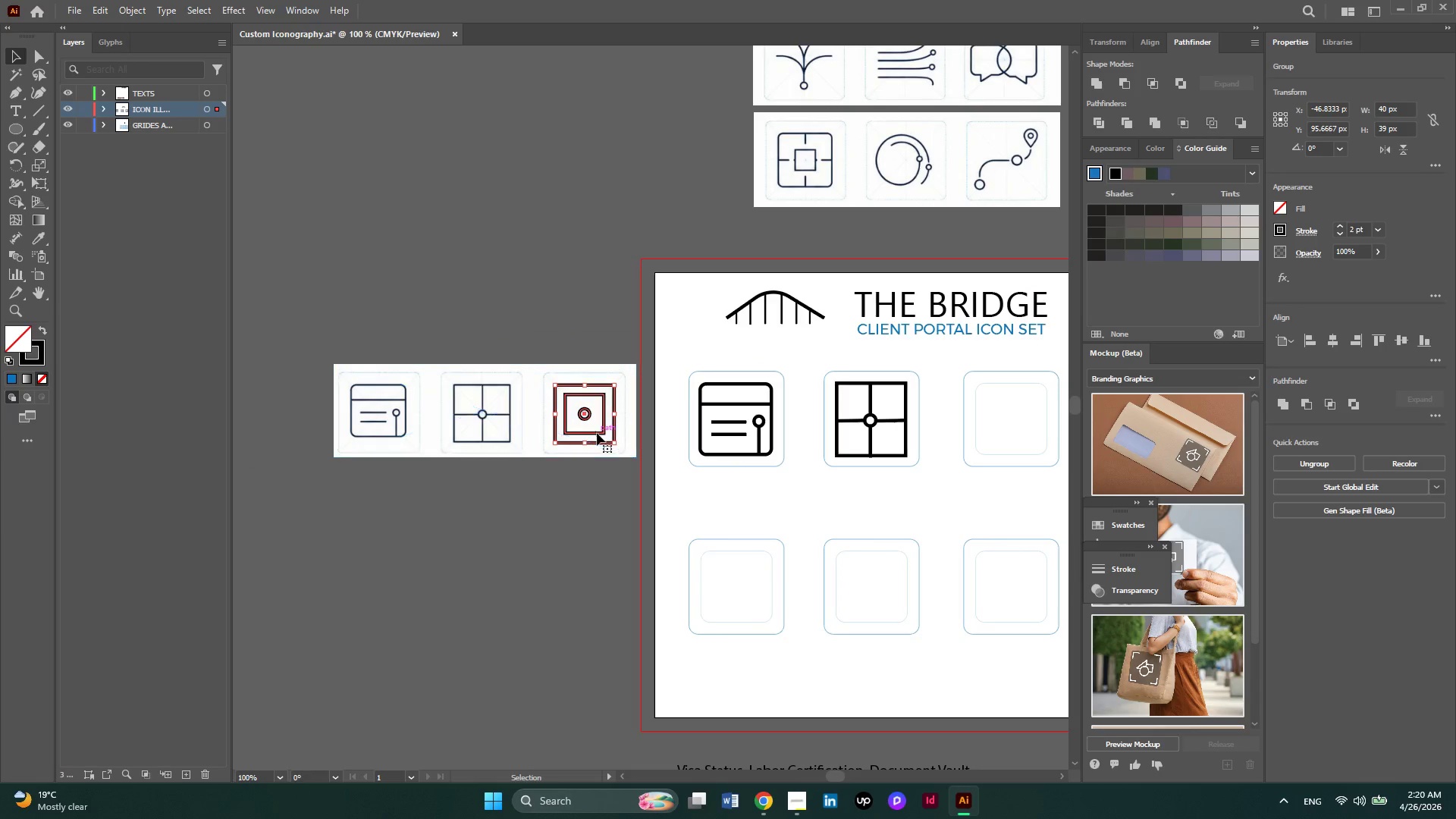 
scroll: coordinate [584, 430], scroll_direction: down, amount: 1.0
 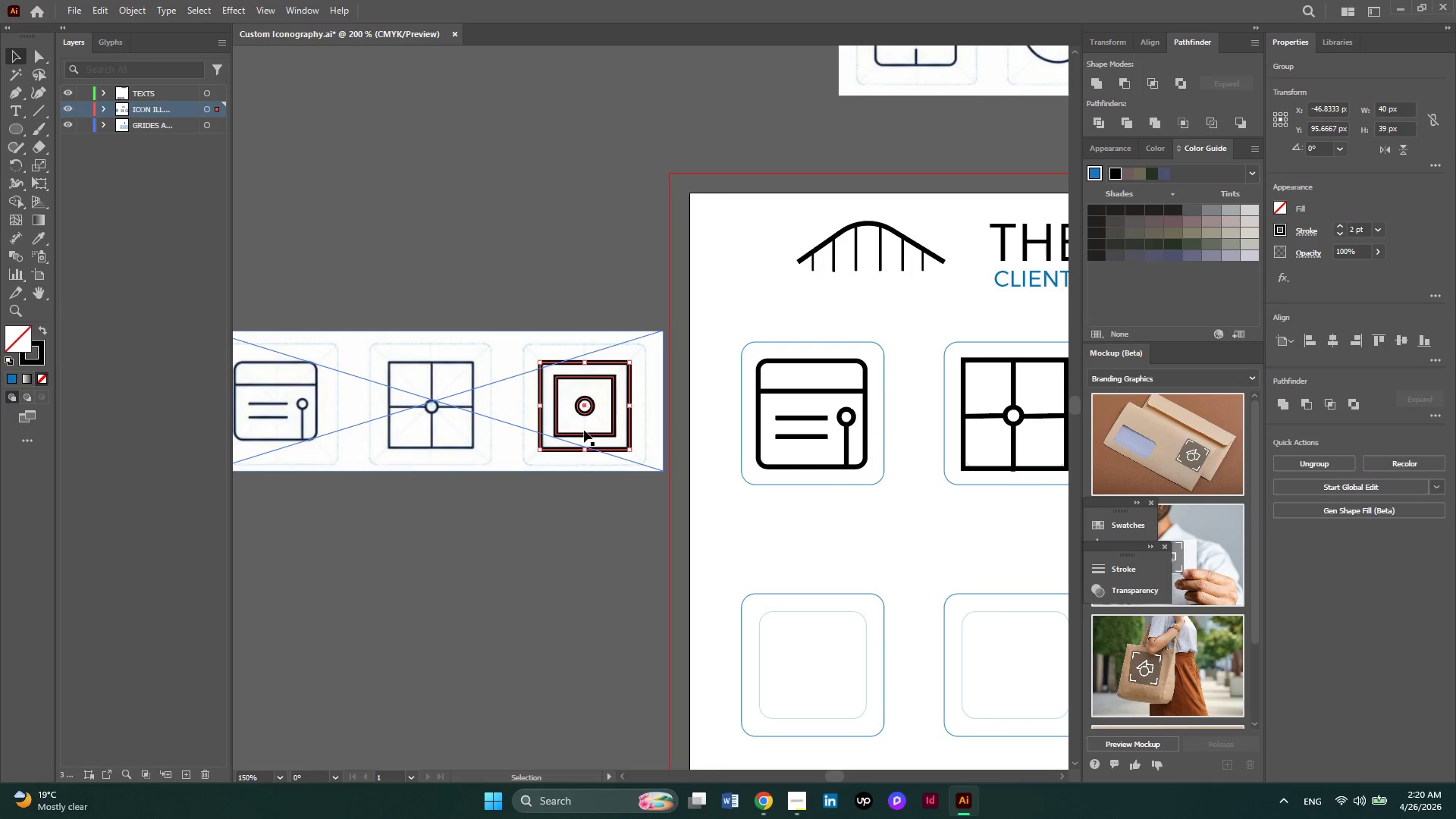 
left_click_drag(start_coordinate=[597, 433], to_coordinate=[1009, 441])
 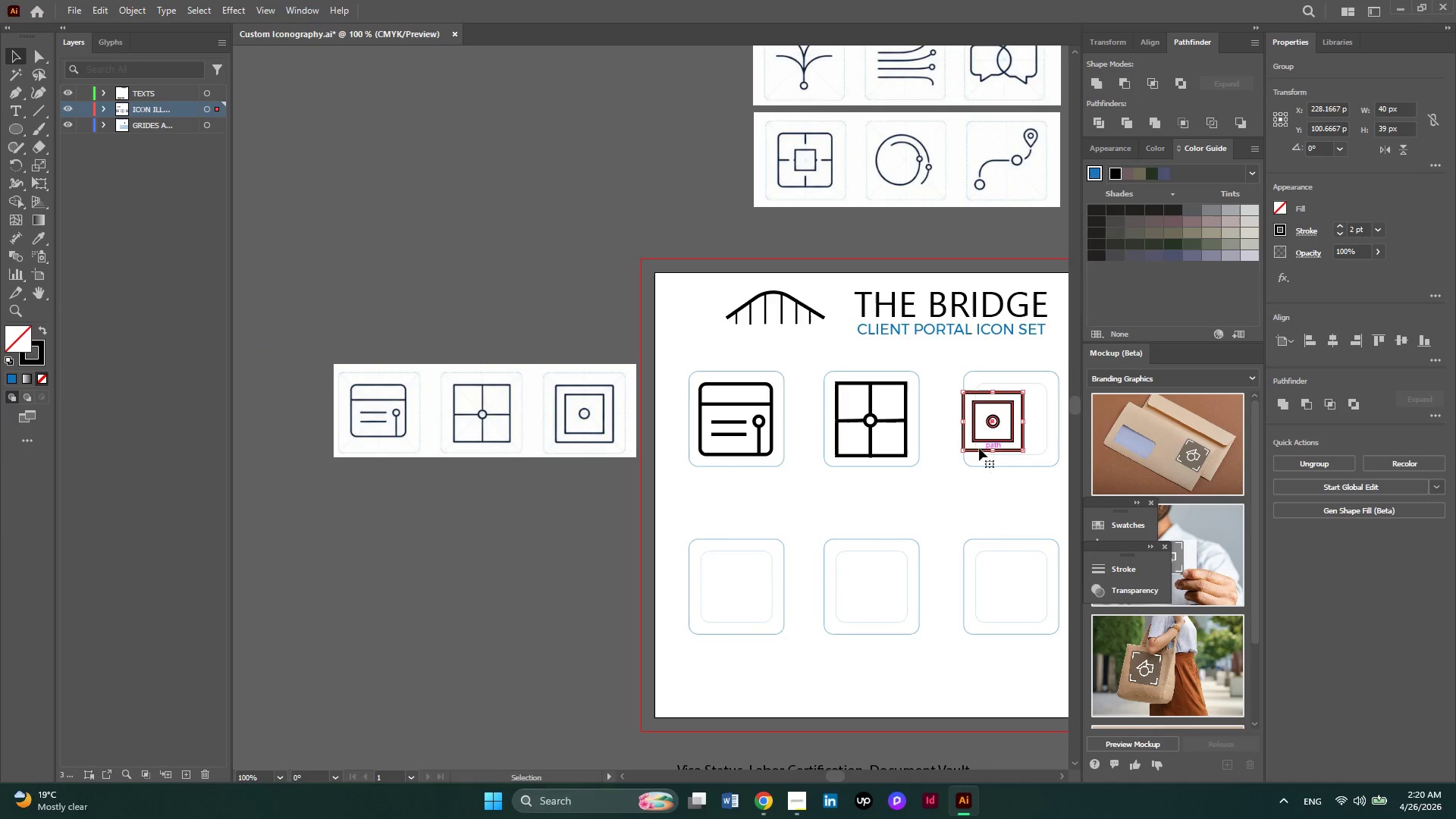 
hold_key(key=ControlLeft, duration=1.5)
scroll: coordinate [975, 448], scroll_direction: down, amount: 12.0
 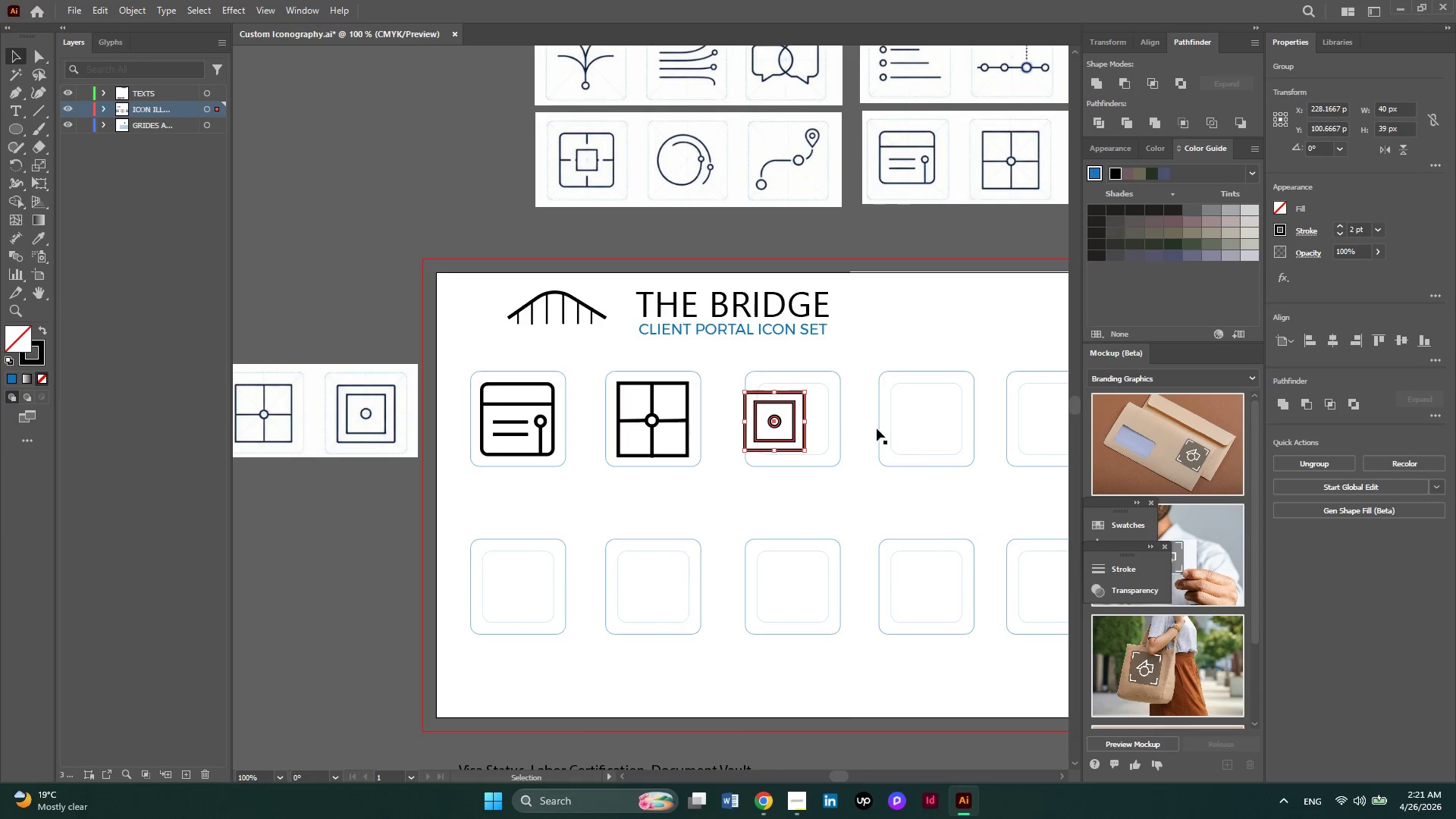 
hold_key(key=AltLeft, duration=0.59)
scroll: coordinate [838, 428], scroll_direction: up, amount: 3.0
 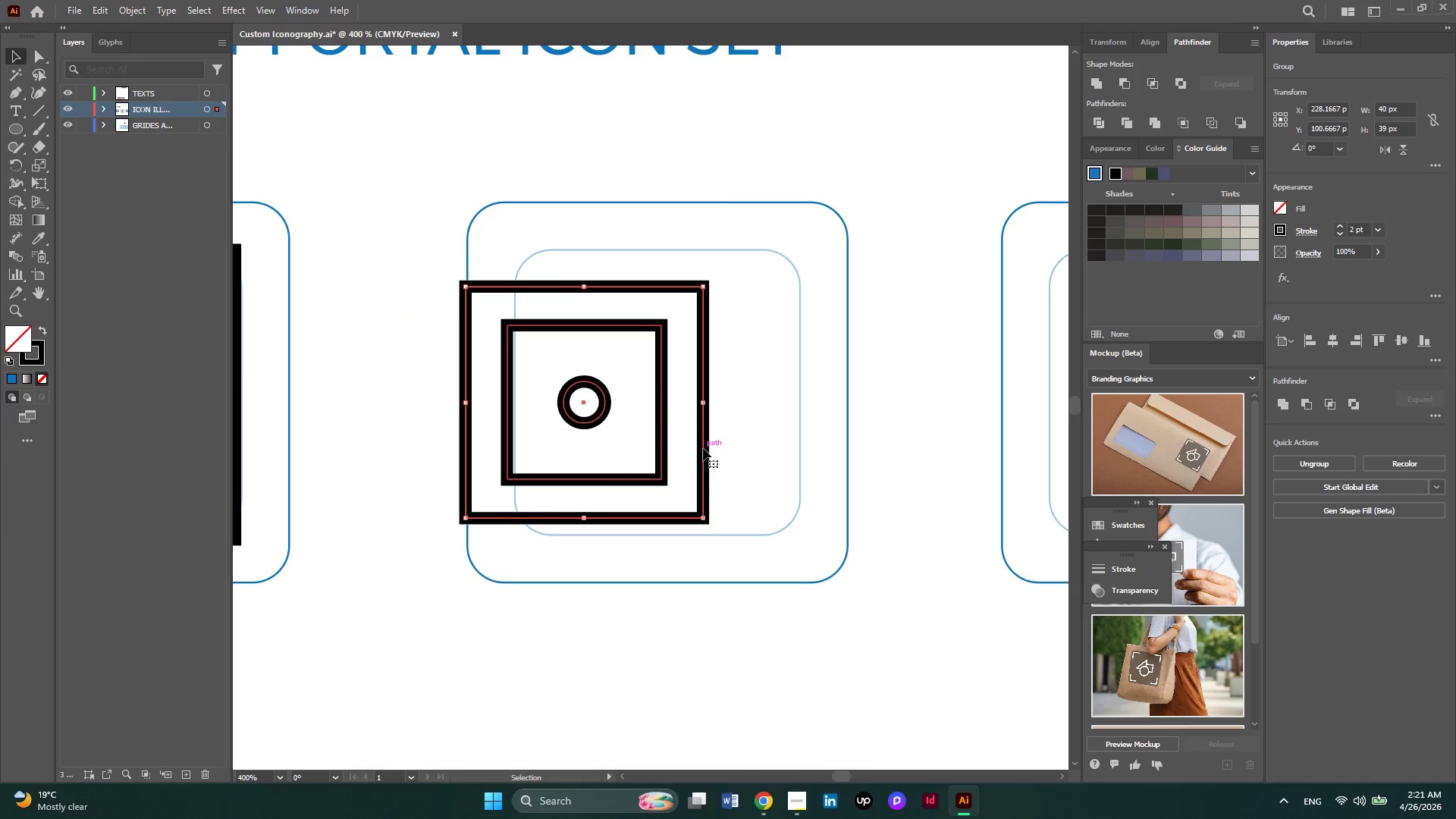 
left_click_drag(start_coordinate=[703, 448], to_coordinate=[755, 415])
 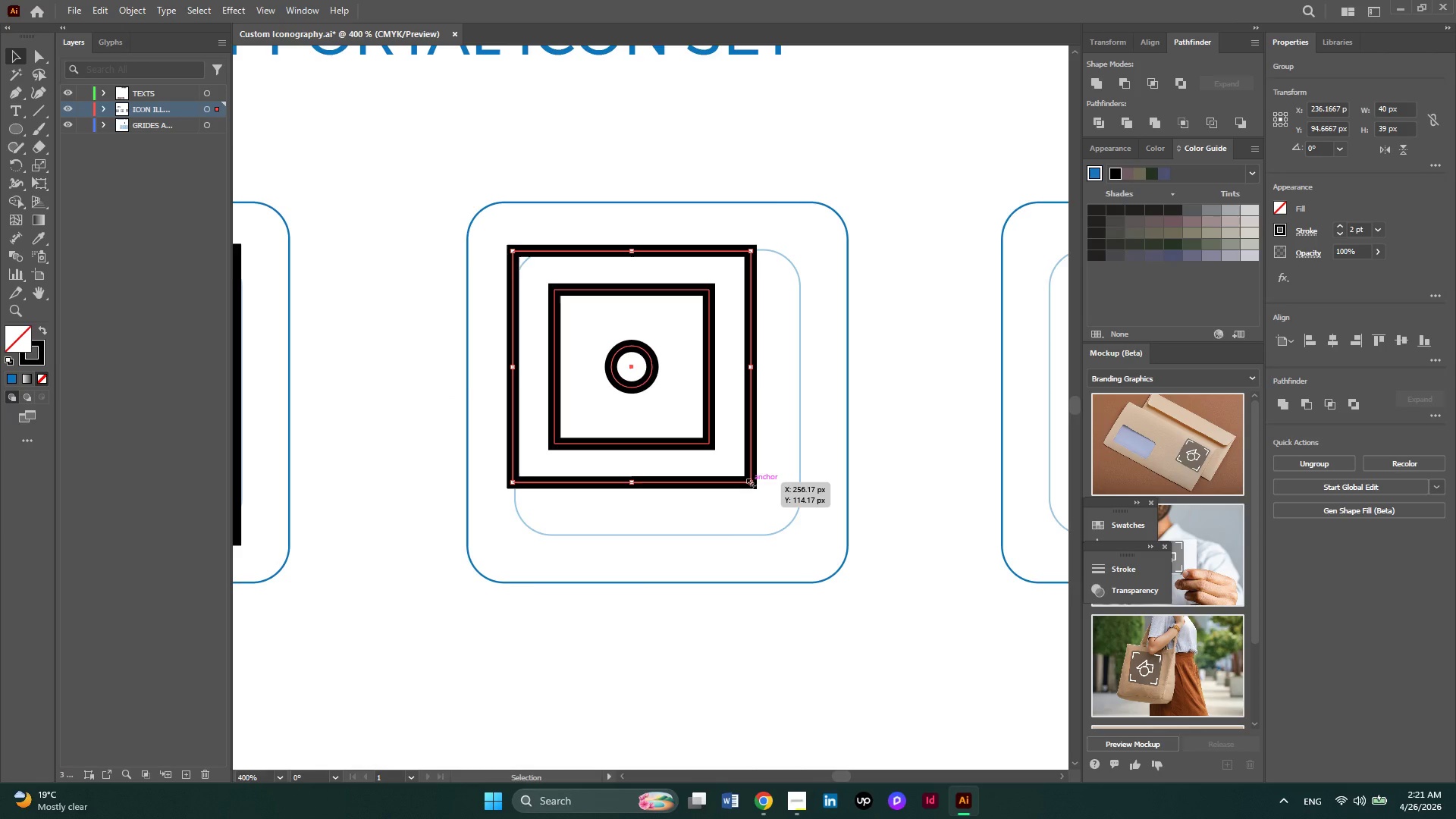 
left_click_drag(start_coordinate=[750, 482], to_coordinate=[802, 533])
 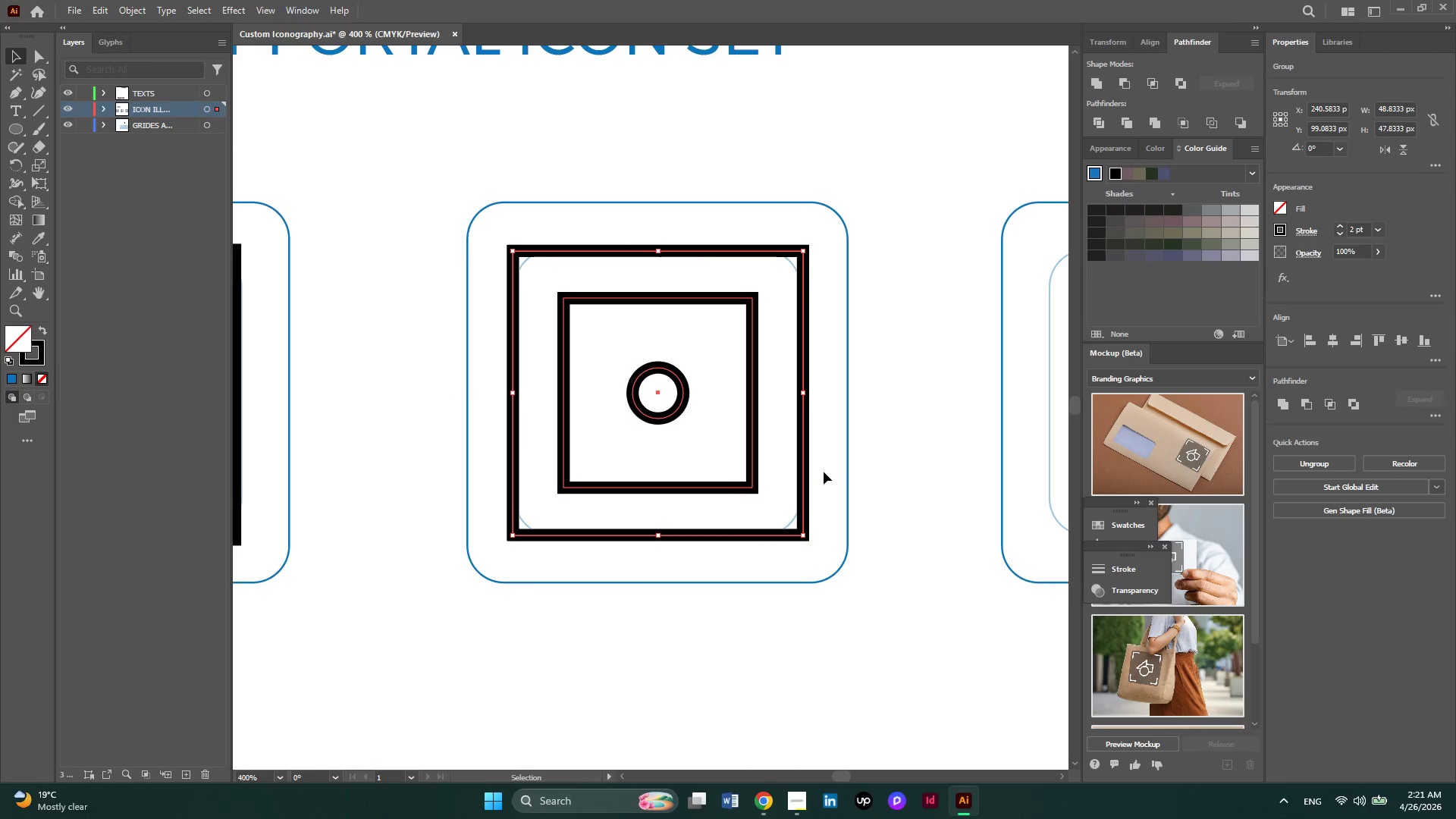 
hold_key(key=AltLeft, duration=0.47)
scroll: coordinate [824, 472], scroll_direction: down, amount: 3.0
 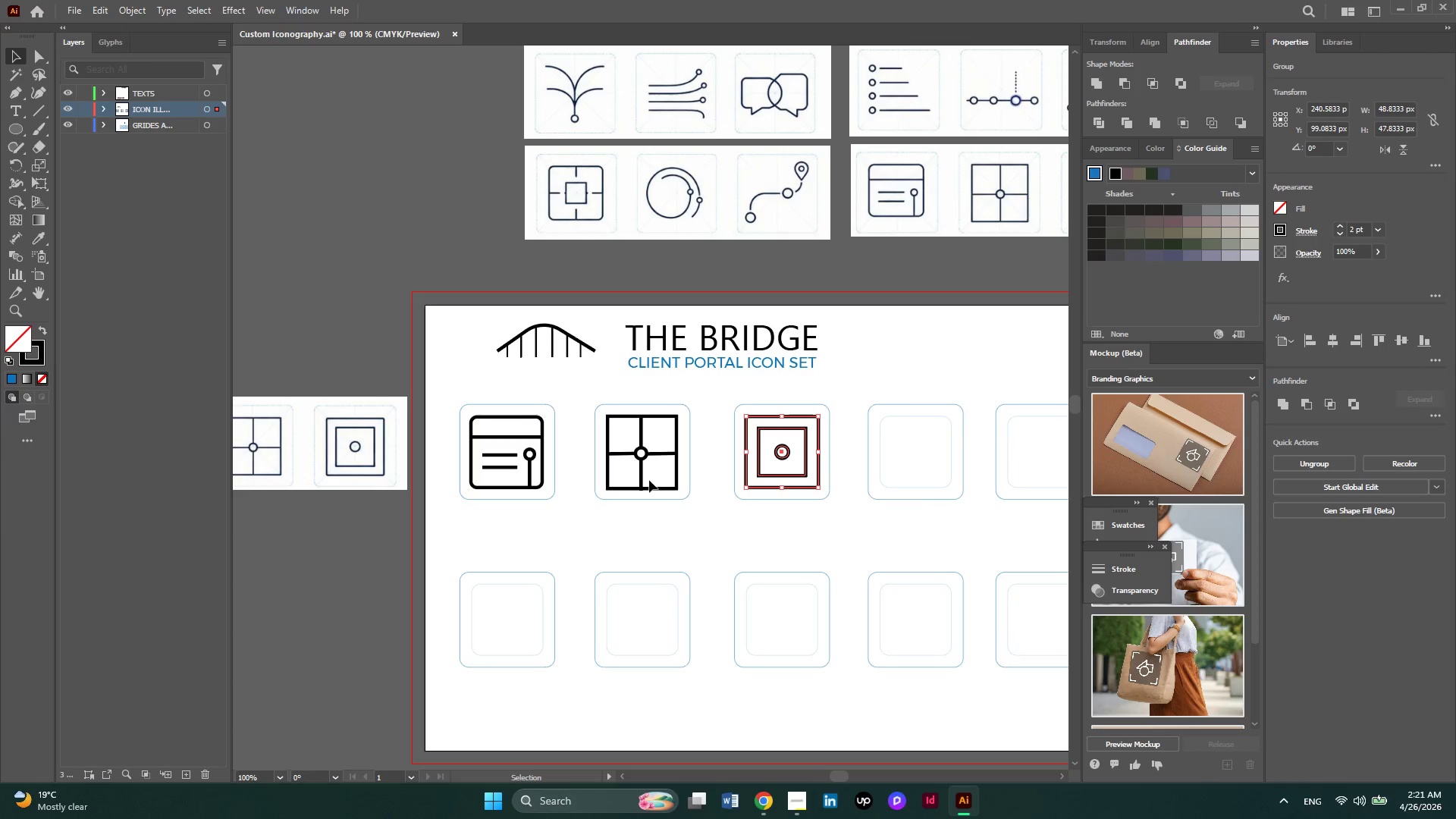 
left_click([315, 420])
 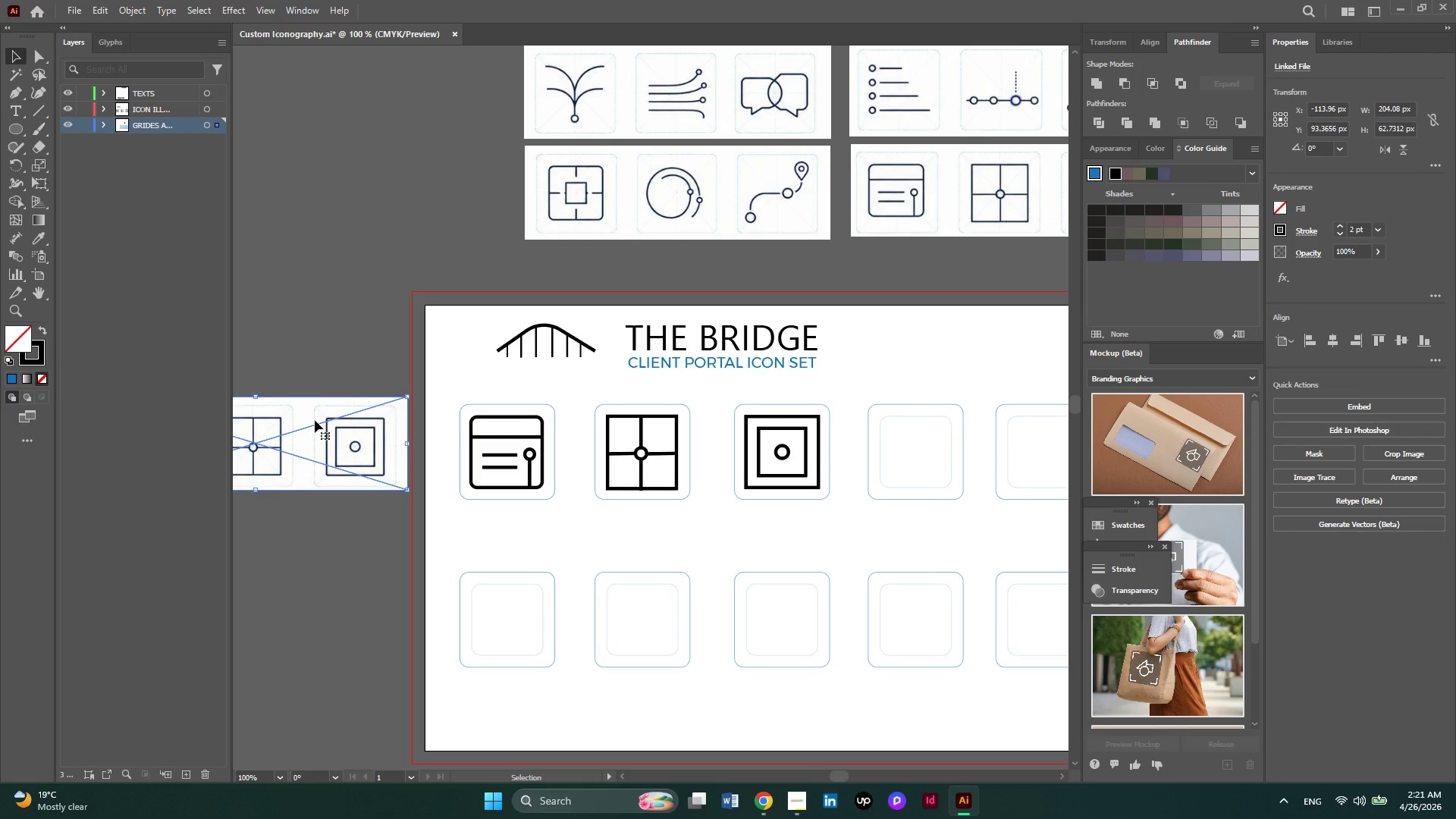 
key(Delete)
 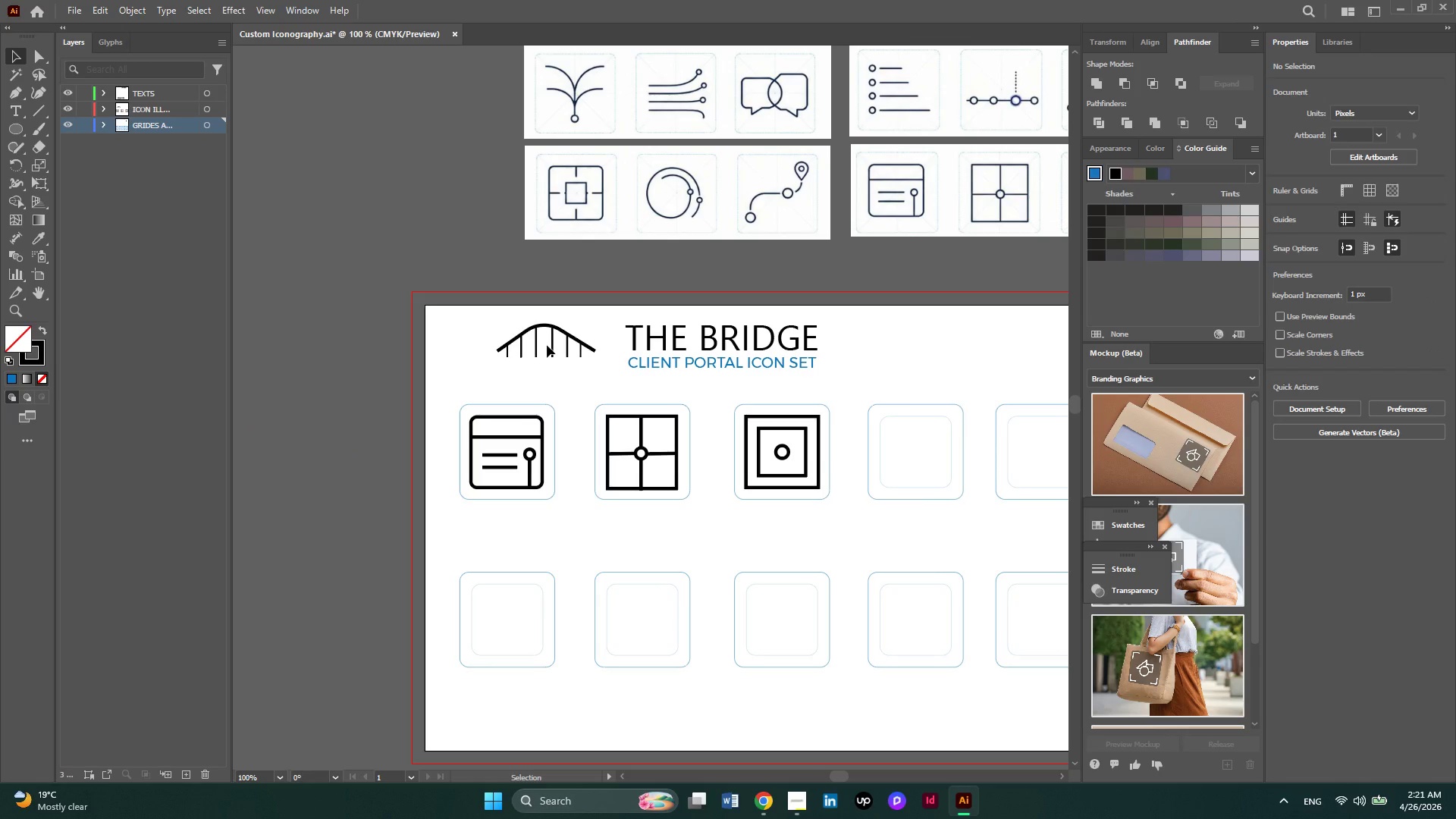 
wait(21.77)
 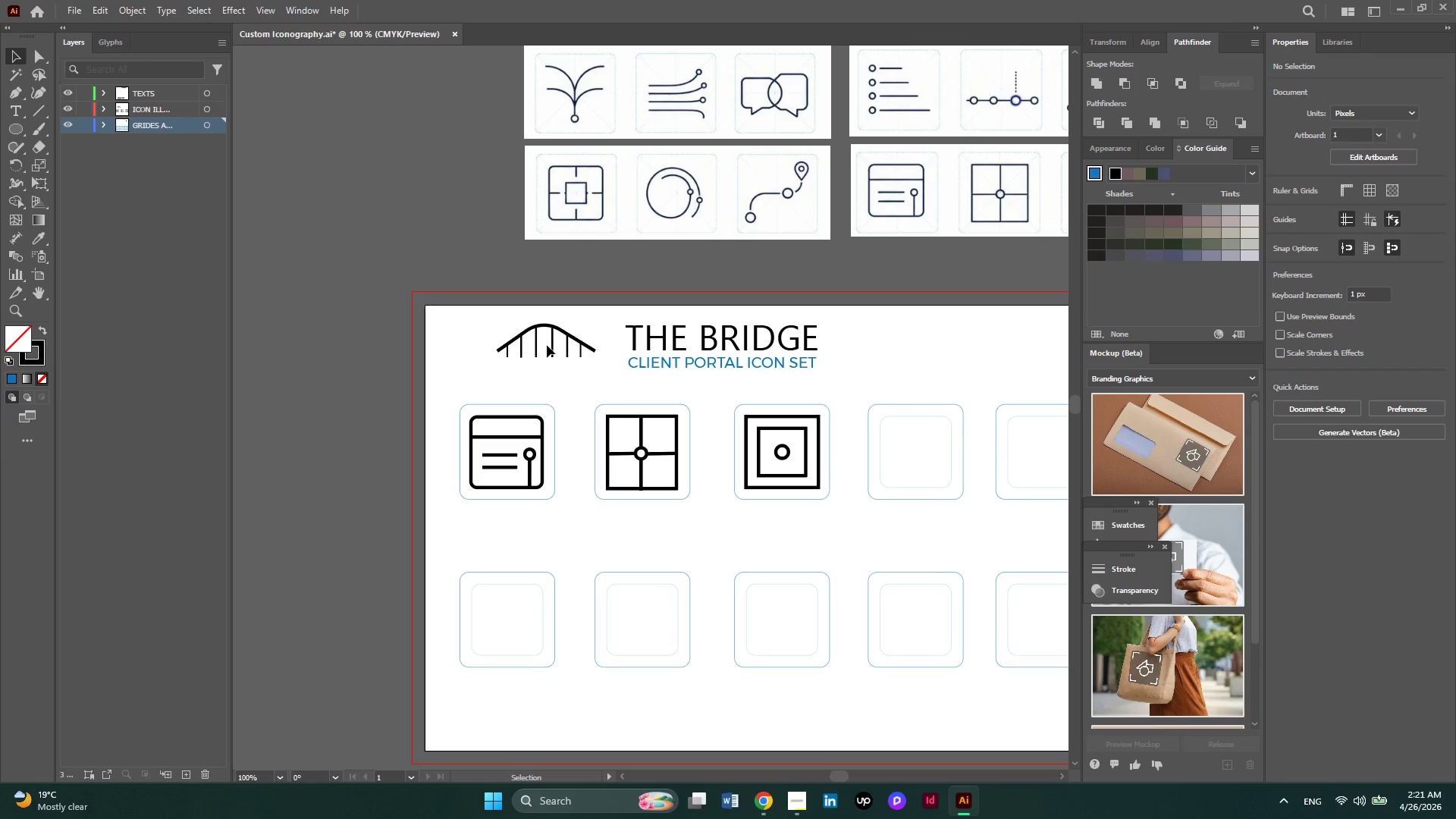 
hold_key(key=AltLeft, duration=2.38)
left_click_drag(start_coordinate=[661, 362], to_coordinate=[515, 513])
 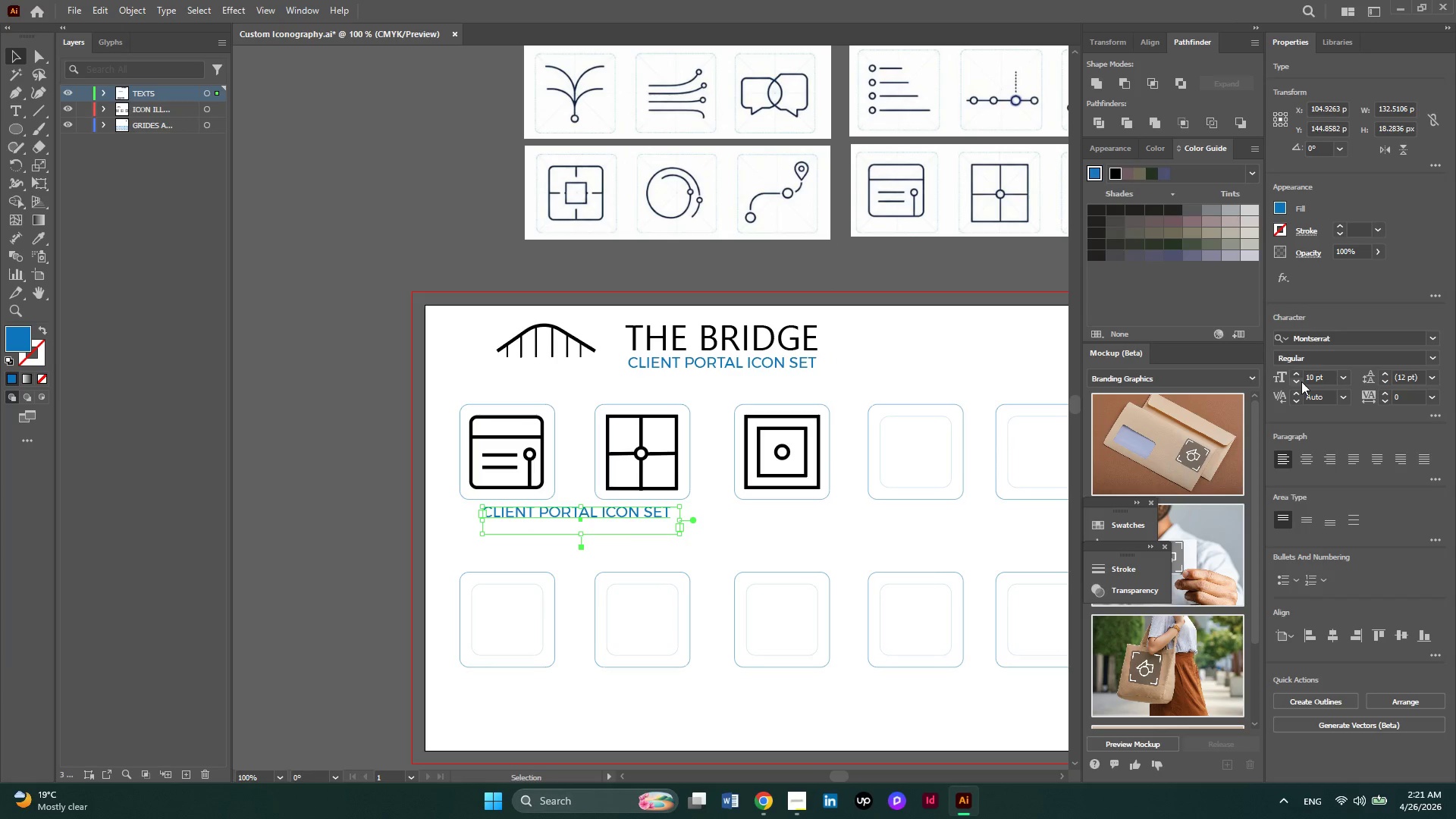 
left_click([1294, 384])
 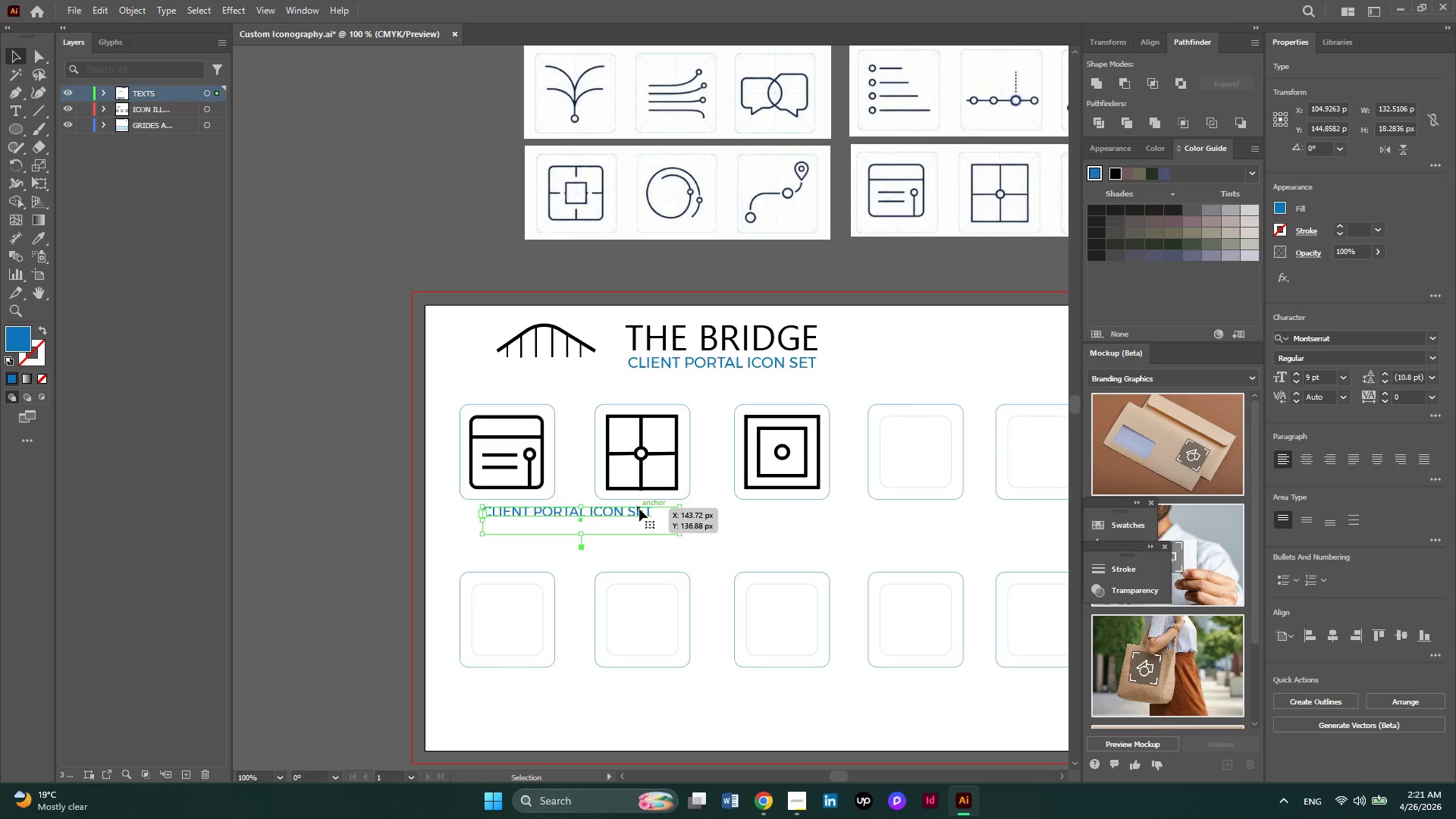 
double_click([635, 509])
 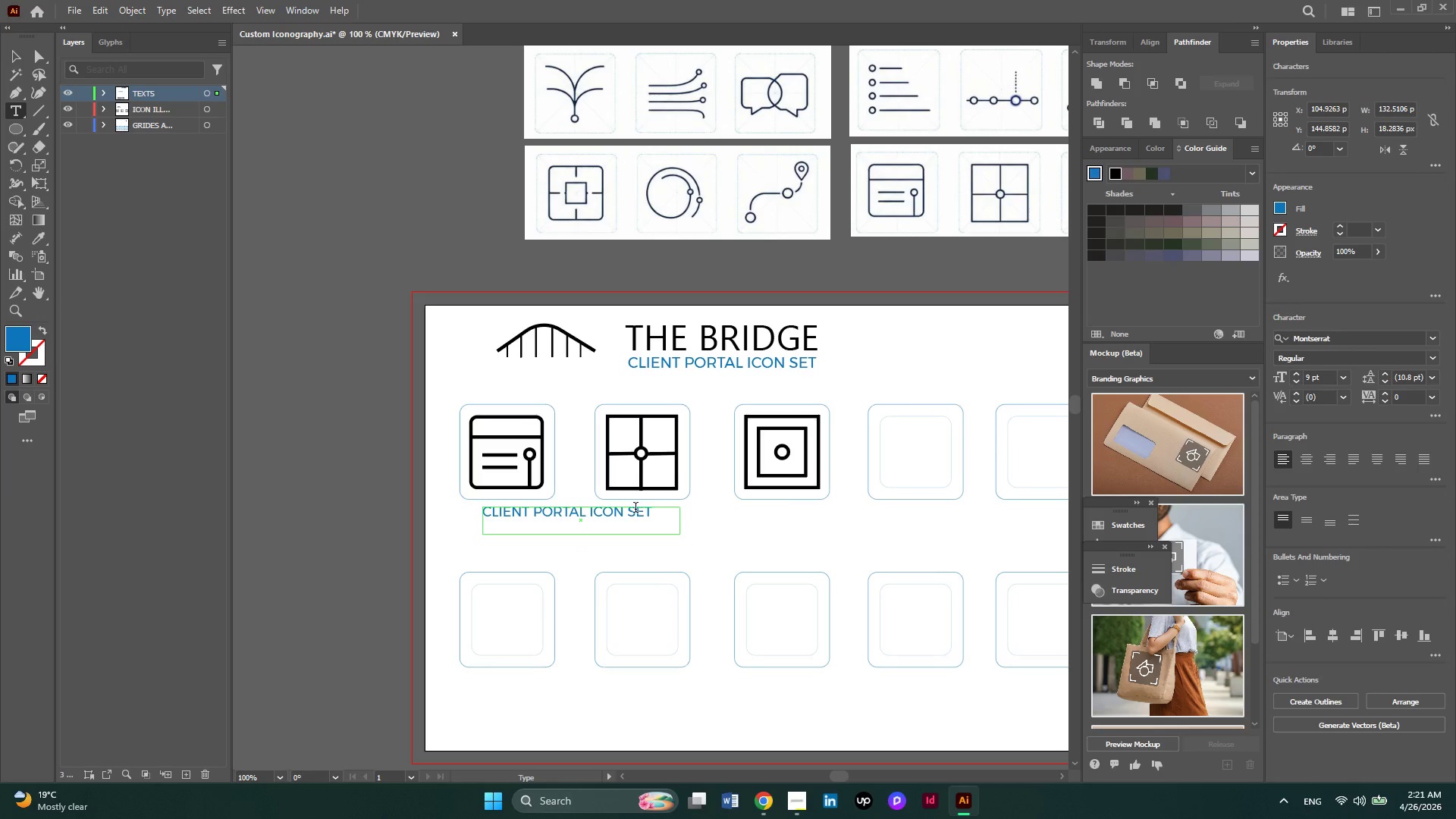 
key(Control+A)
 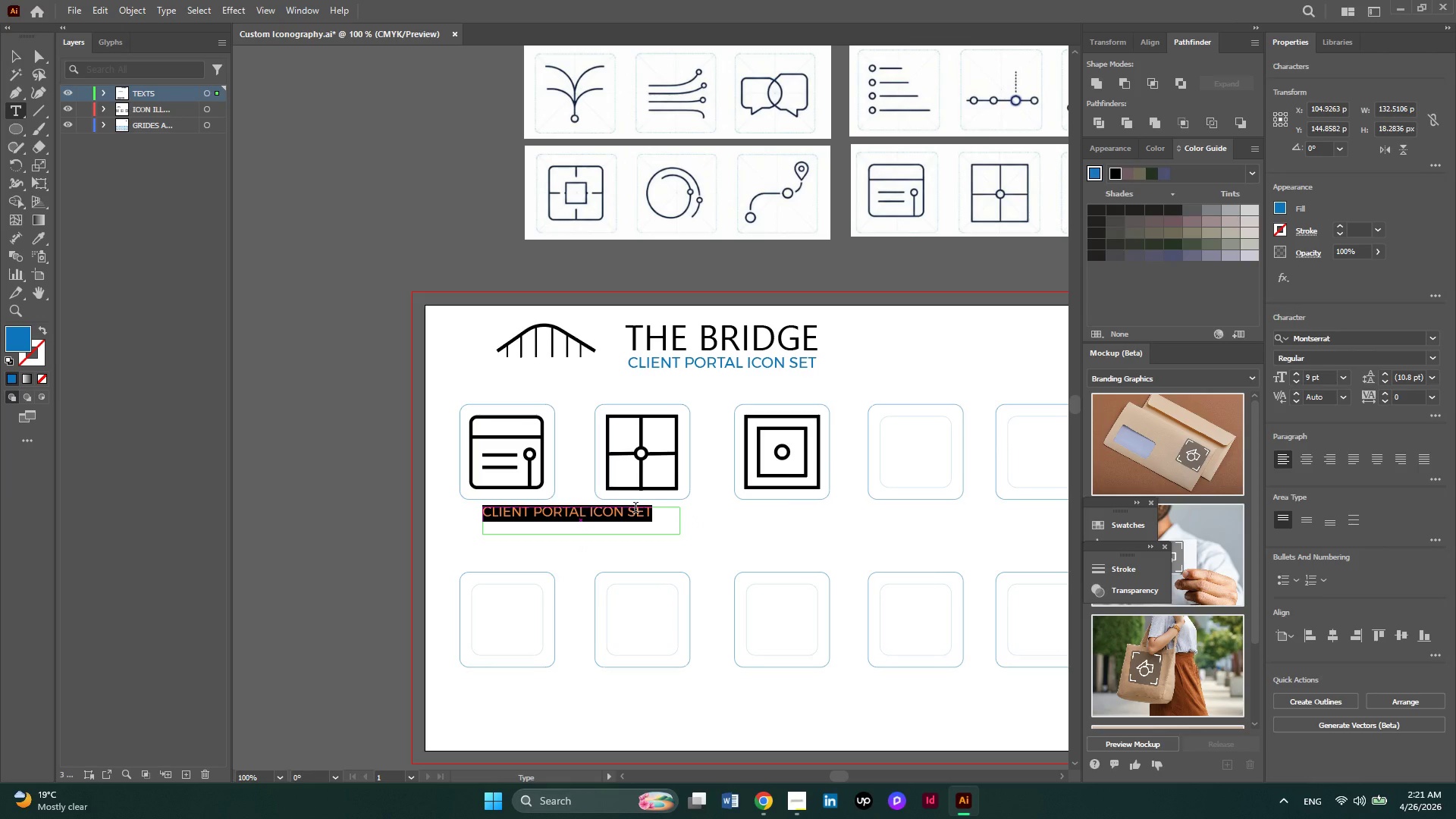 
key(Numpad0)
 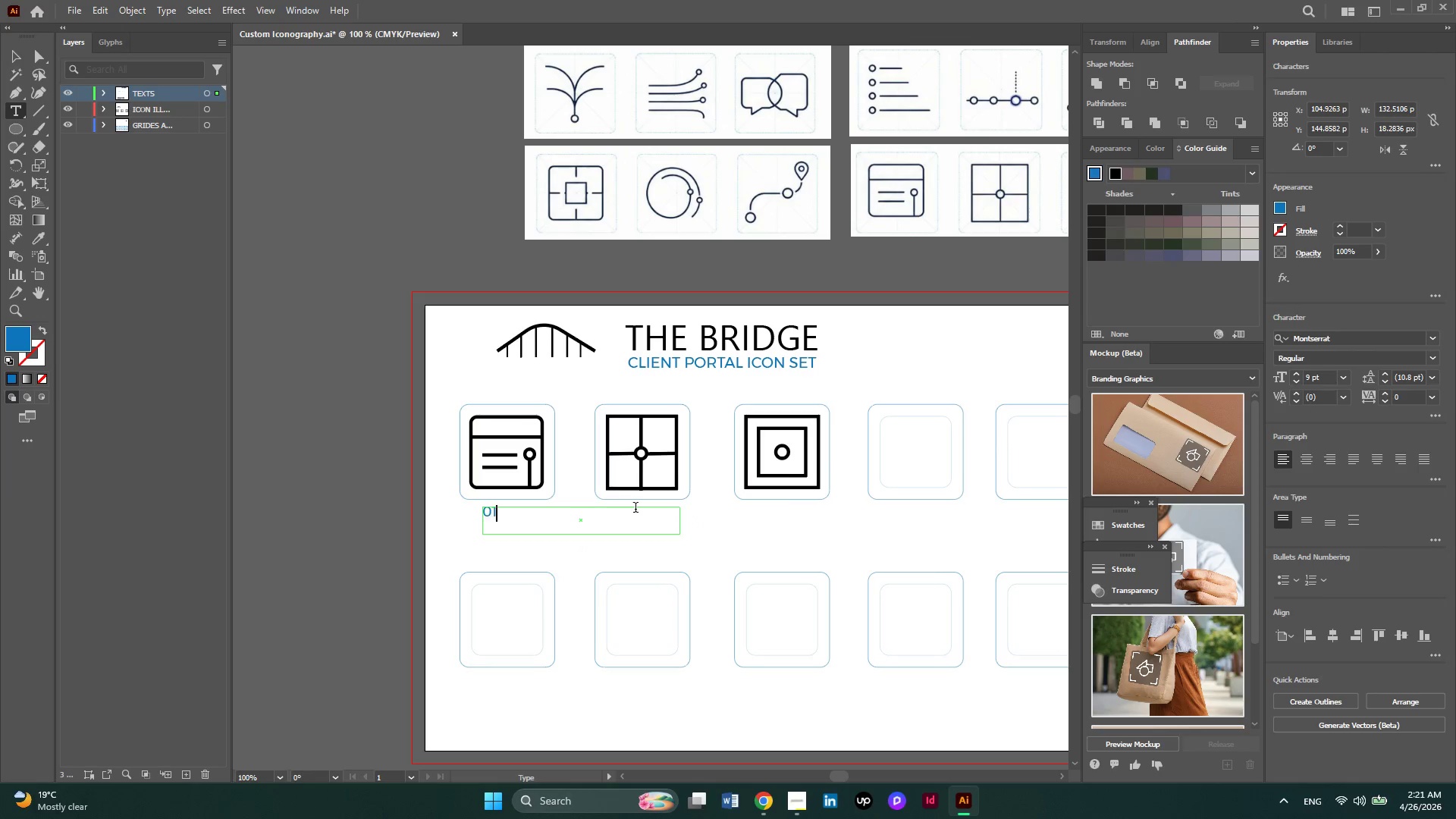 
key(Numpad1)
 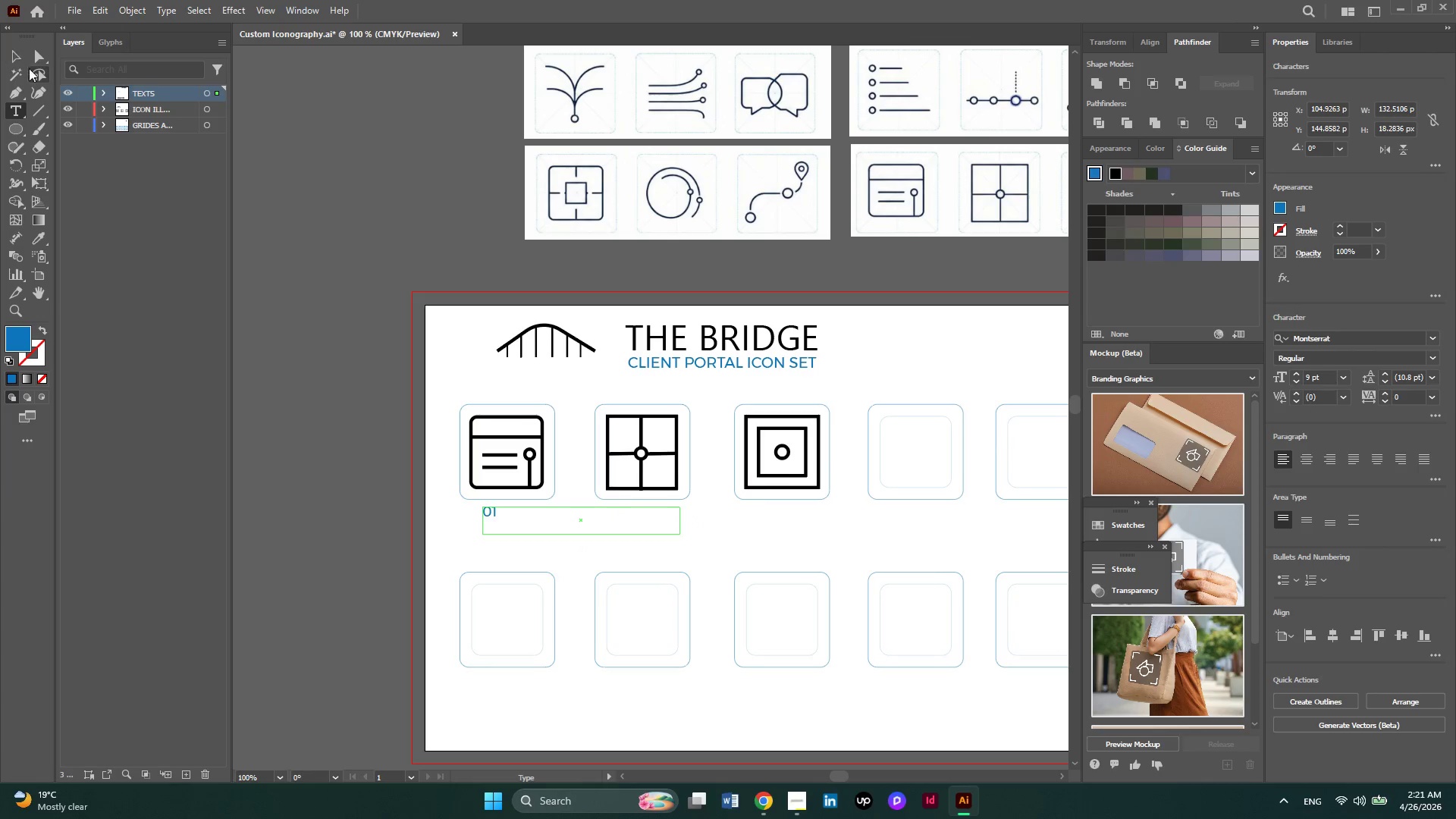 
left_click([10, 58])
 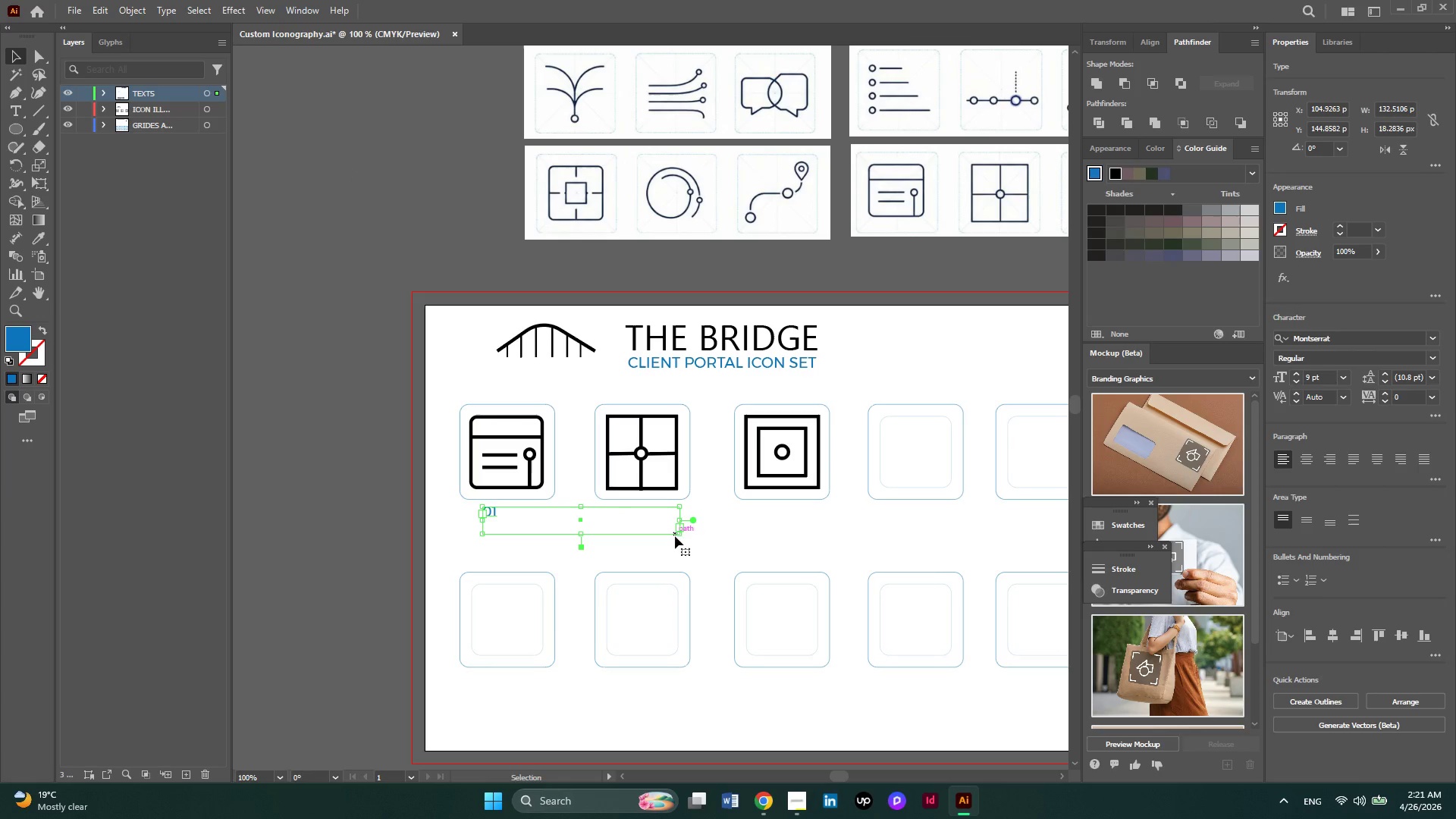 
left_click_drag(start_coordinate=[681, 535], to_coordinate=[512, 523])
 